 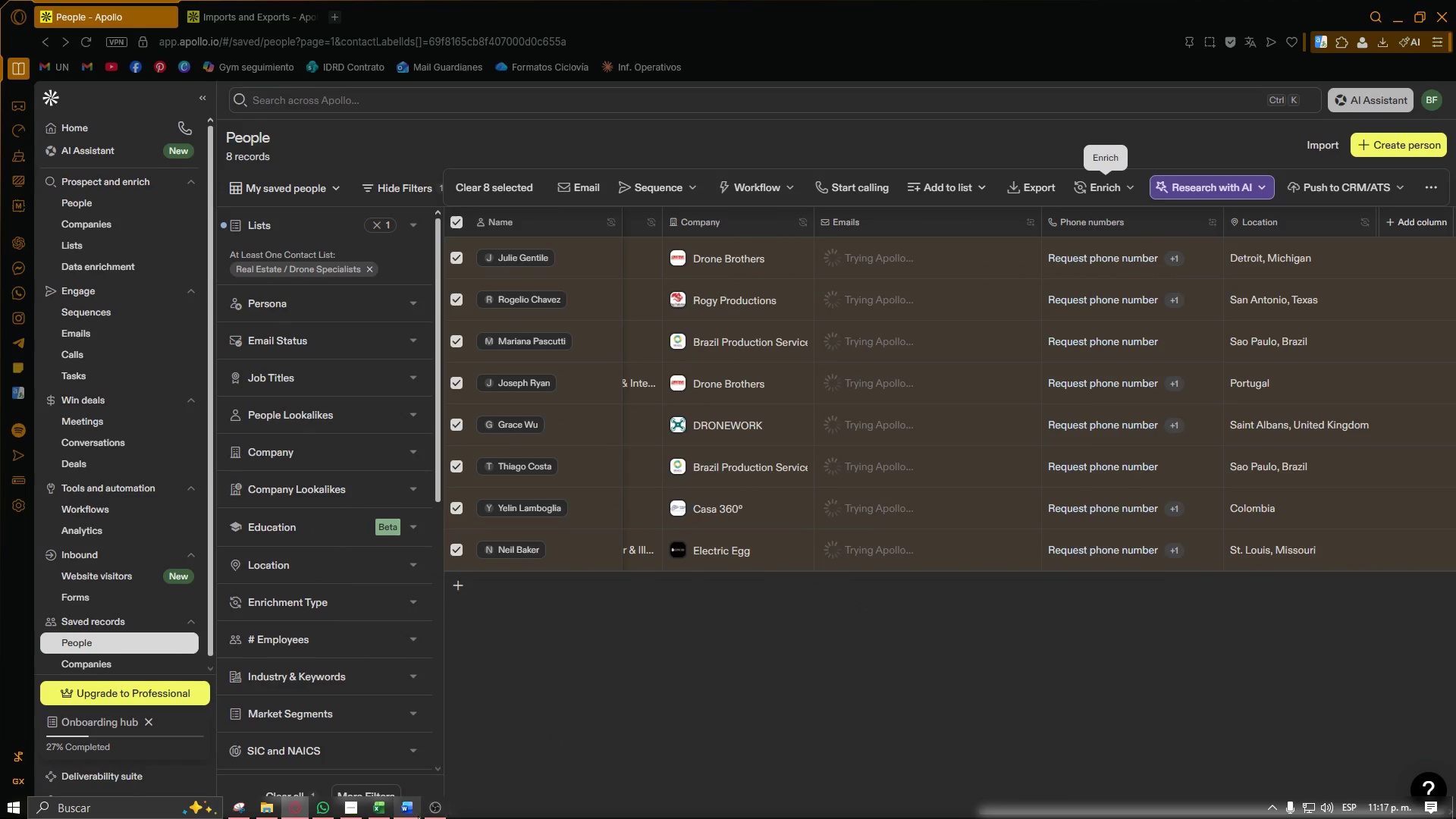 
left_click([383, 759])
 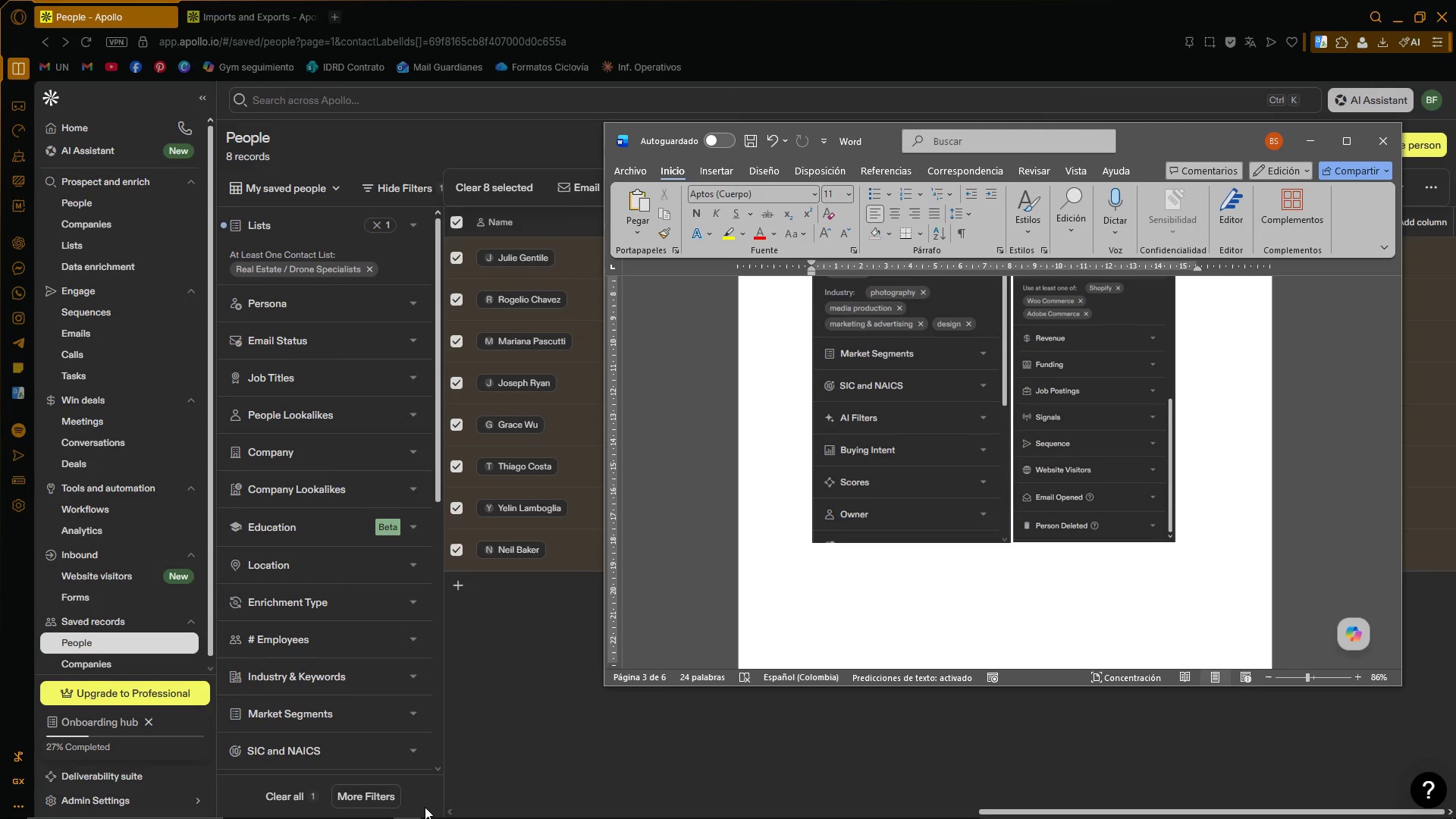 
left_click([269, 809])
 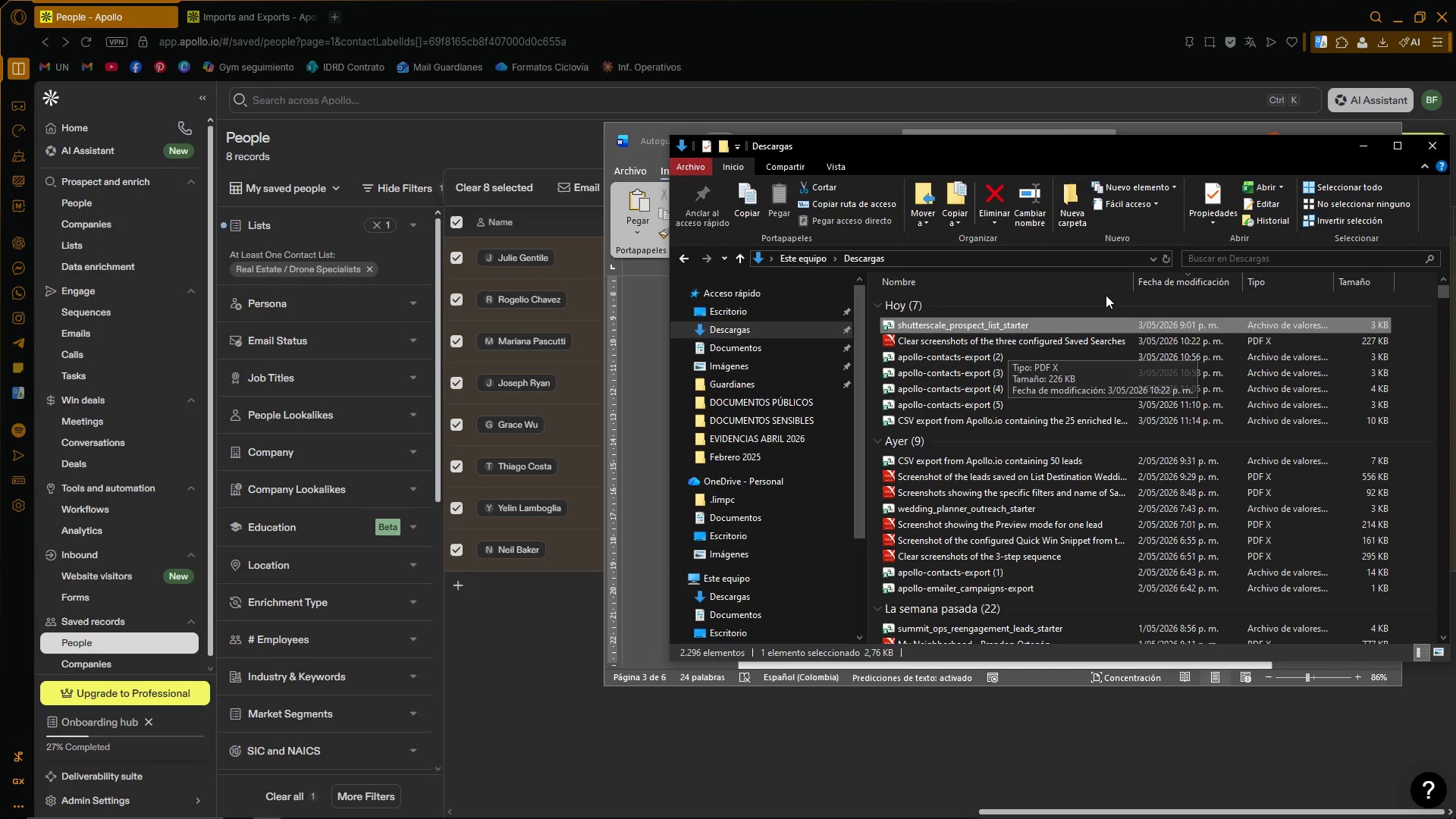 
left_click([1367, 150])
 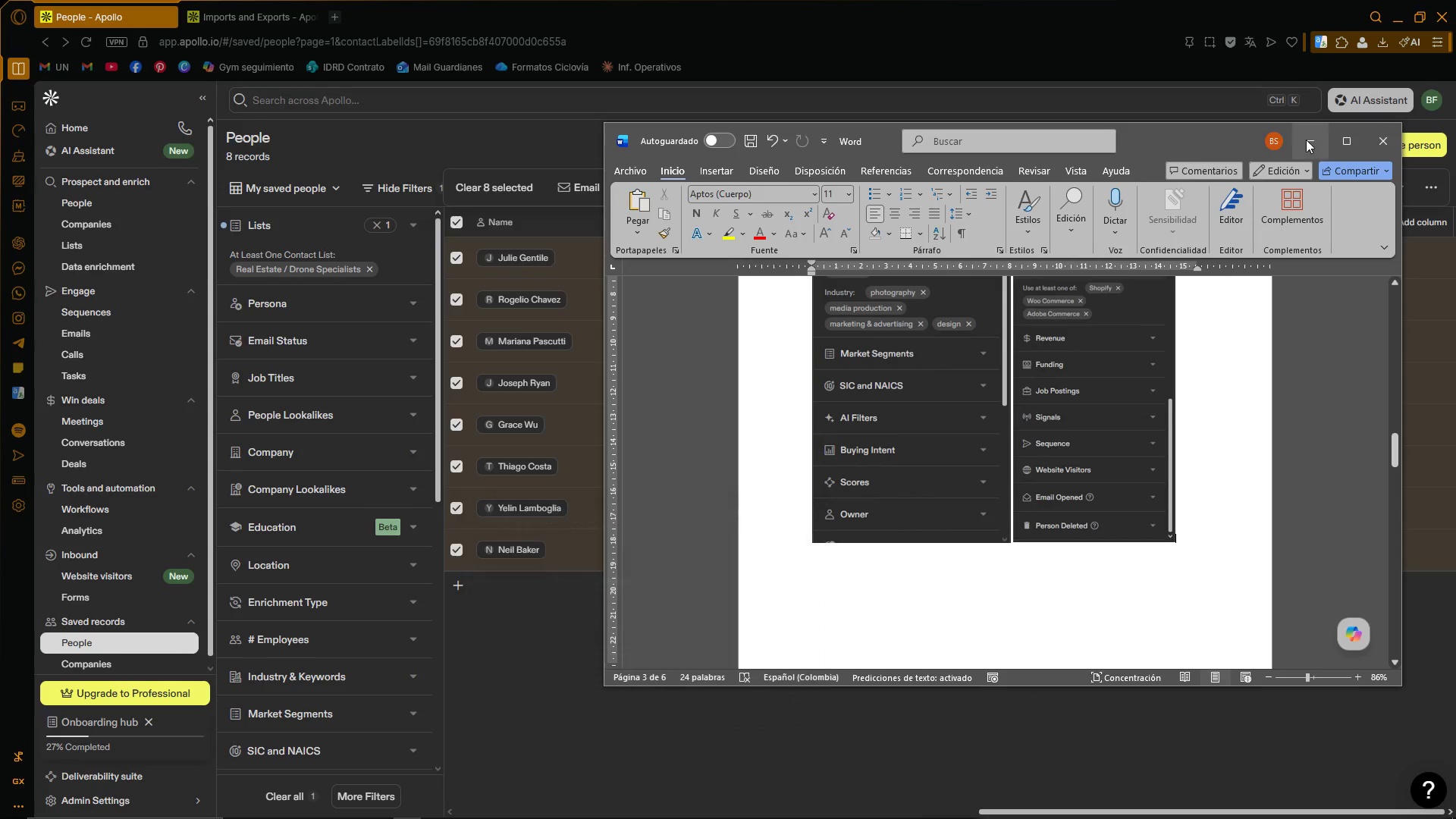 
left_click([1306, 139])
 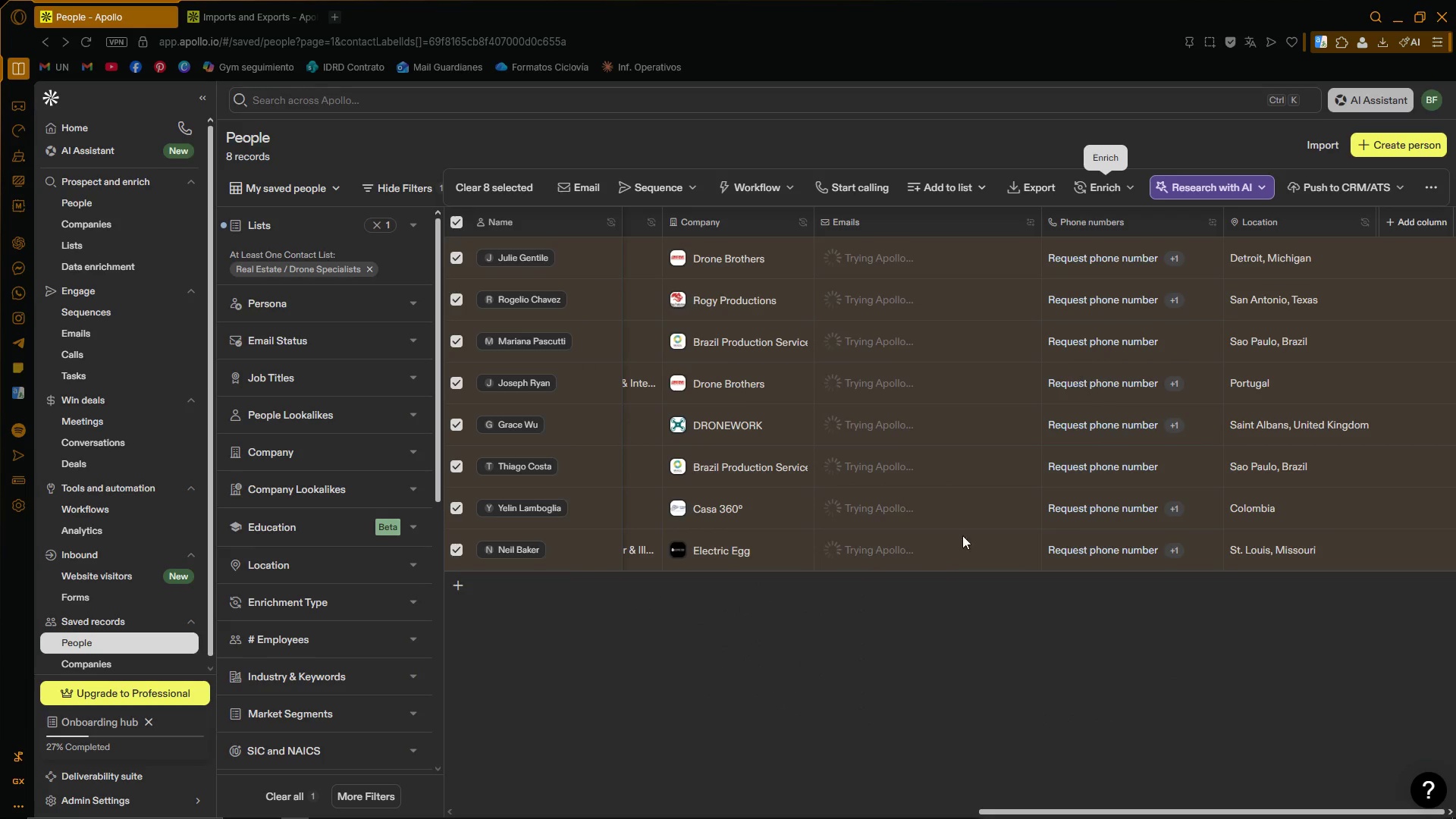 
left_click([907, 673])
 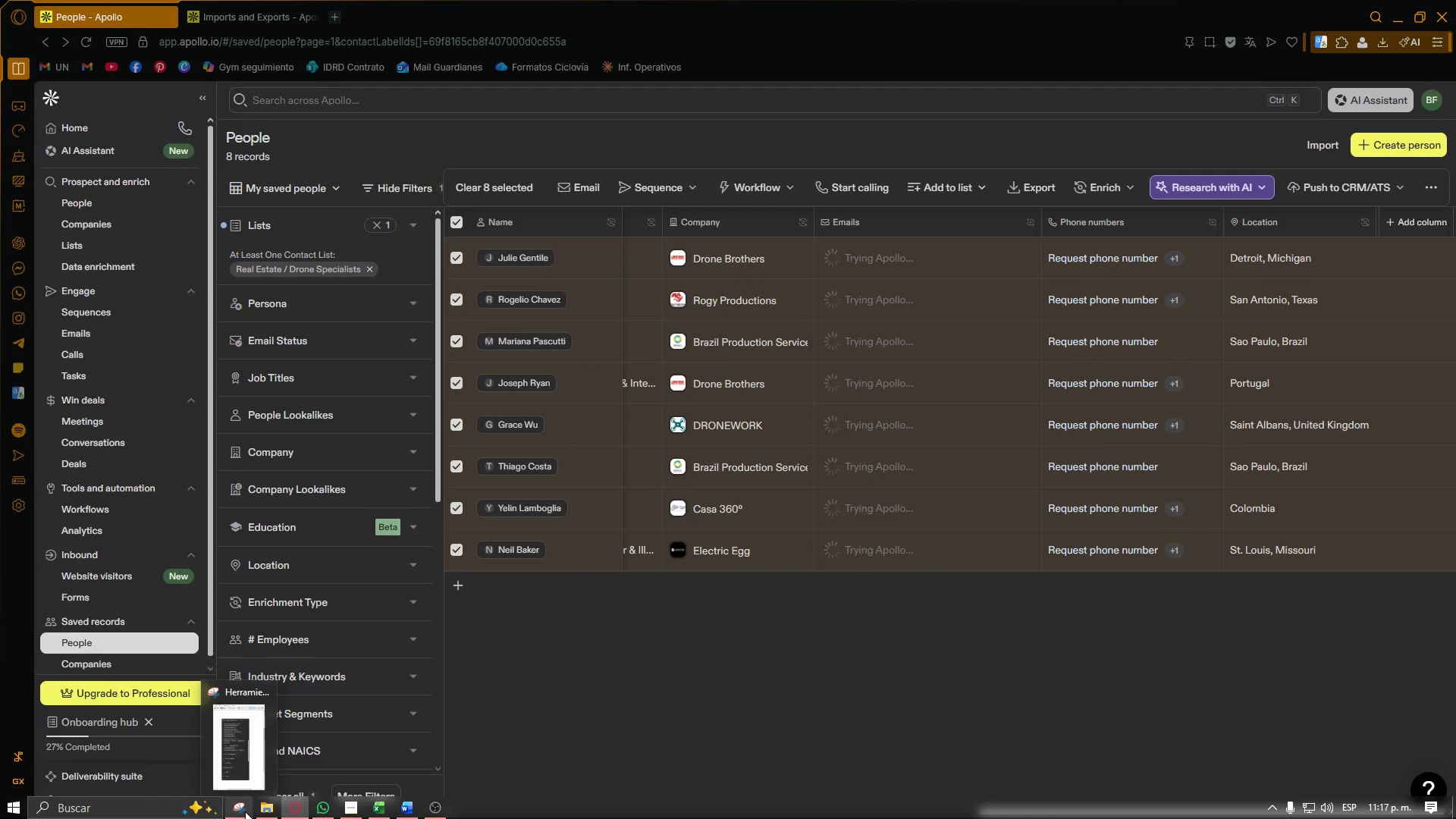 
left_click([265, 692])
 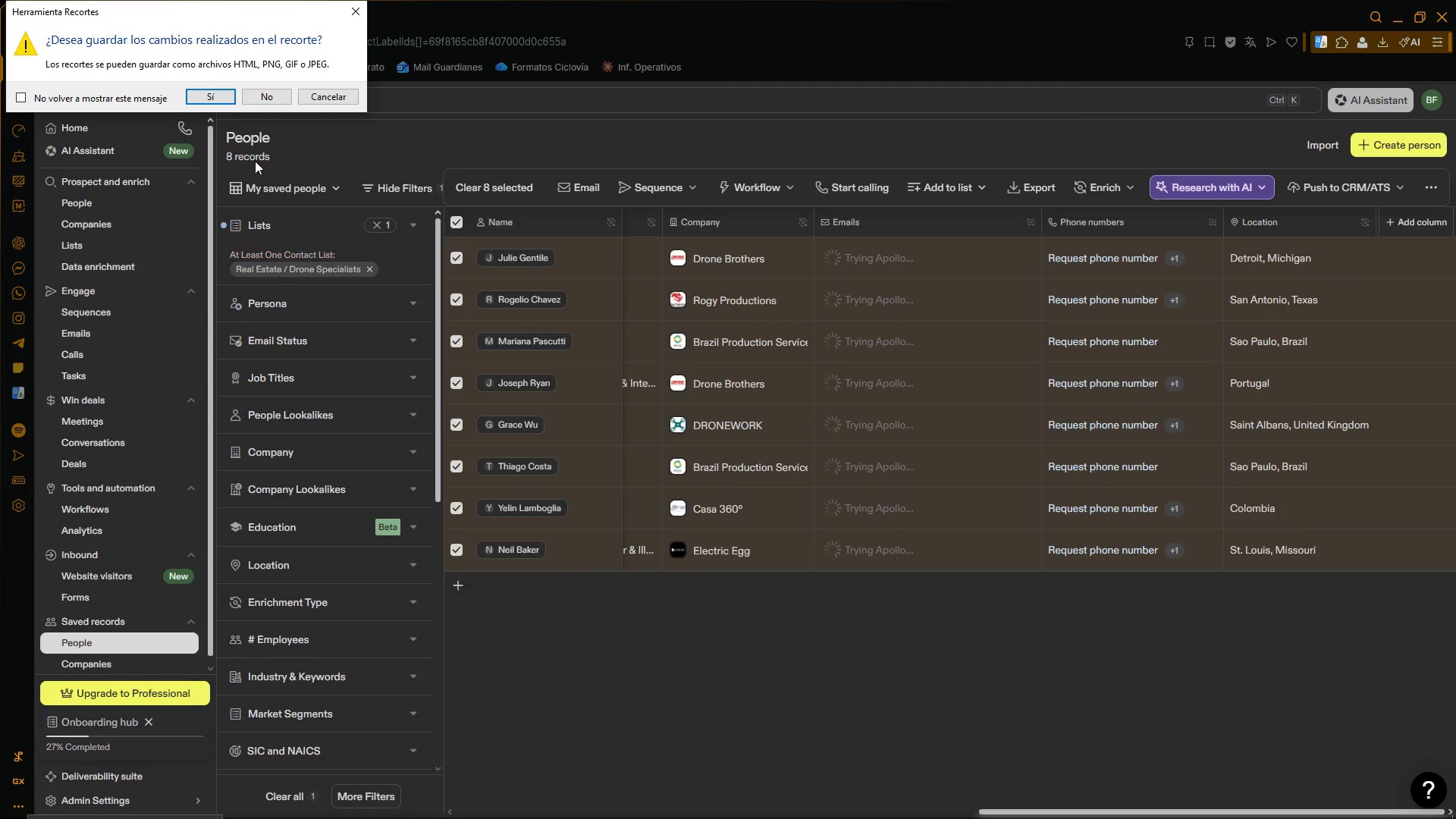 
left_click([274, 93])
 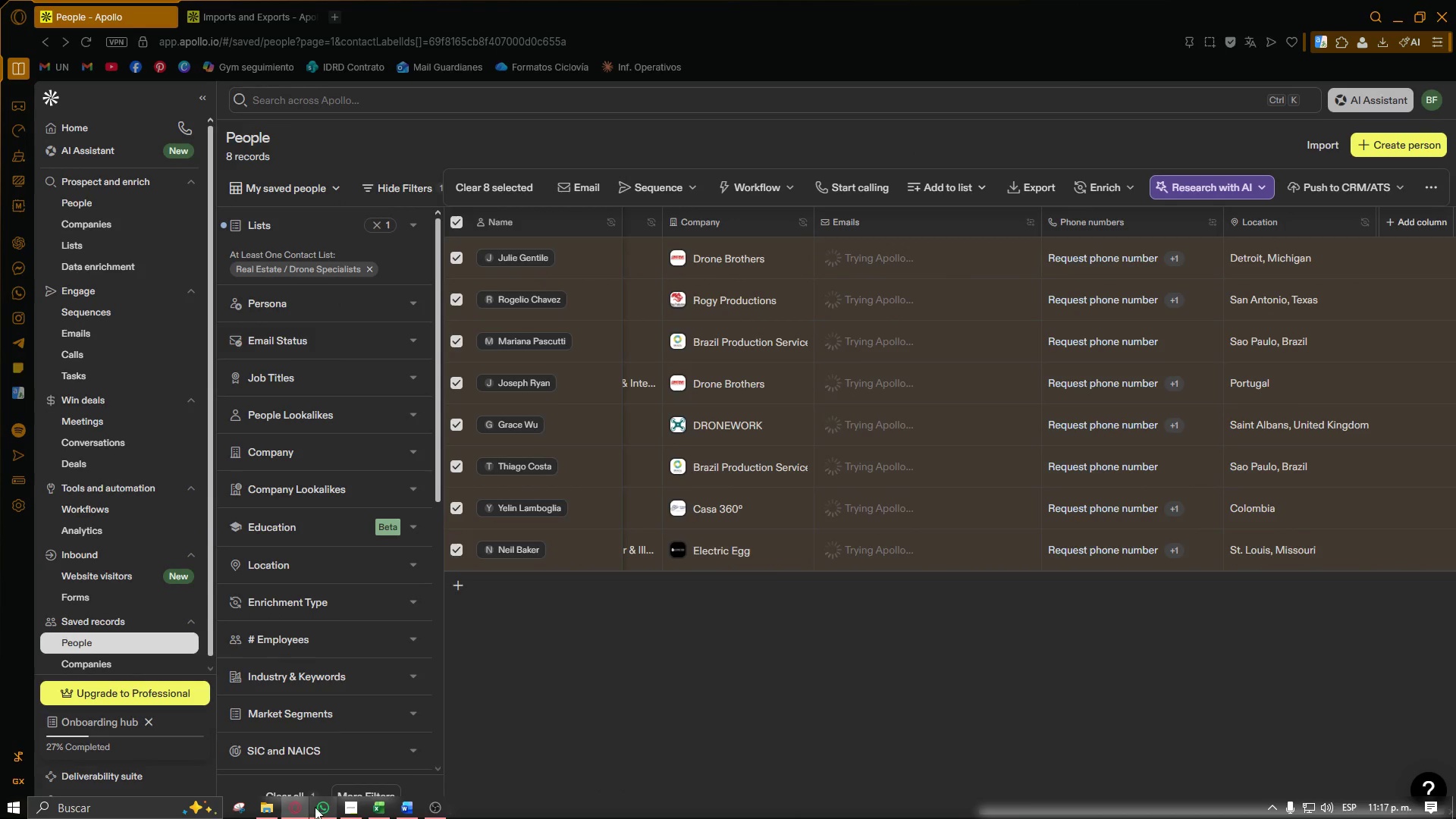 
mouse_move([429, 802])
 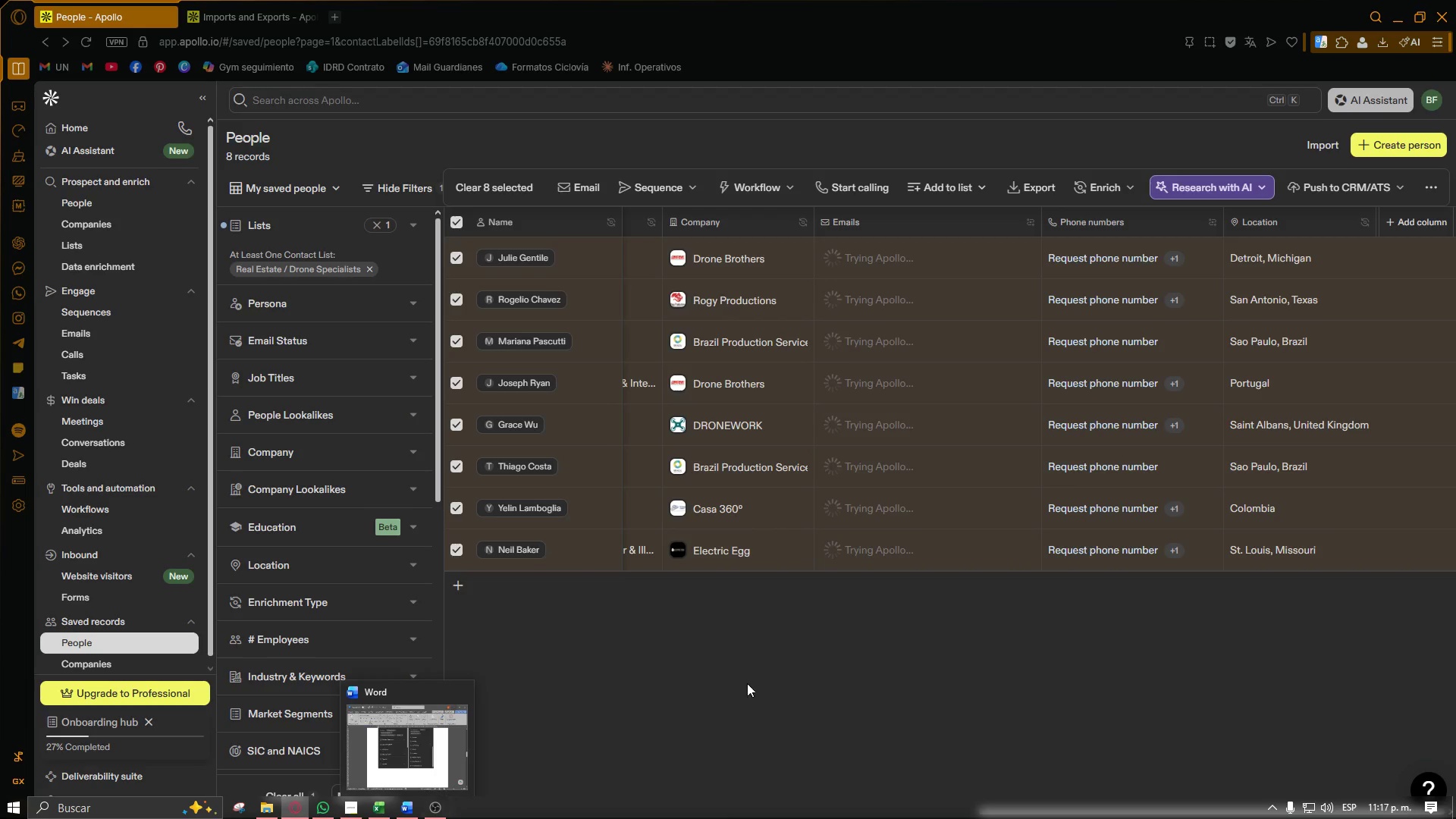 
left_click([749, 667])
 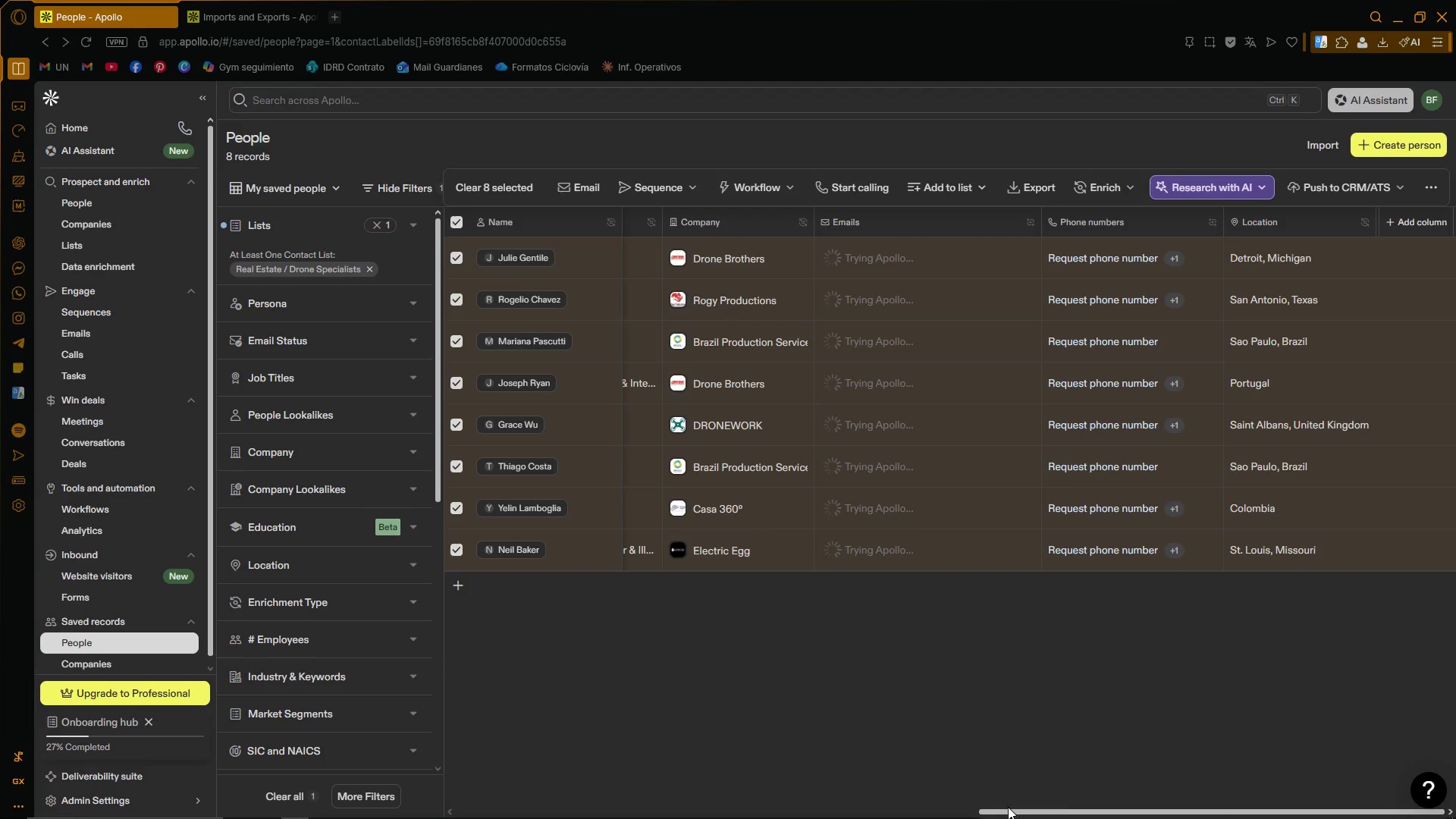 
left_click_drag(start_coordinate=[1006, 812], to_coordinate=[1048, 810])
 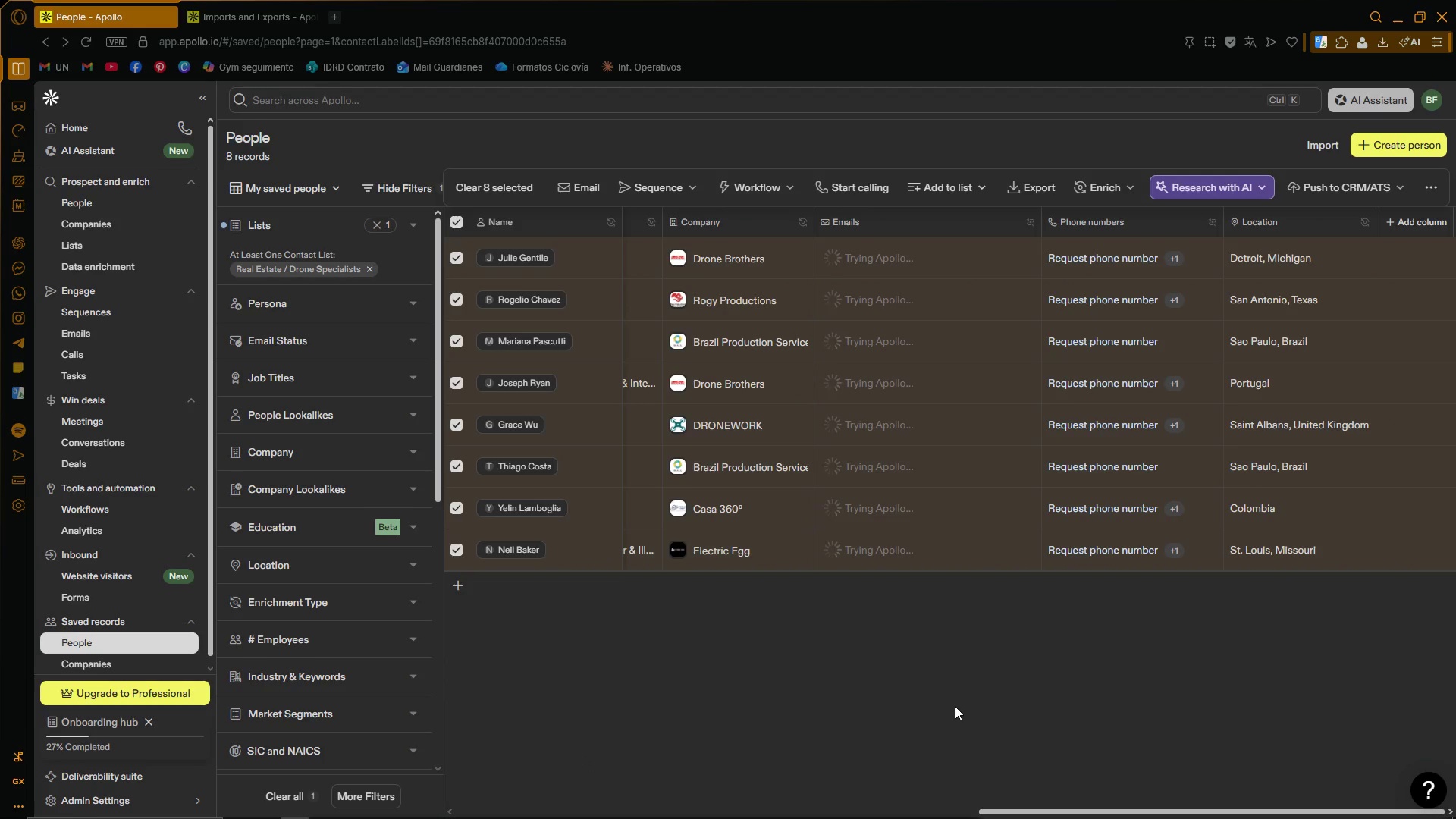 
scroll: coordinate [131, 554], scroll_direction: up, amount: 4.0
 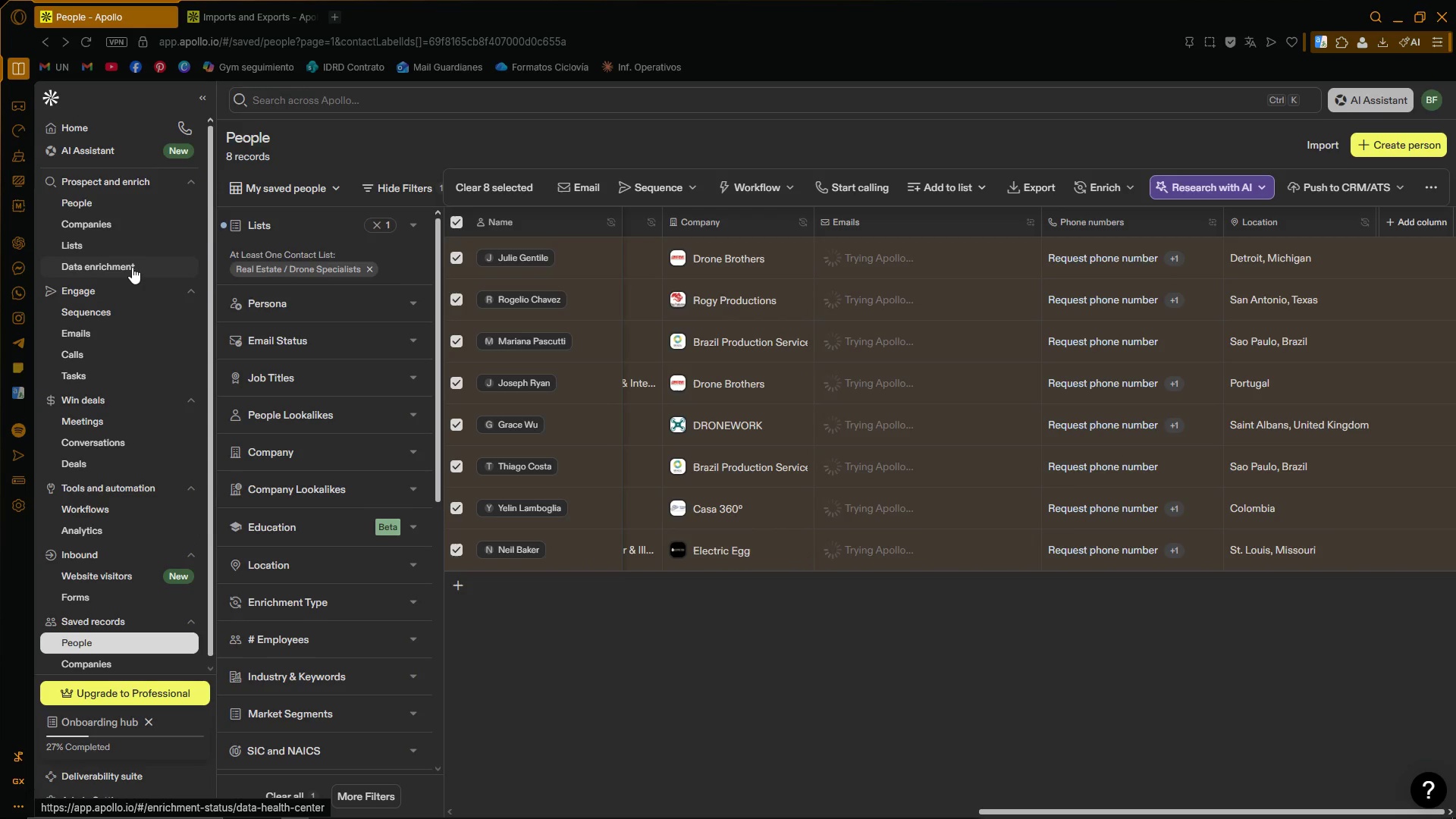 
mouse_move([134, 271])
 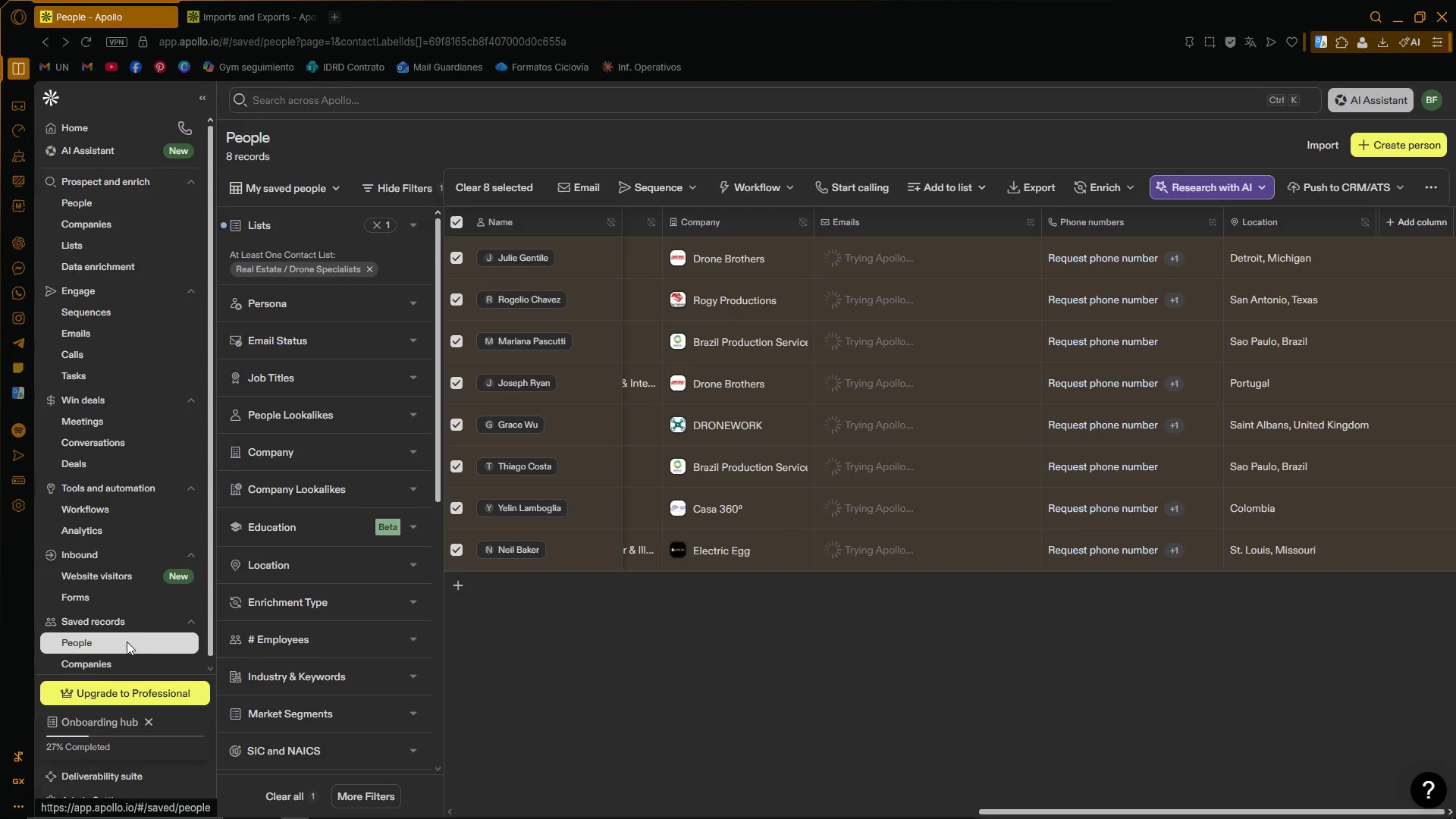 
left_click([118, 664])
 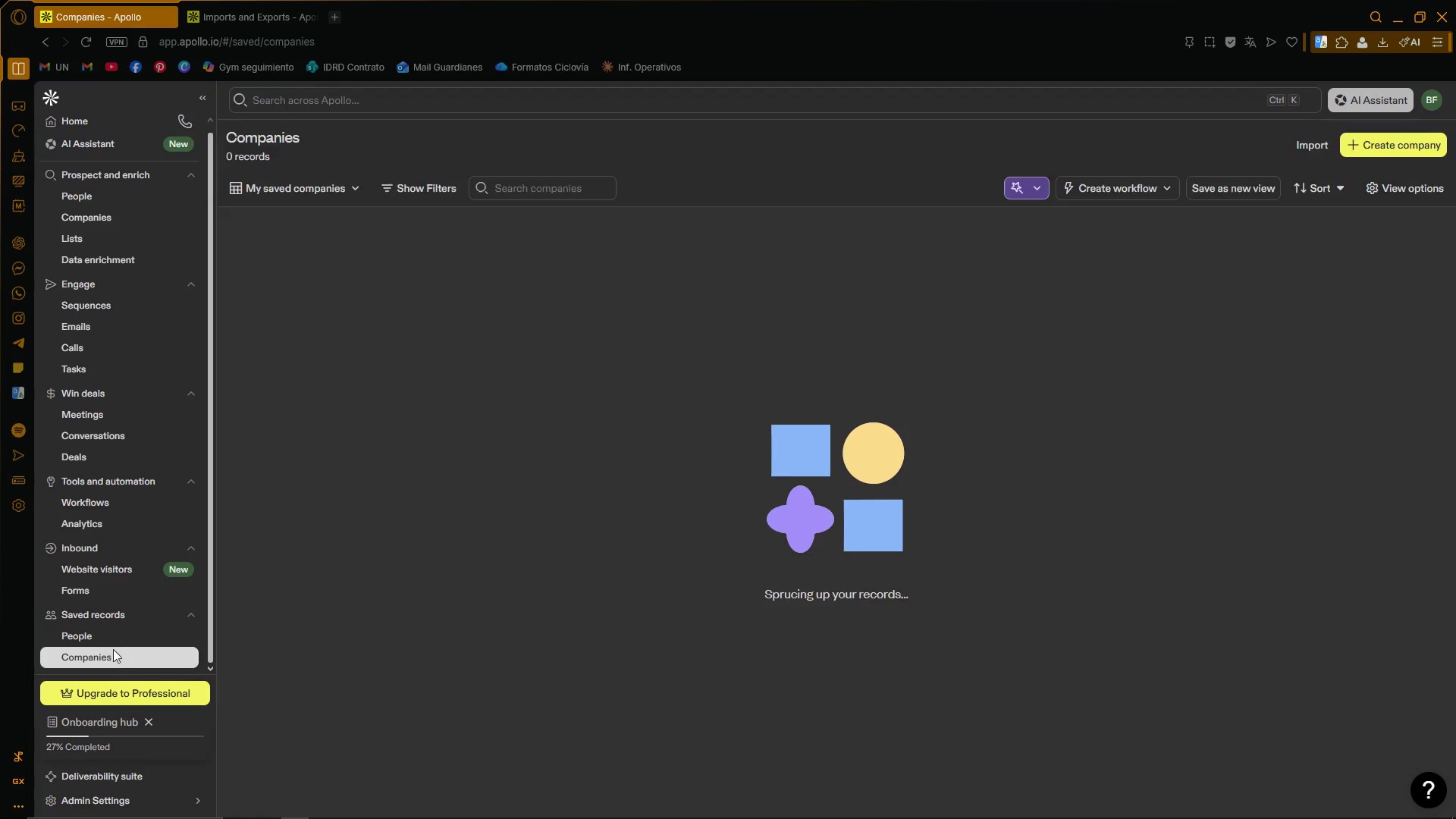 
scroll: coordinate [120, 656], scroll_direction: down, amount: 3.0
 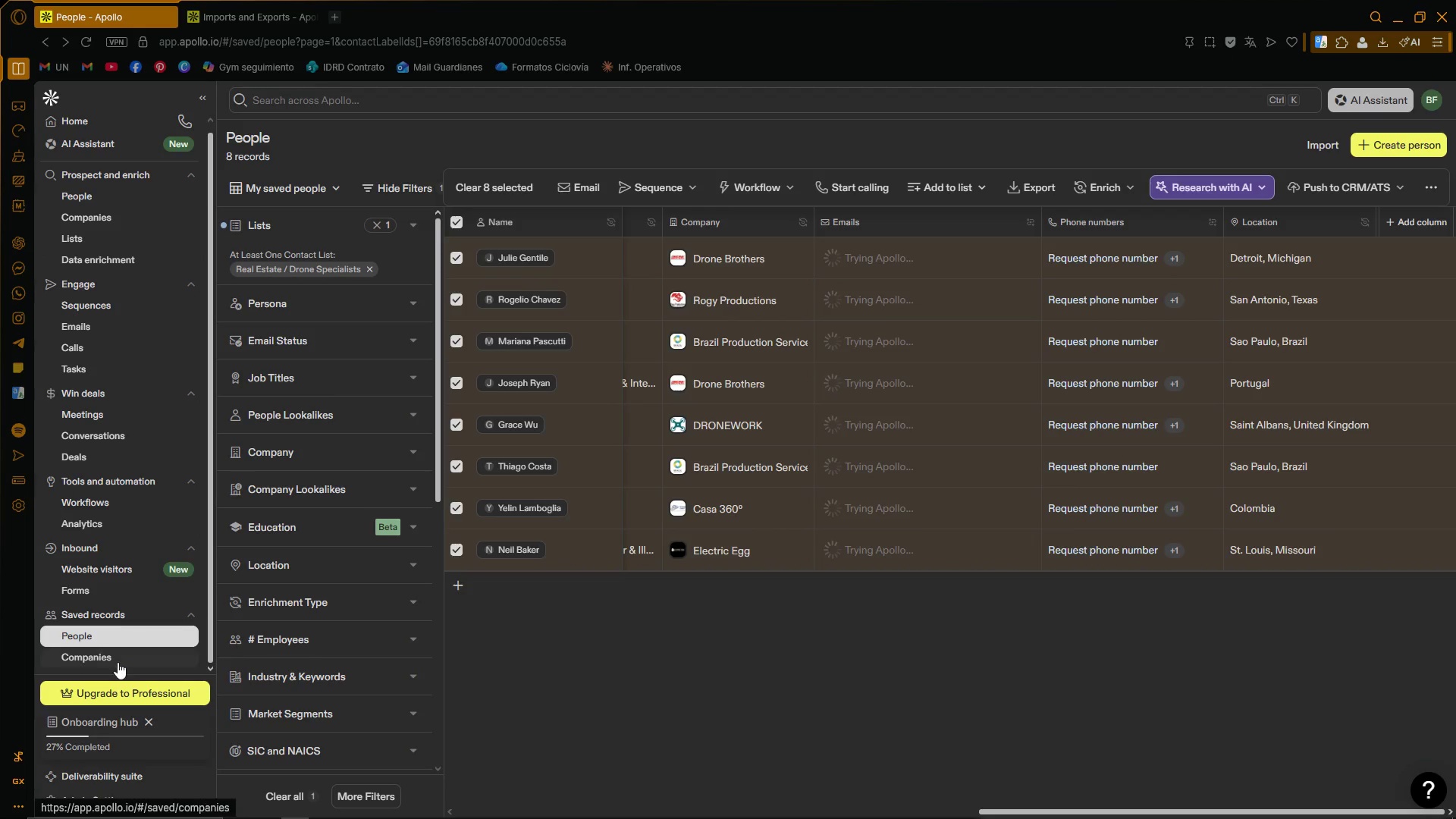 
left_click([111, 636])
 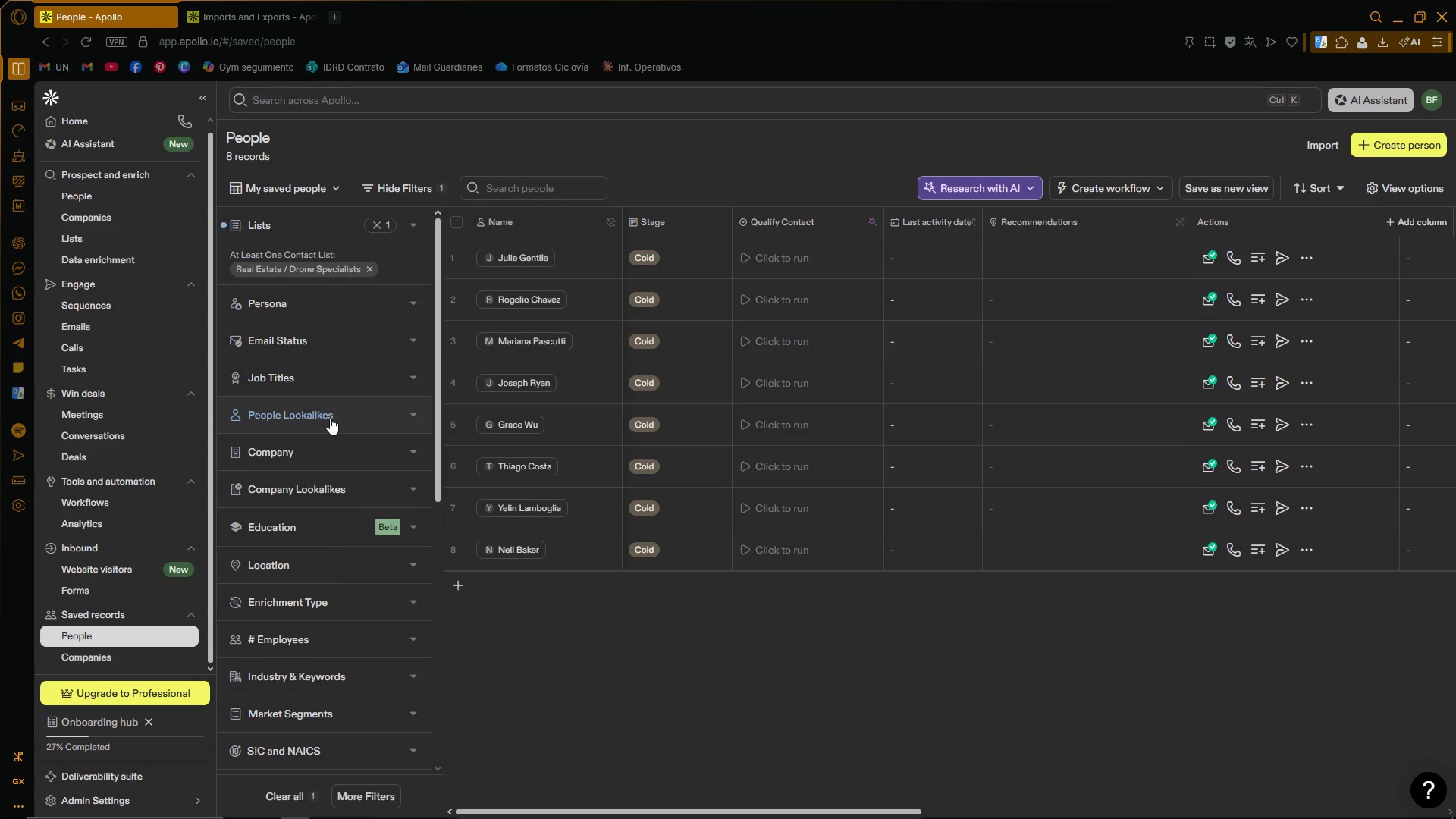 
left_click_drag(start_coordinate=[683, 811], to_coordinate=[1233, 799])
 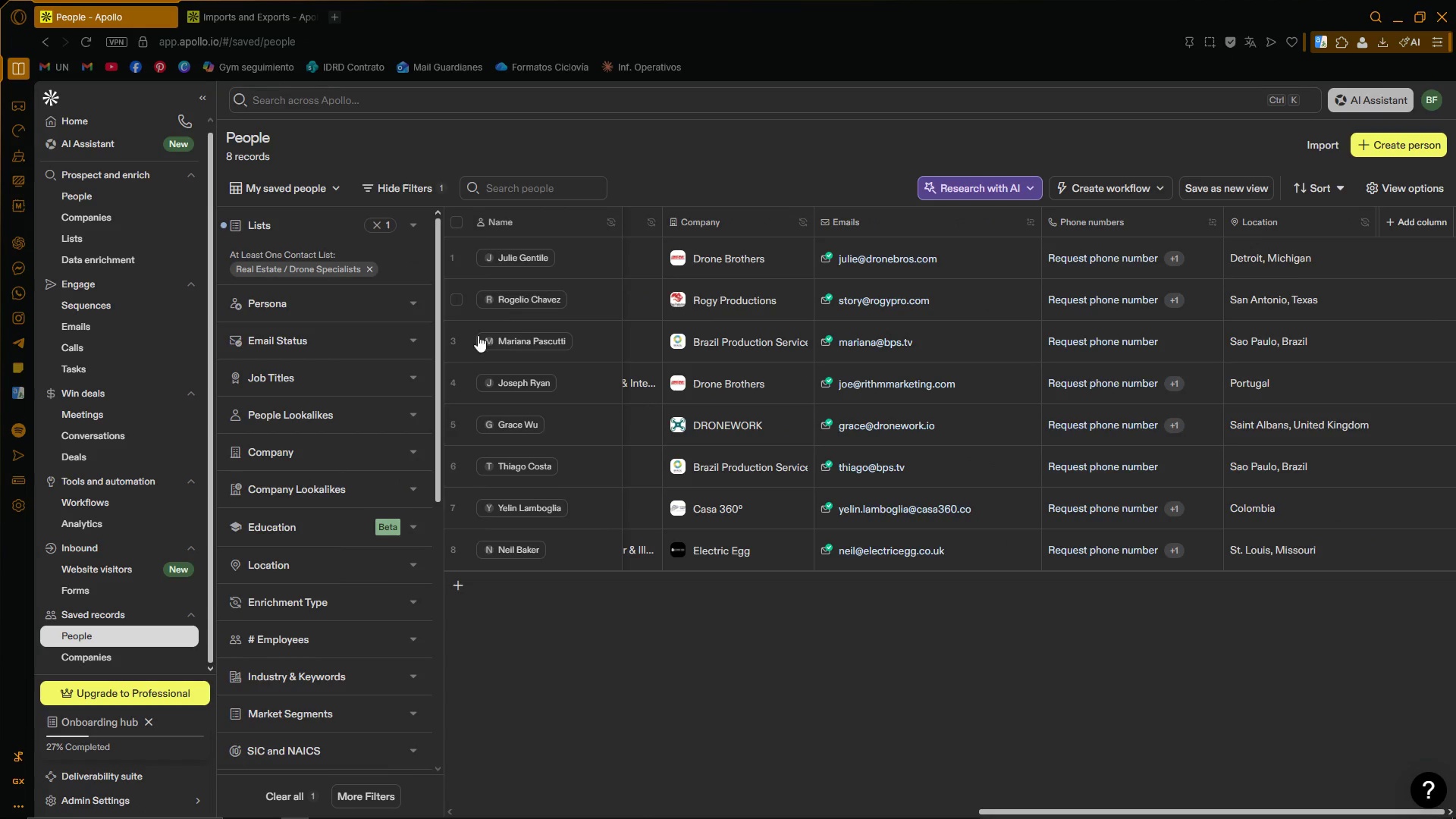 
left_click_drag(start_coordinate=[1039, 812], to_coordinate=[480, 771])
 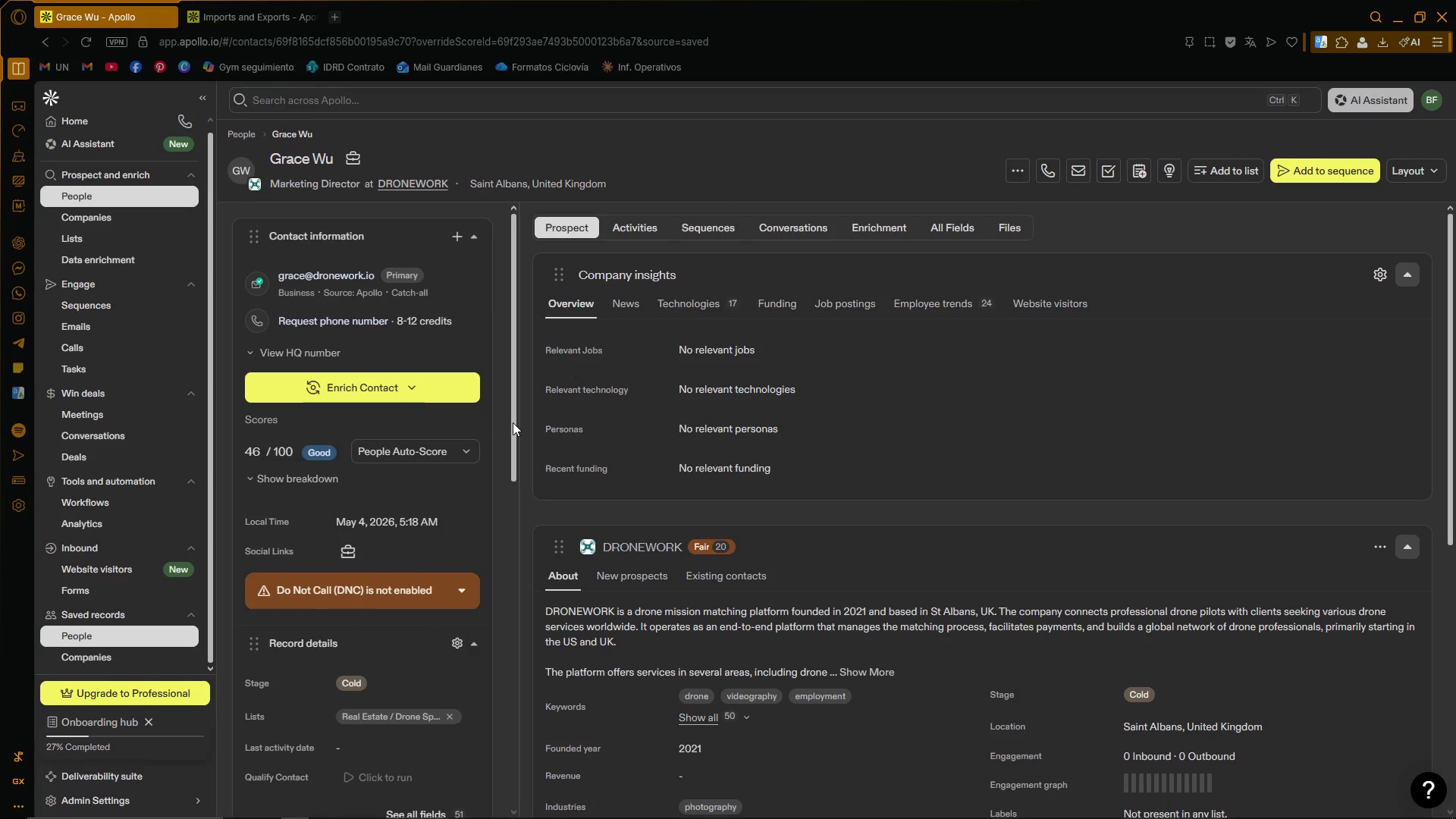 
wait(9.09)
 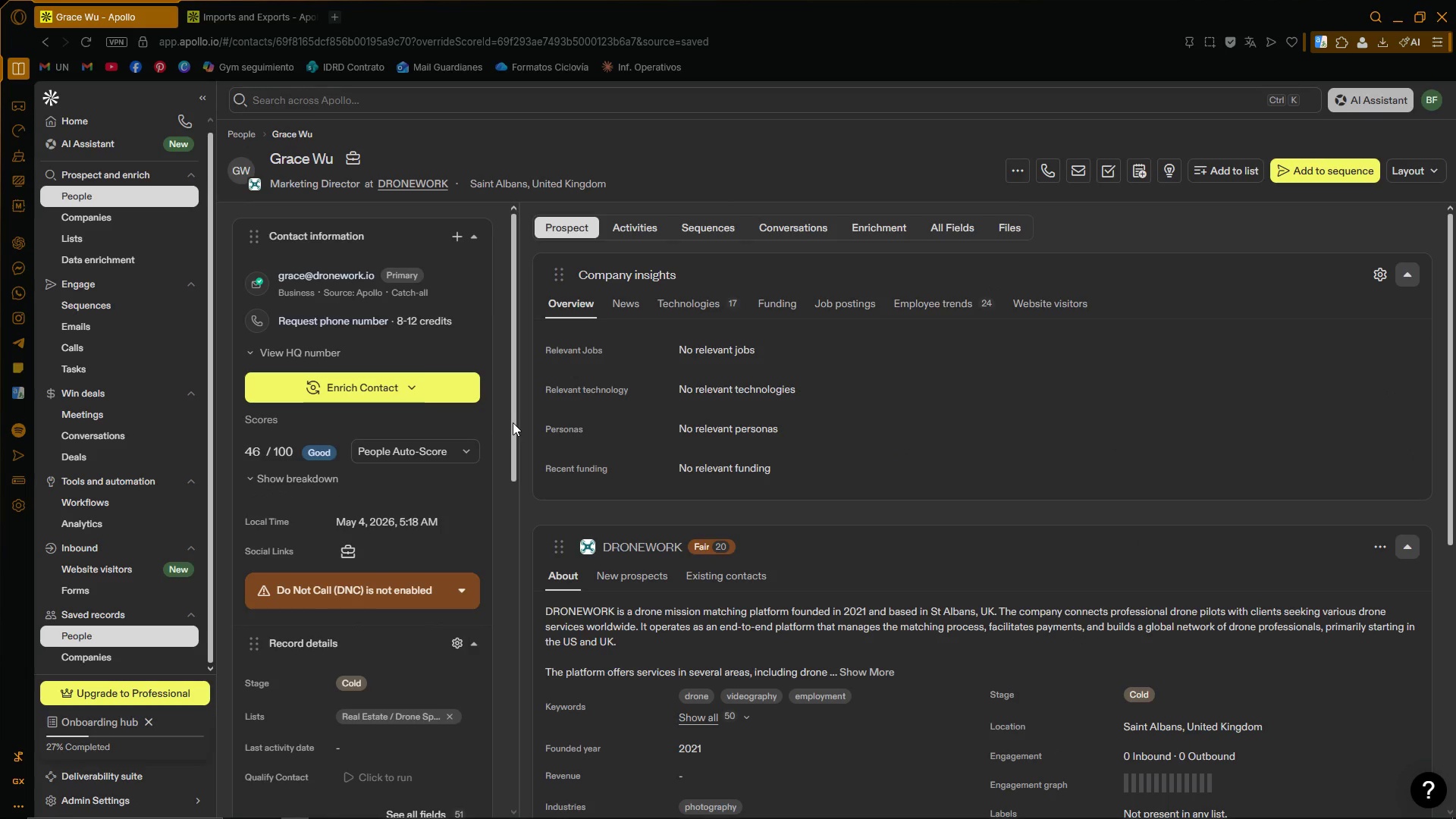 
scroll: coordinate [510, 421], scroll_direction: down, amount: 1.0
 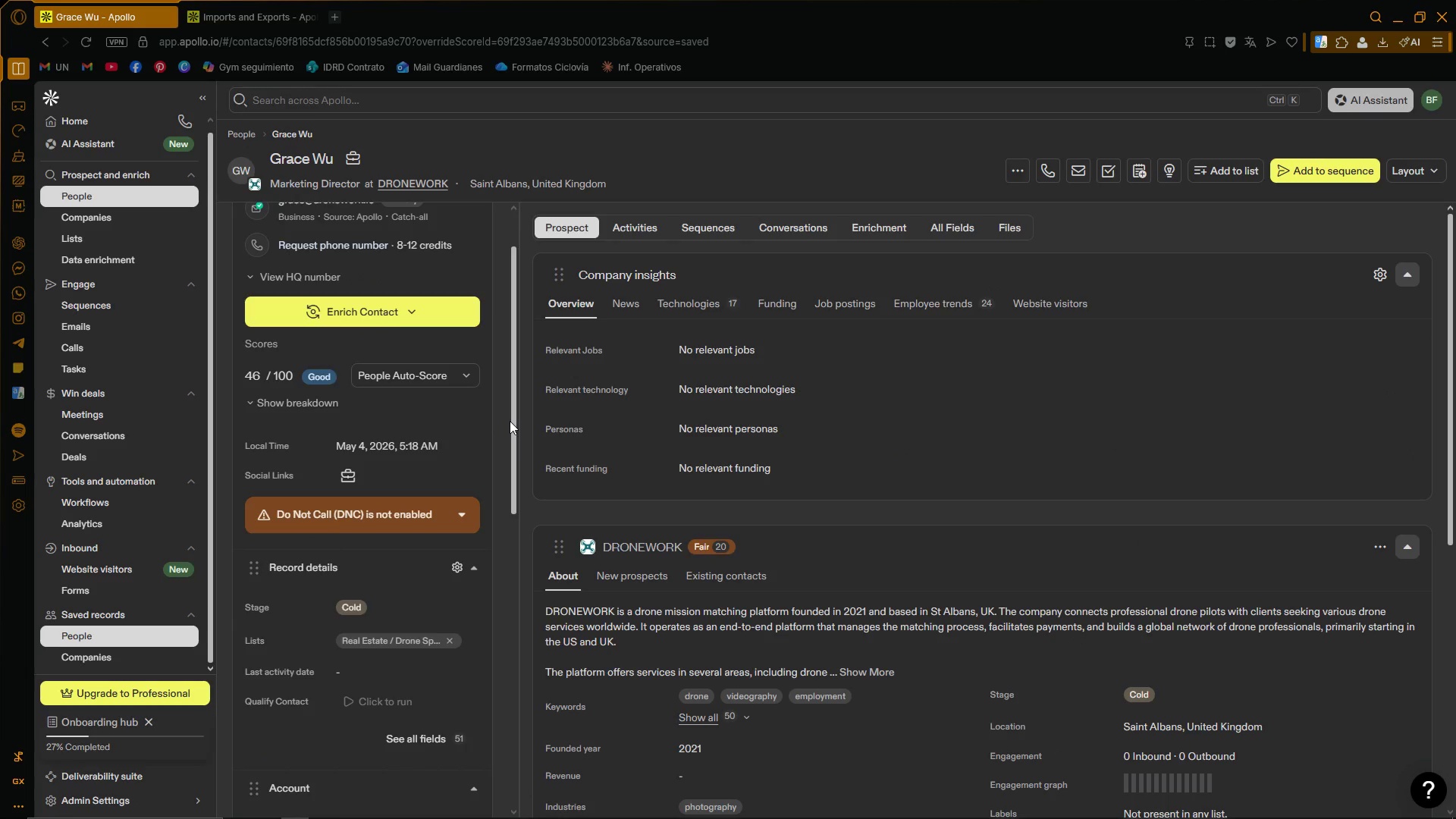 
scroll: coordinate [510, 421], scroll_direction: up, amount: 3.0
 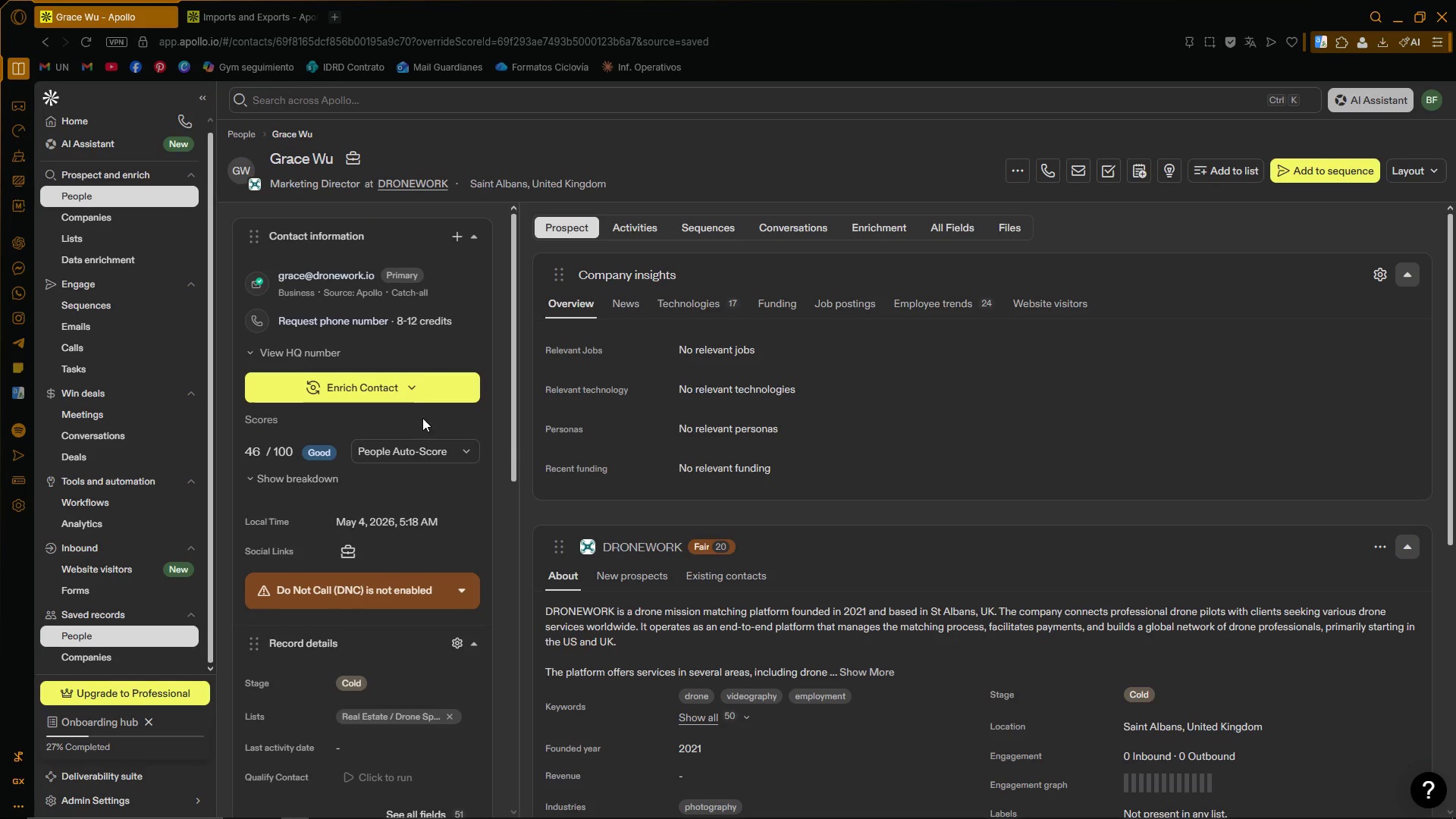 
left_click([411, 393])
 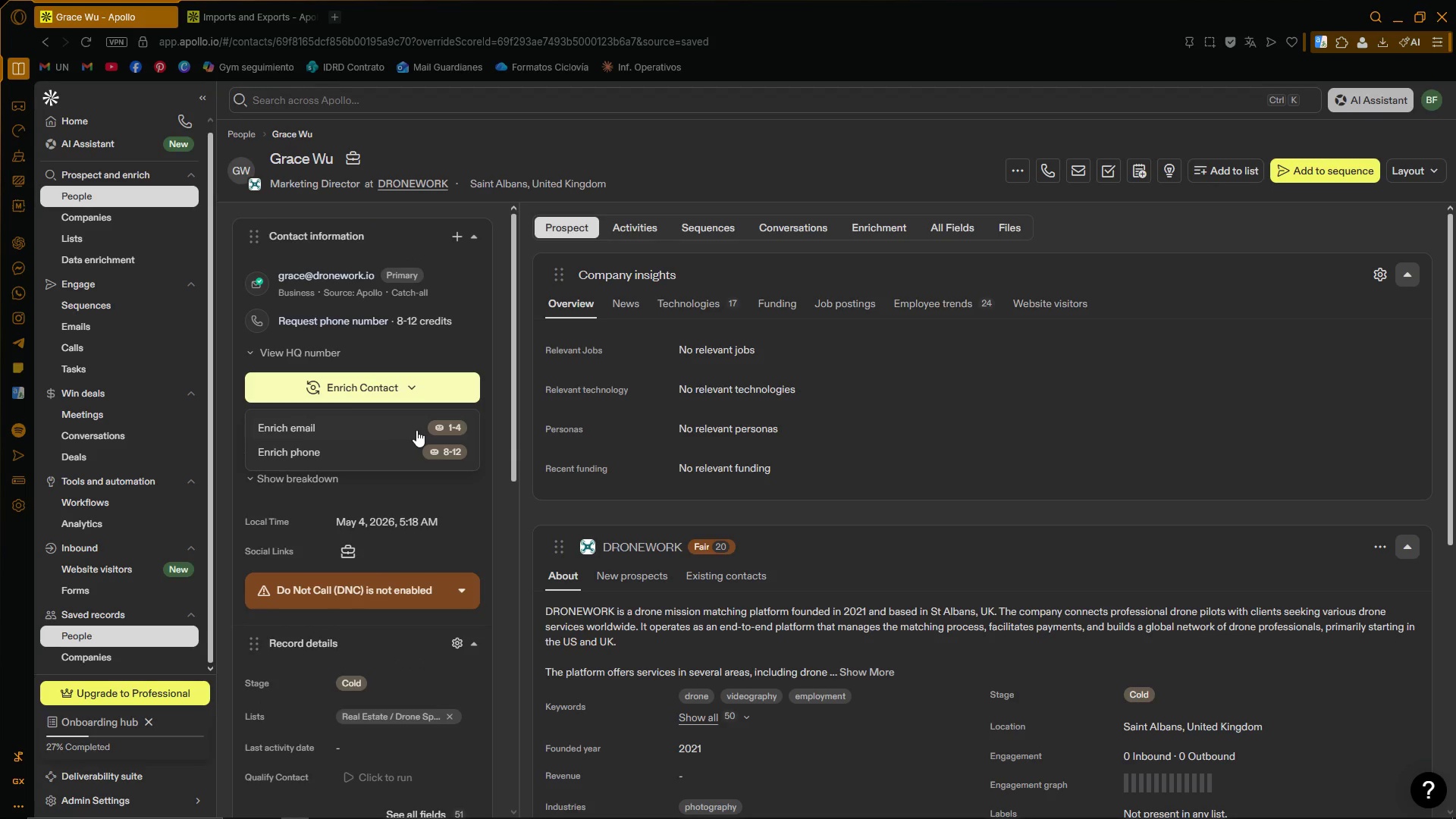 
wait(7.56)
 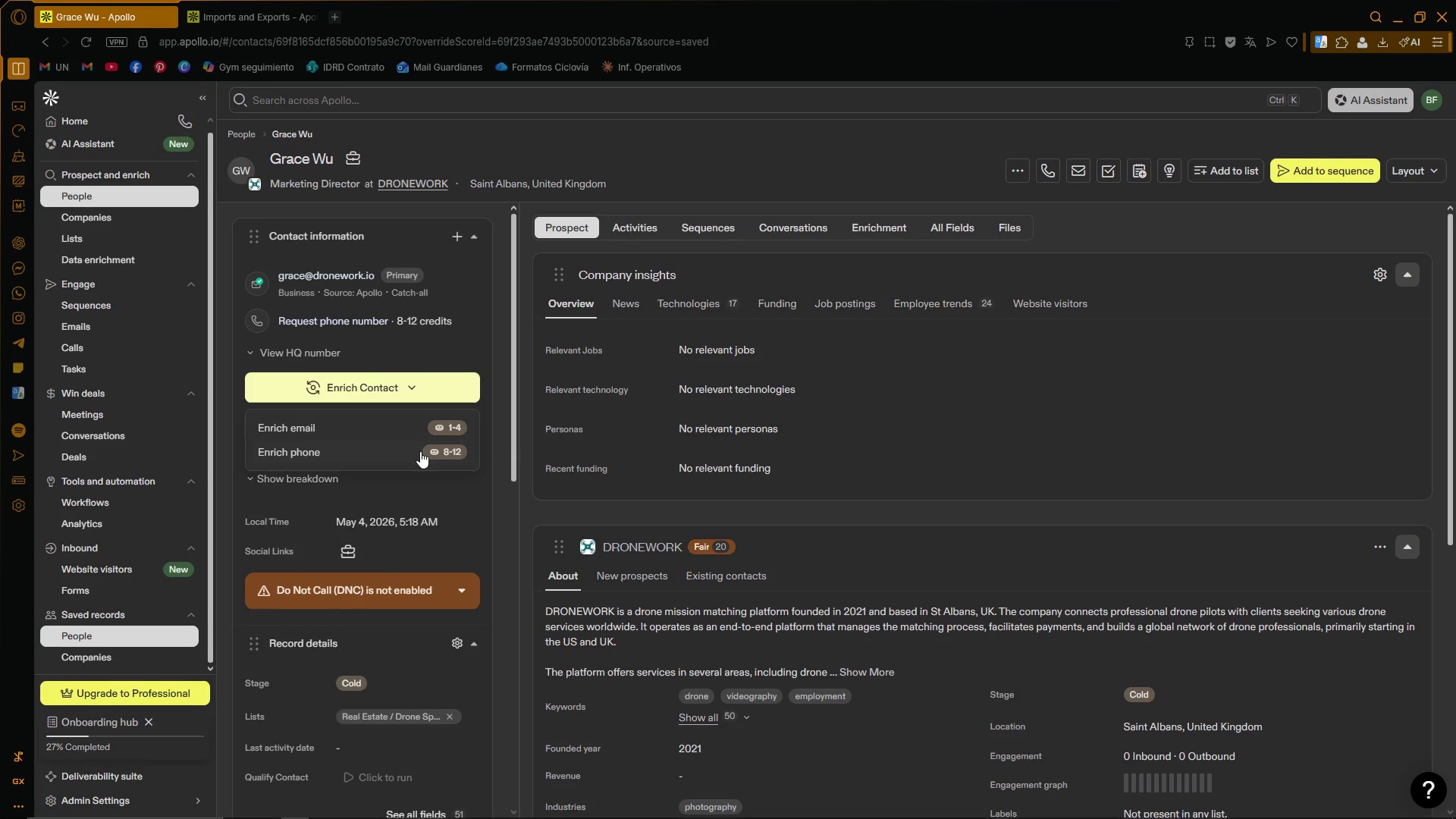 
left_click([494, 388])
 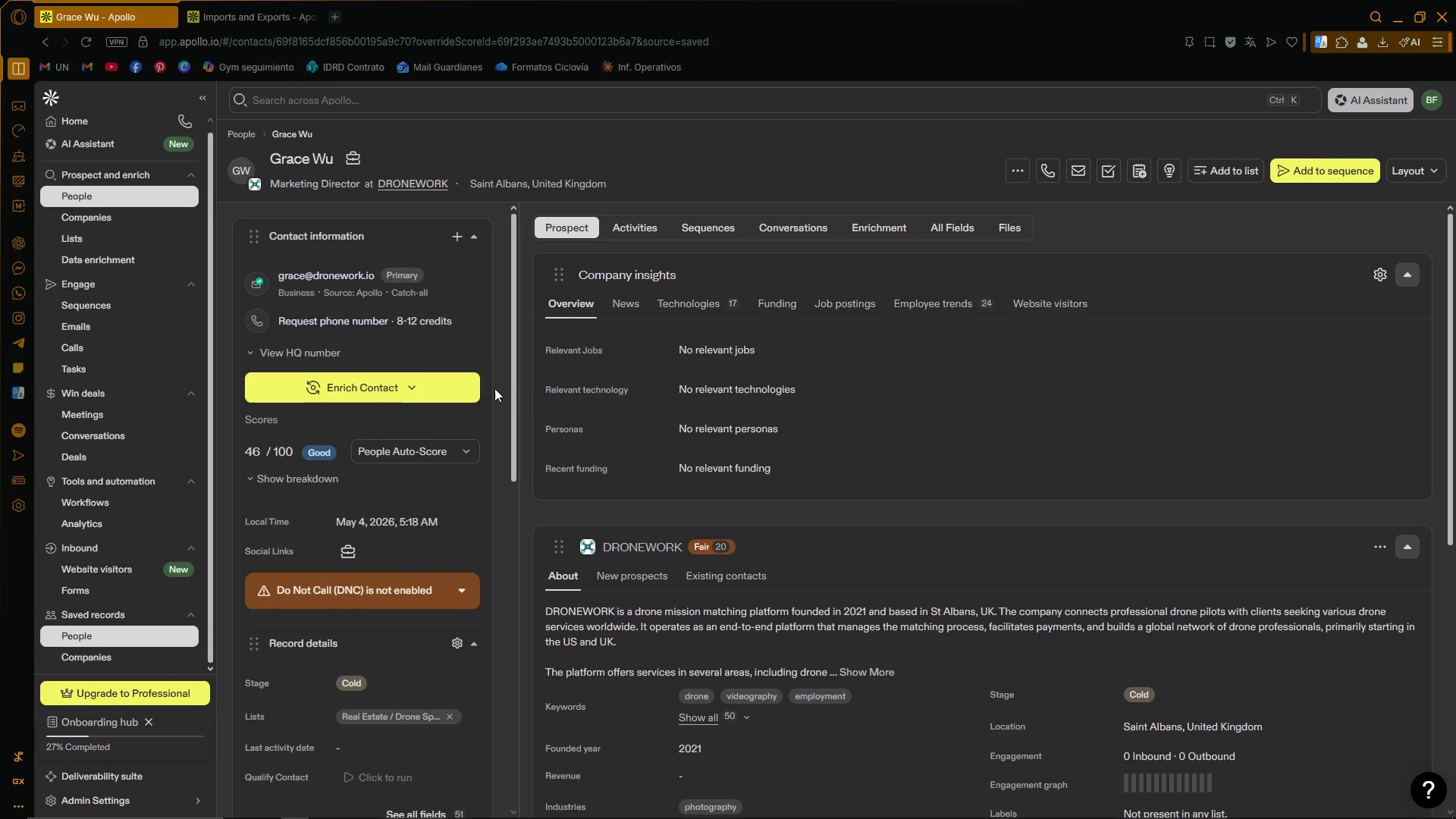 
scroll: coordinate [495, 394], scroll_direction: down, amount: 8.0
 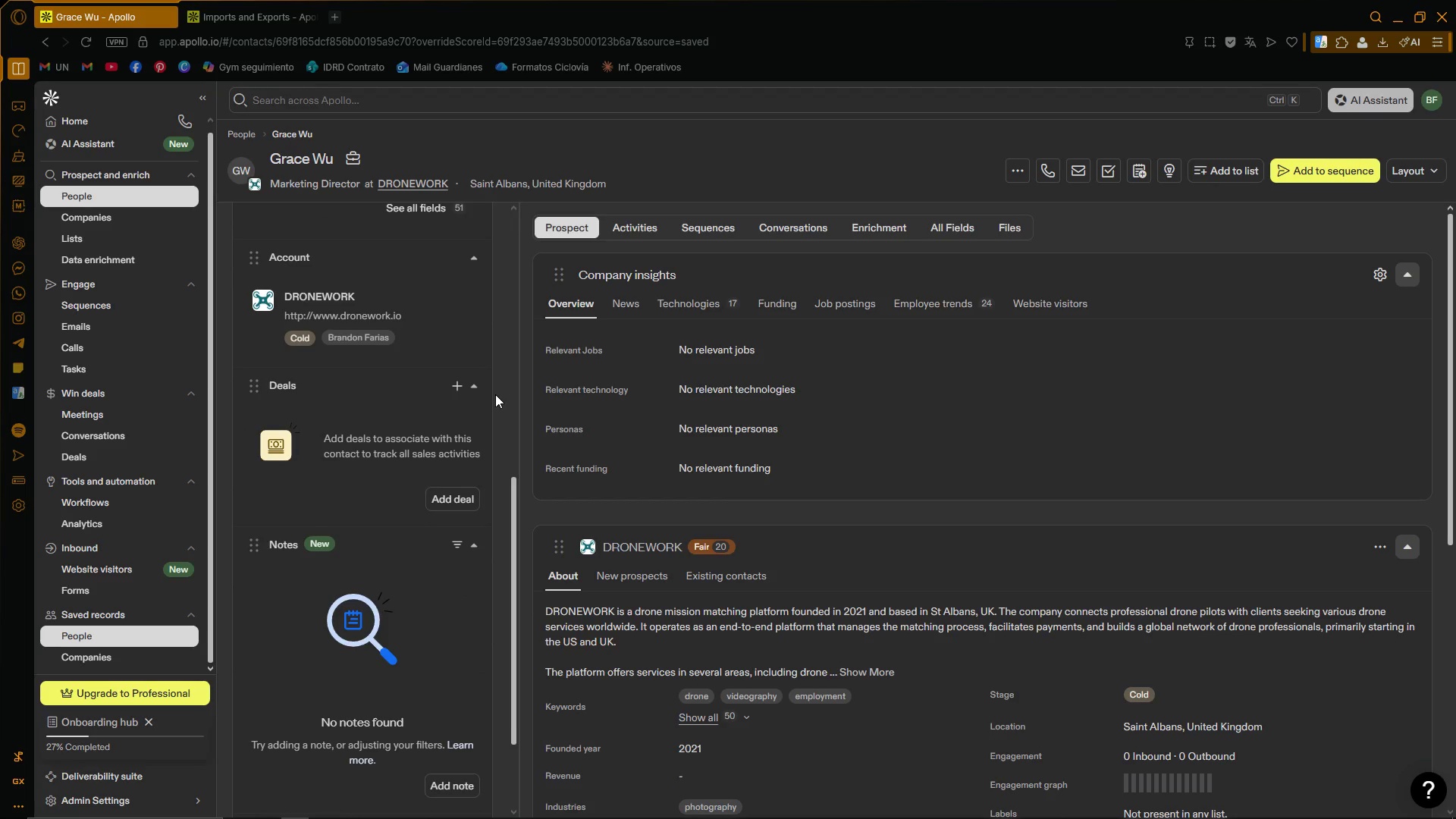 
scroll: coordinate [495, 395], scroll_direction: up, amount: 10.0
 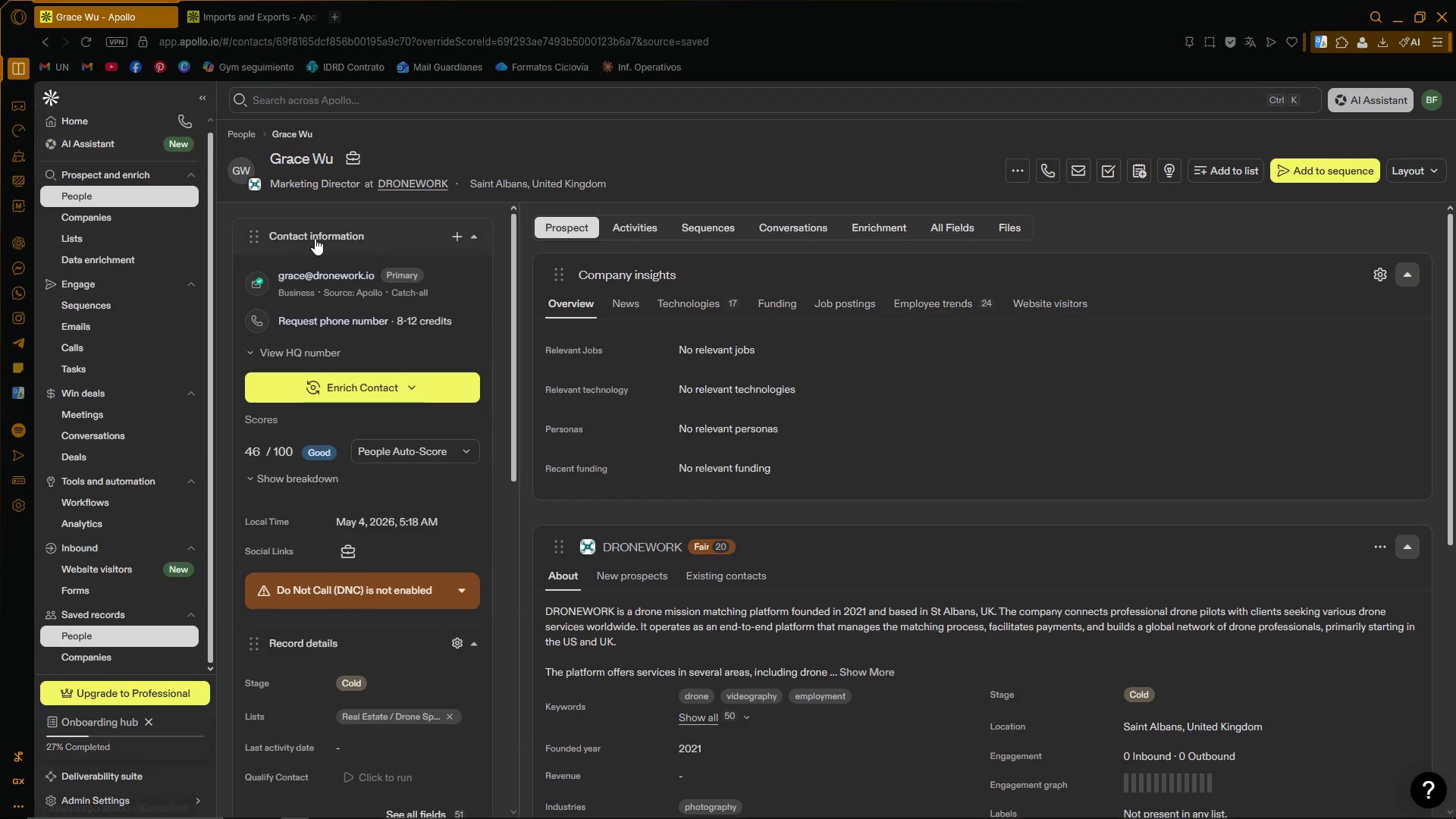 
left_click([372, 396])
 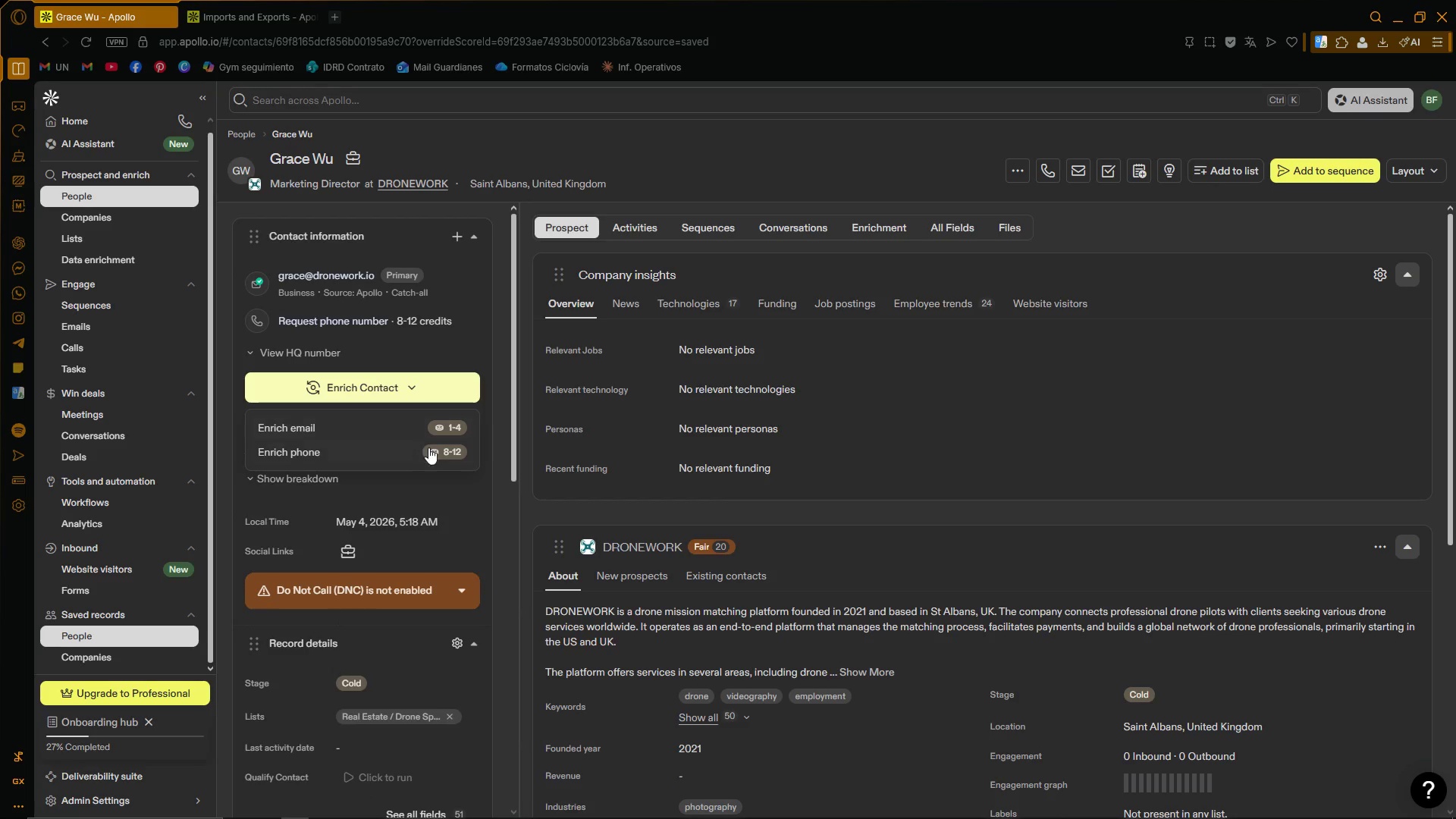 
left_click([431, 428])
 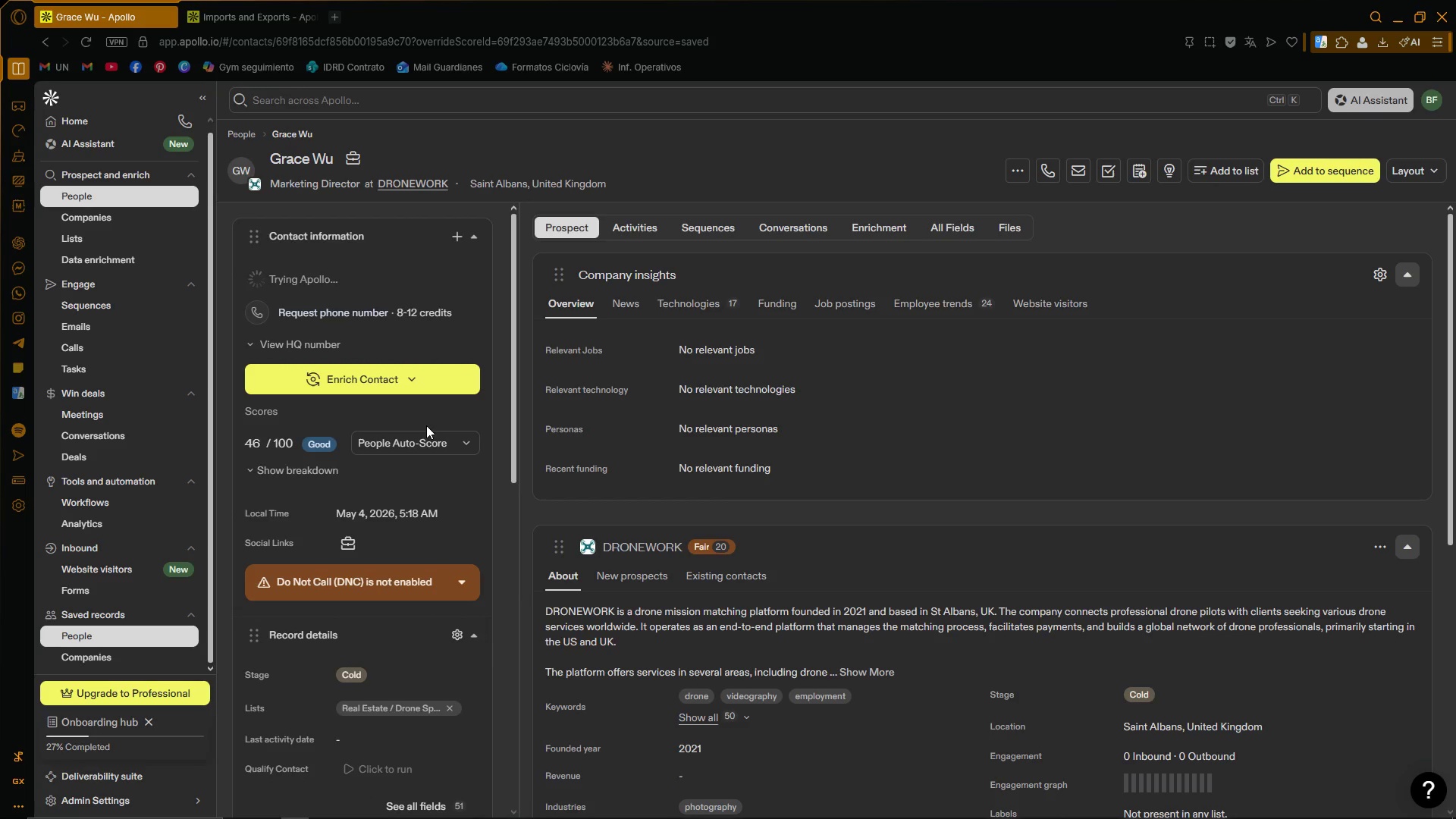 
wait(9.03)
 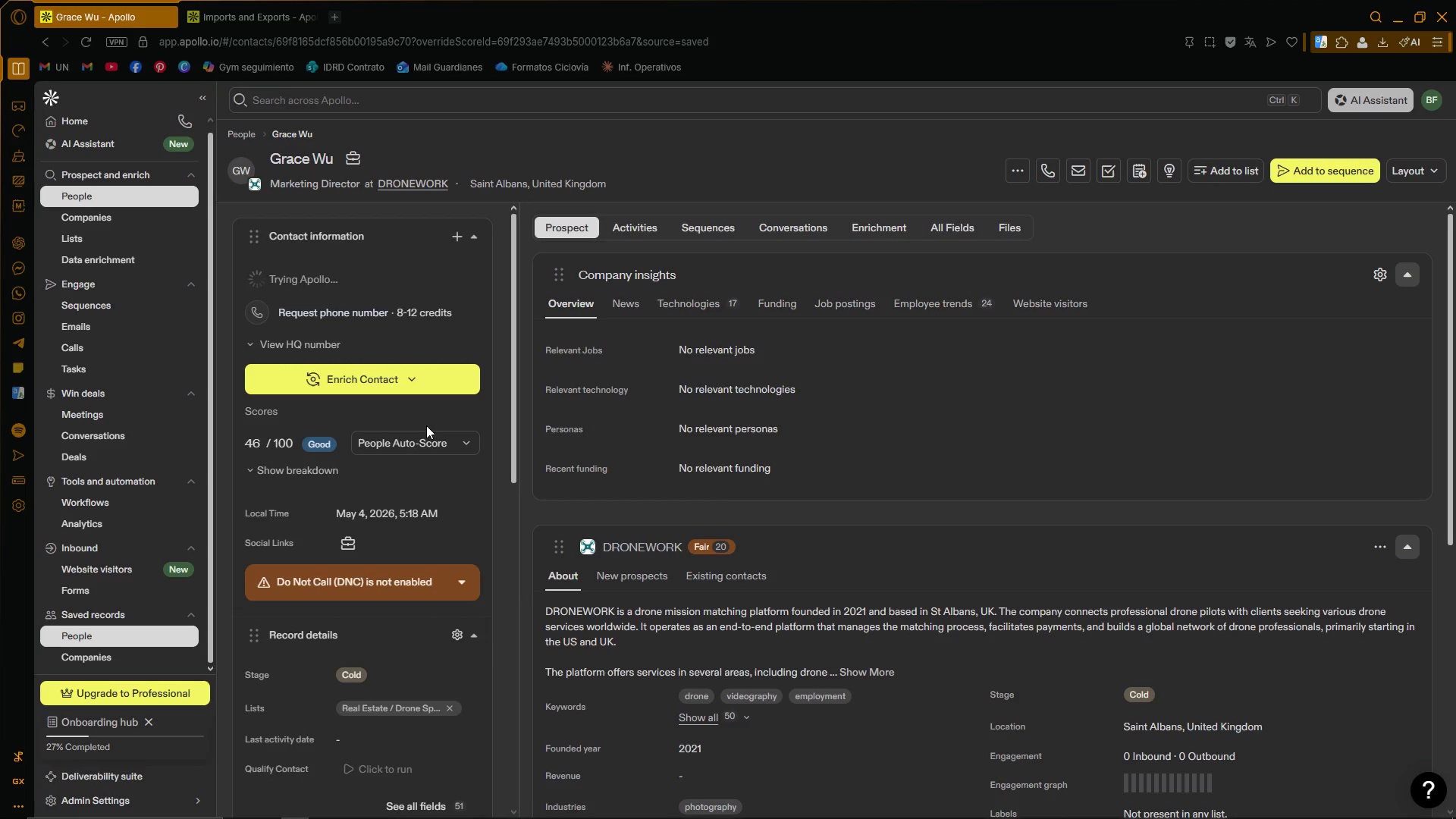 
left_click_drag(start_coordinate=[511, 391], to_coordinate=[520, 379])
 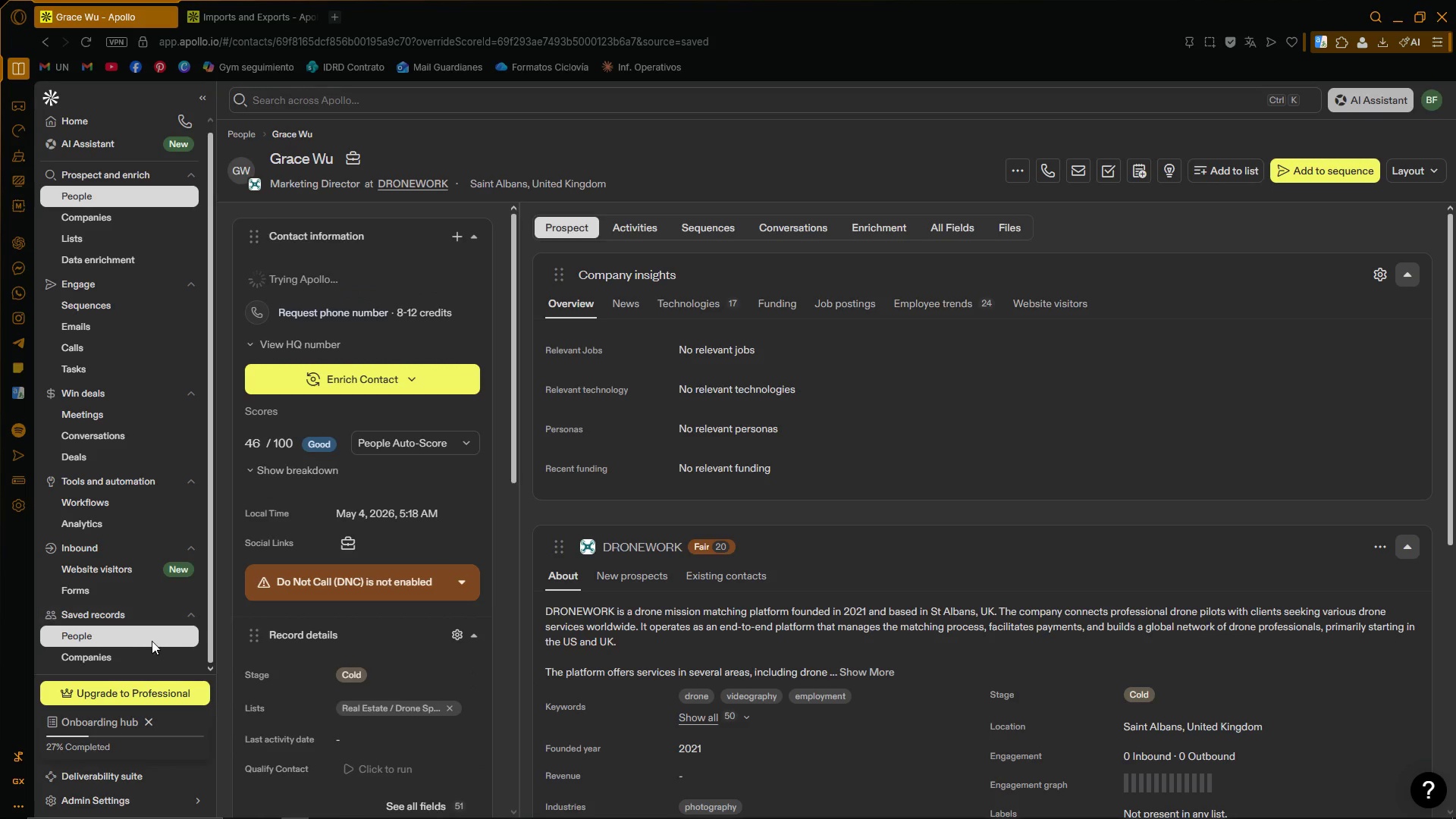 
left_click([97, 659])
 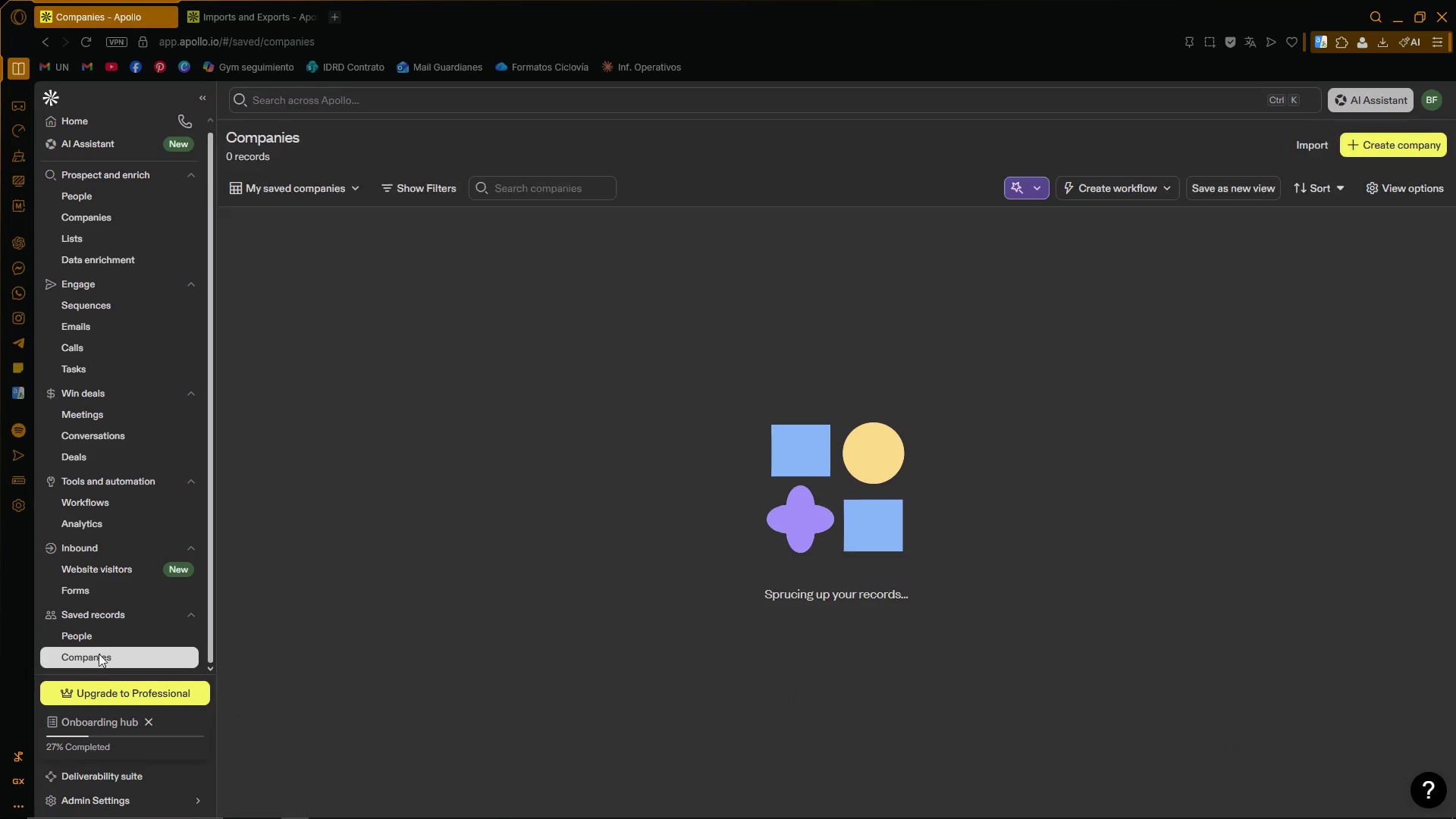 
left_click([105, 636])
 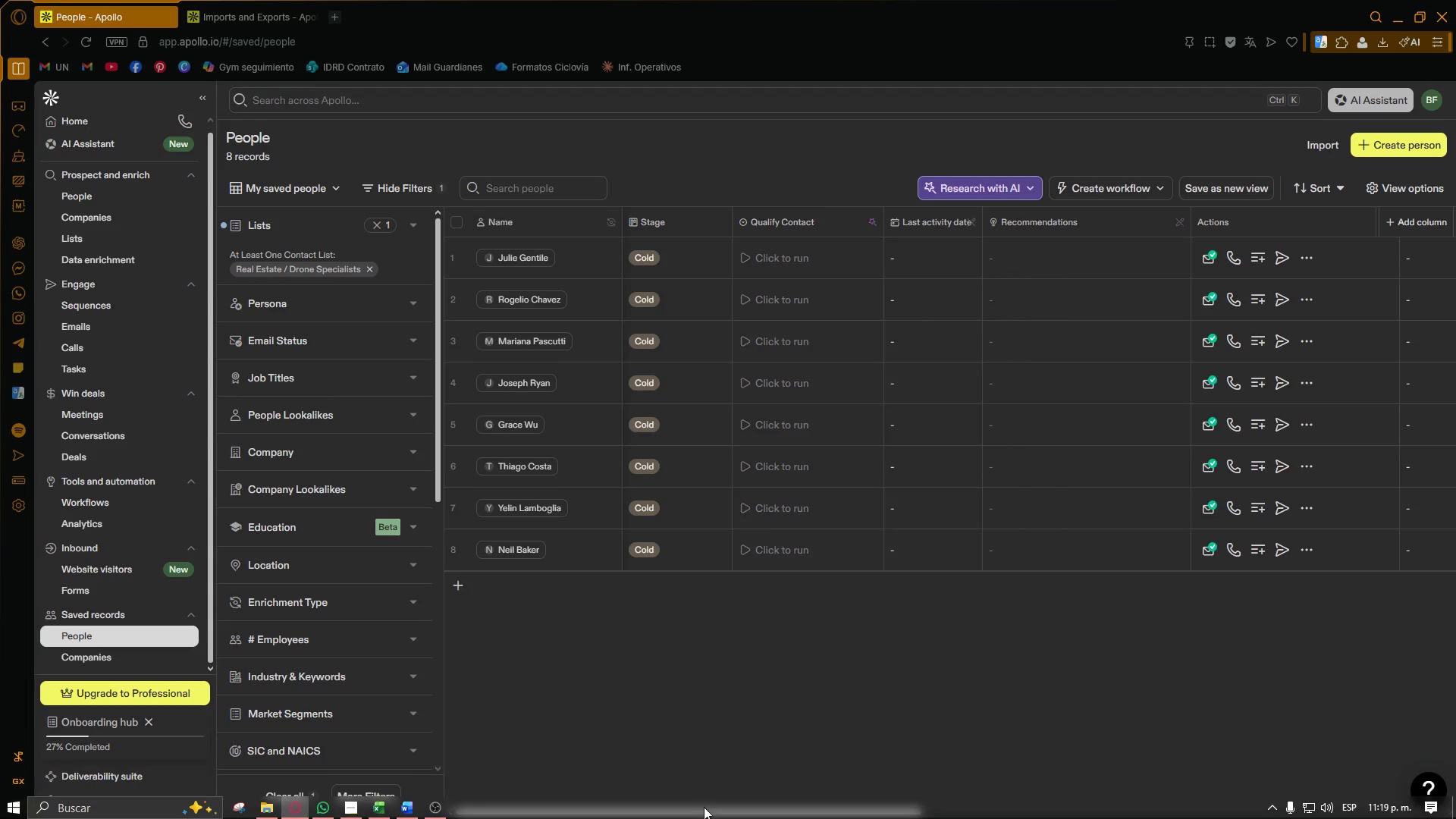 
wait(6.16)
 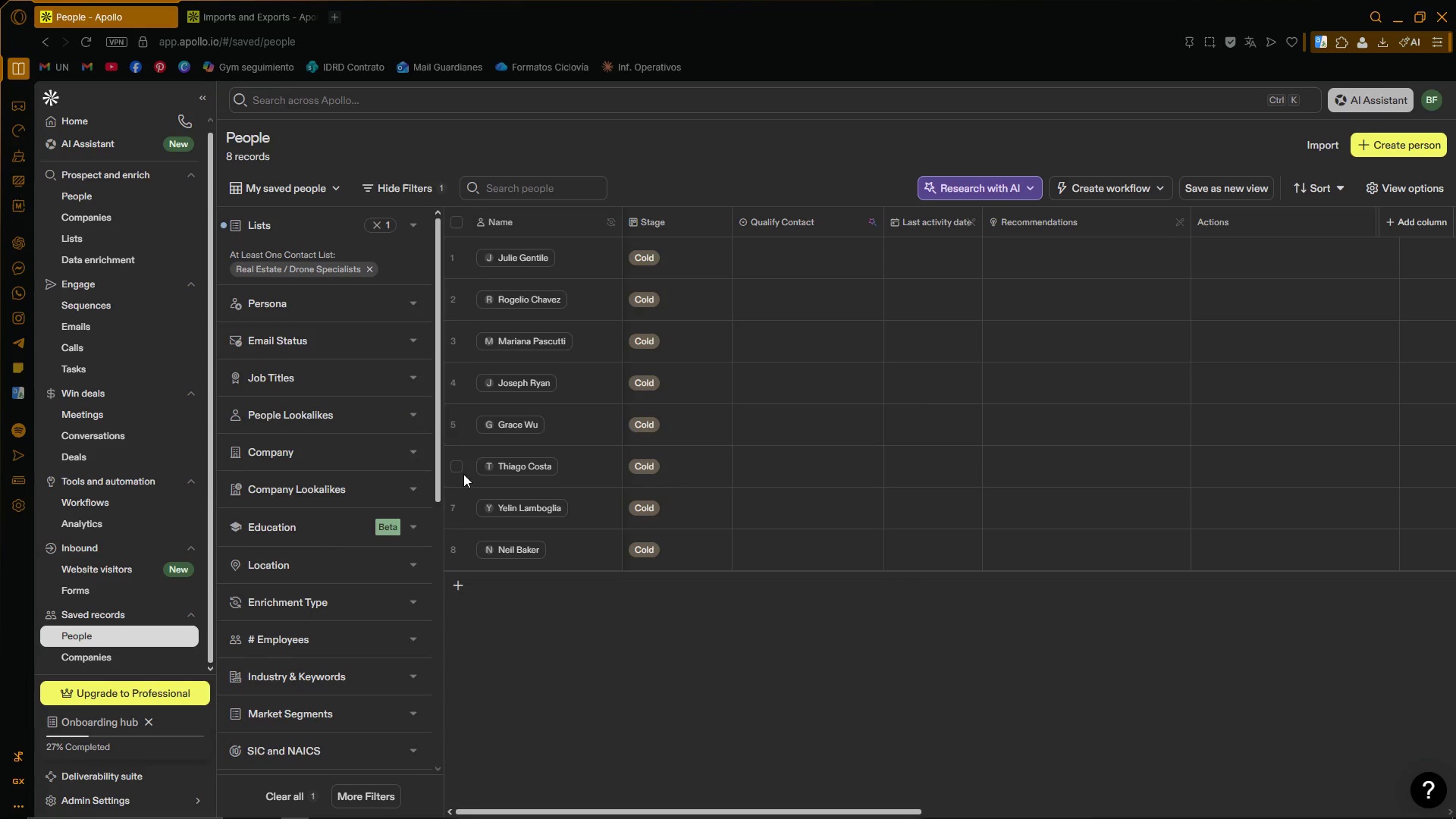 
left_click_drag(start_coordinate=[709, 808], to_coordinate=[1267, 802])
 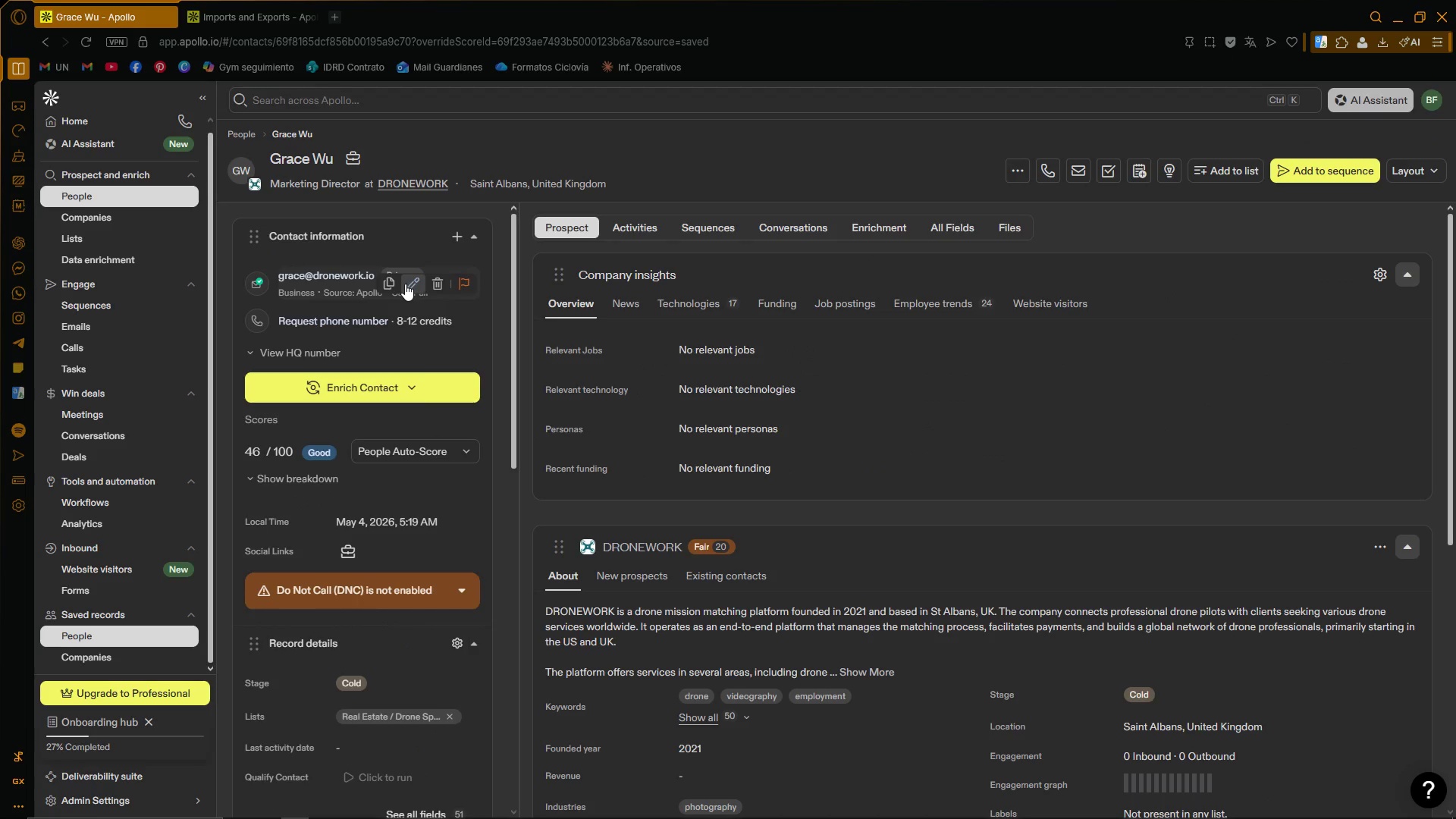 
wait(13.58)
 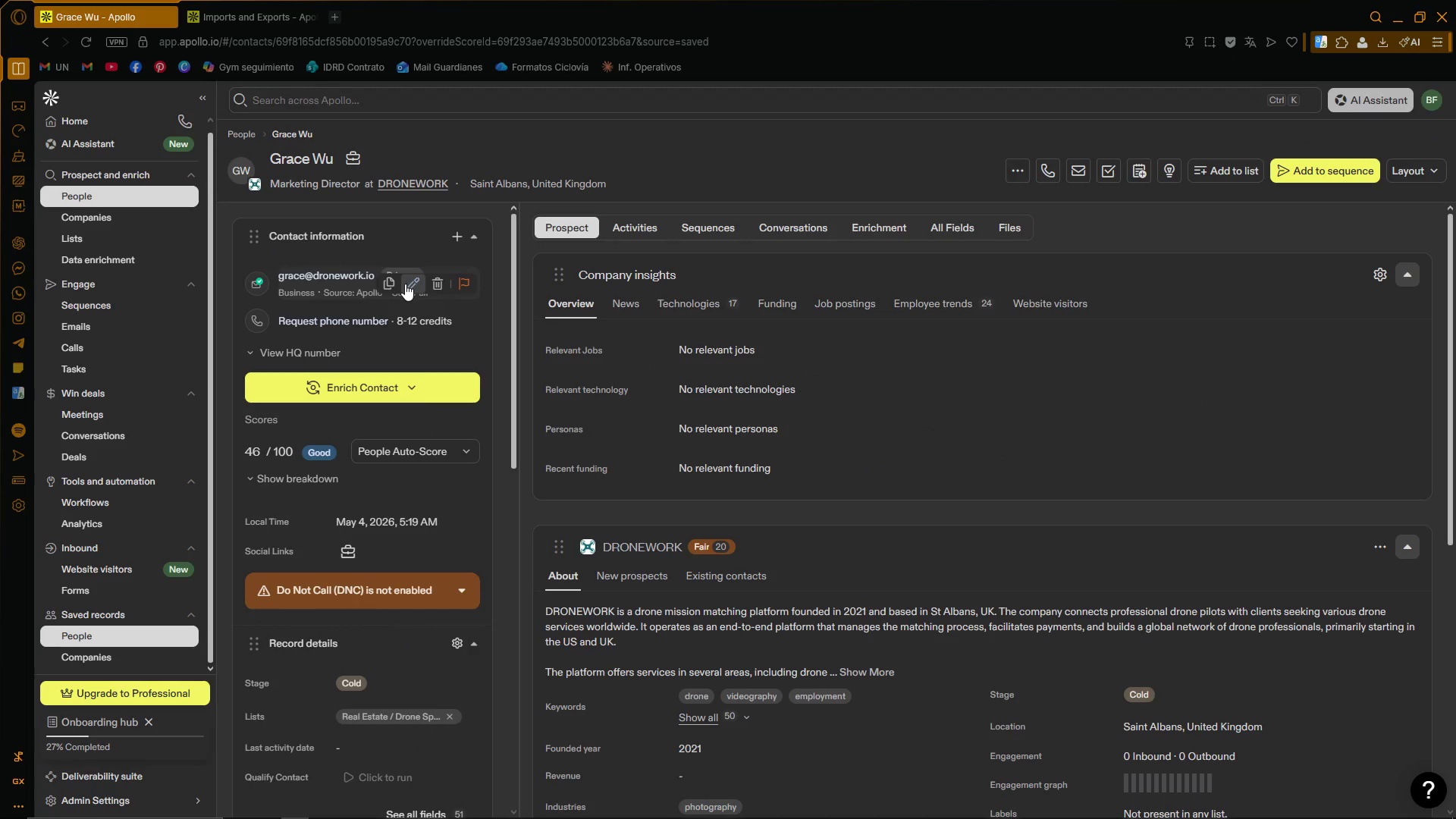 
left_click_drag(start_coordinate=[514, 332], to_coordinate=[512, 353])
 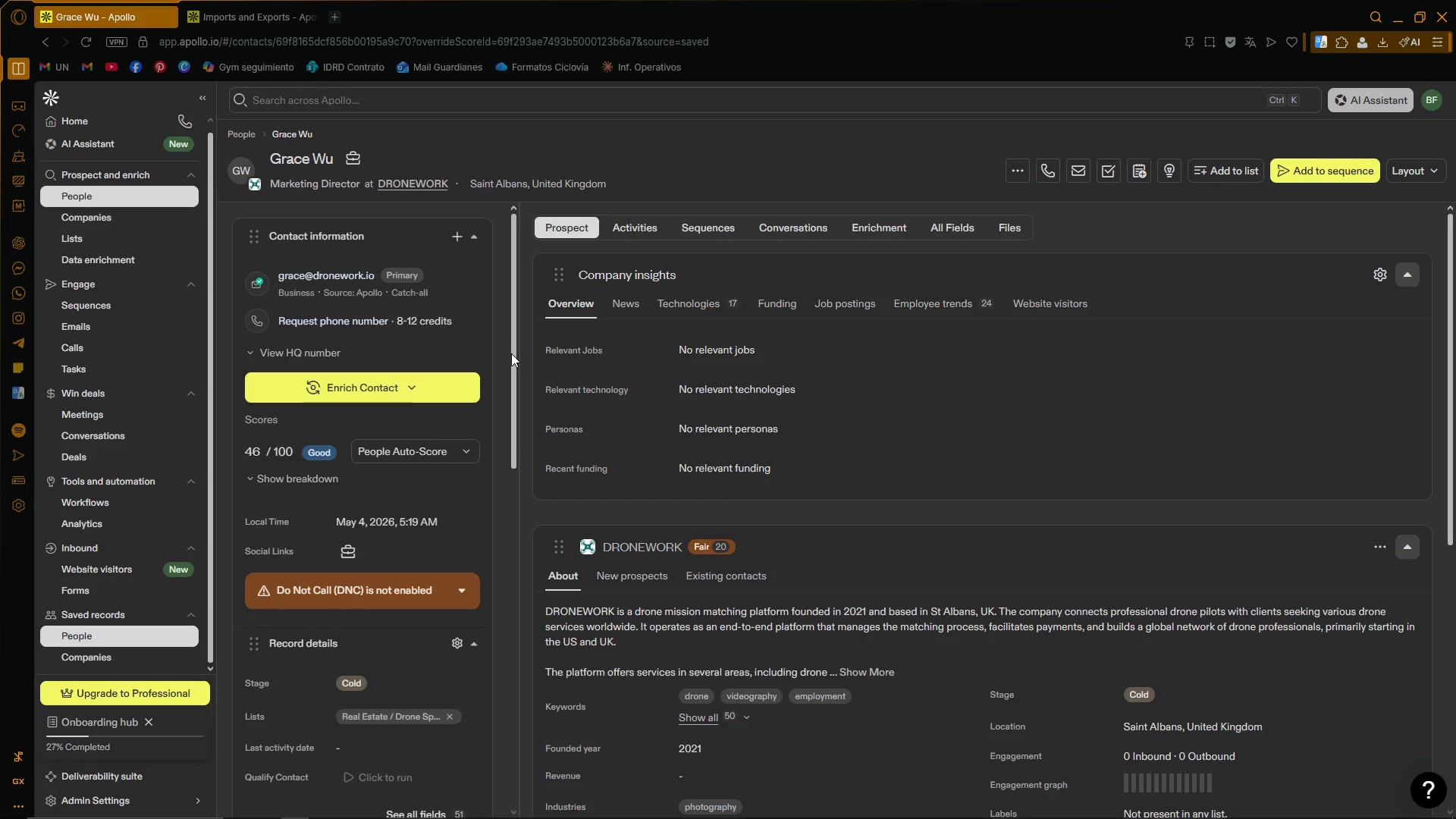 
left_click_drag(start_coordinate=[511, 353], to_coordinate=[526, 438])
 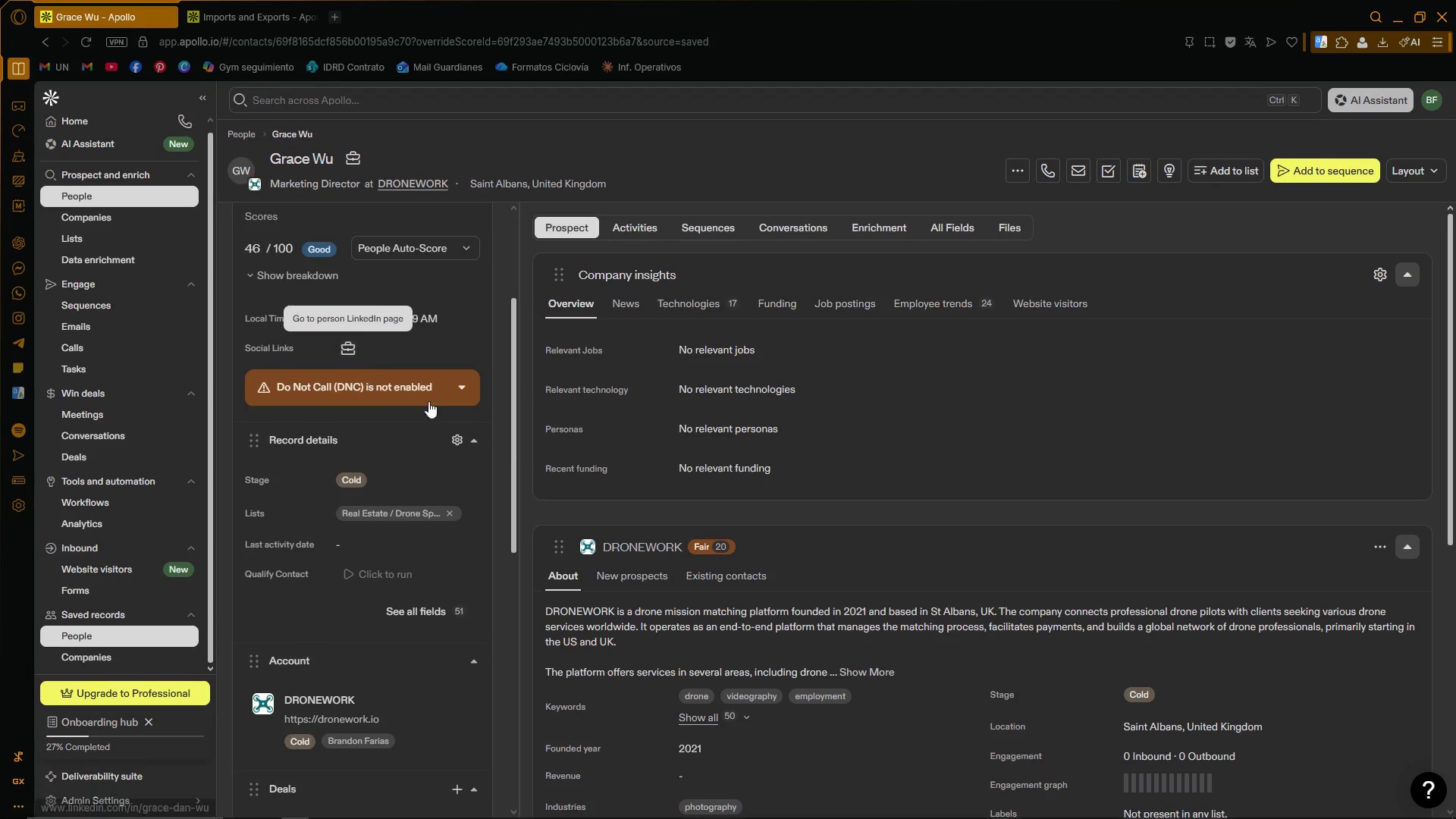 
left_click([463, 385])
 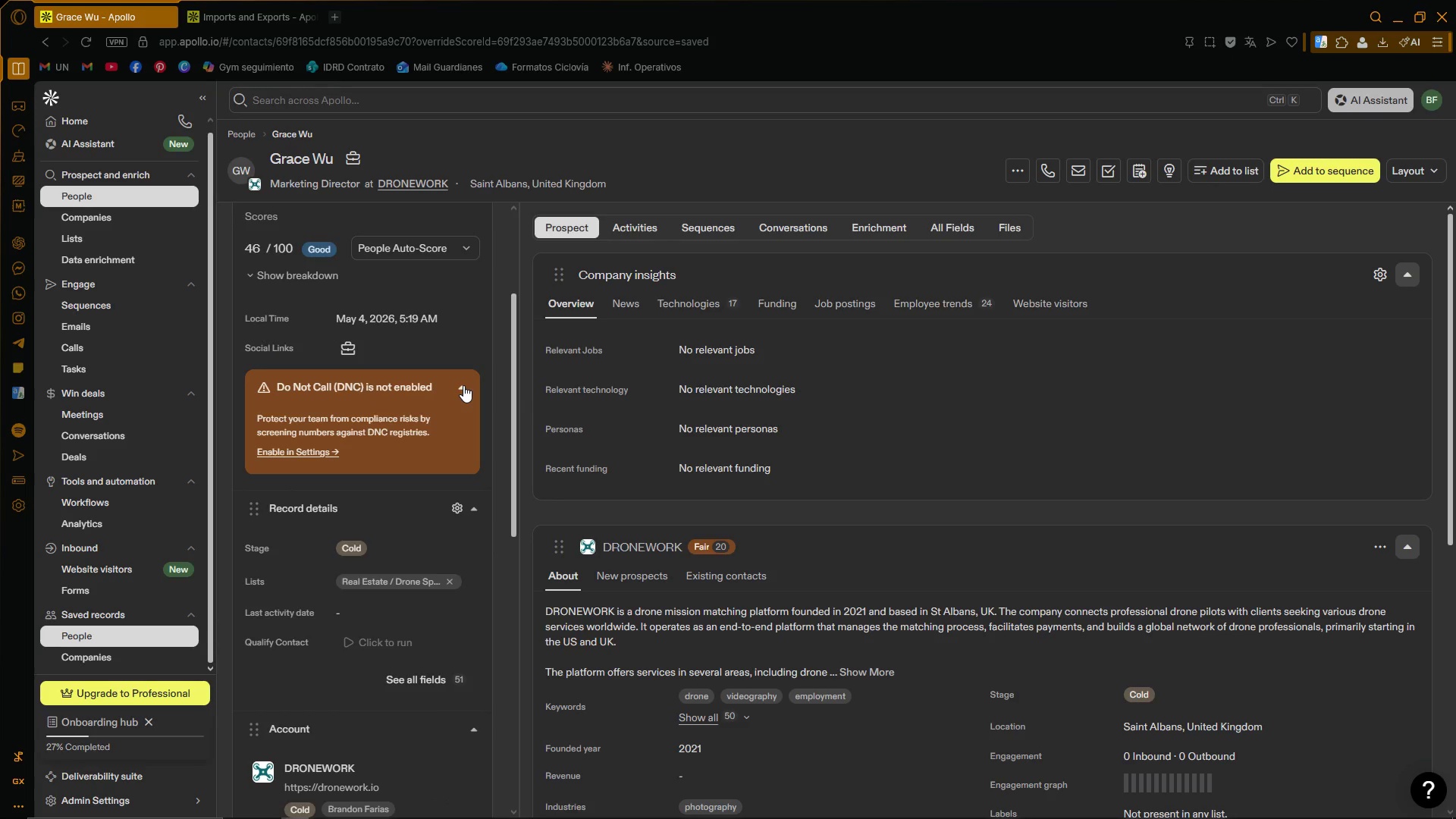 
left_click([463, 385])
 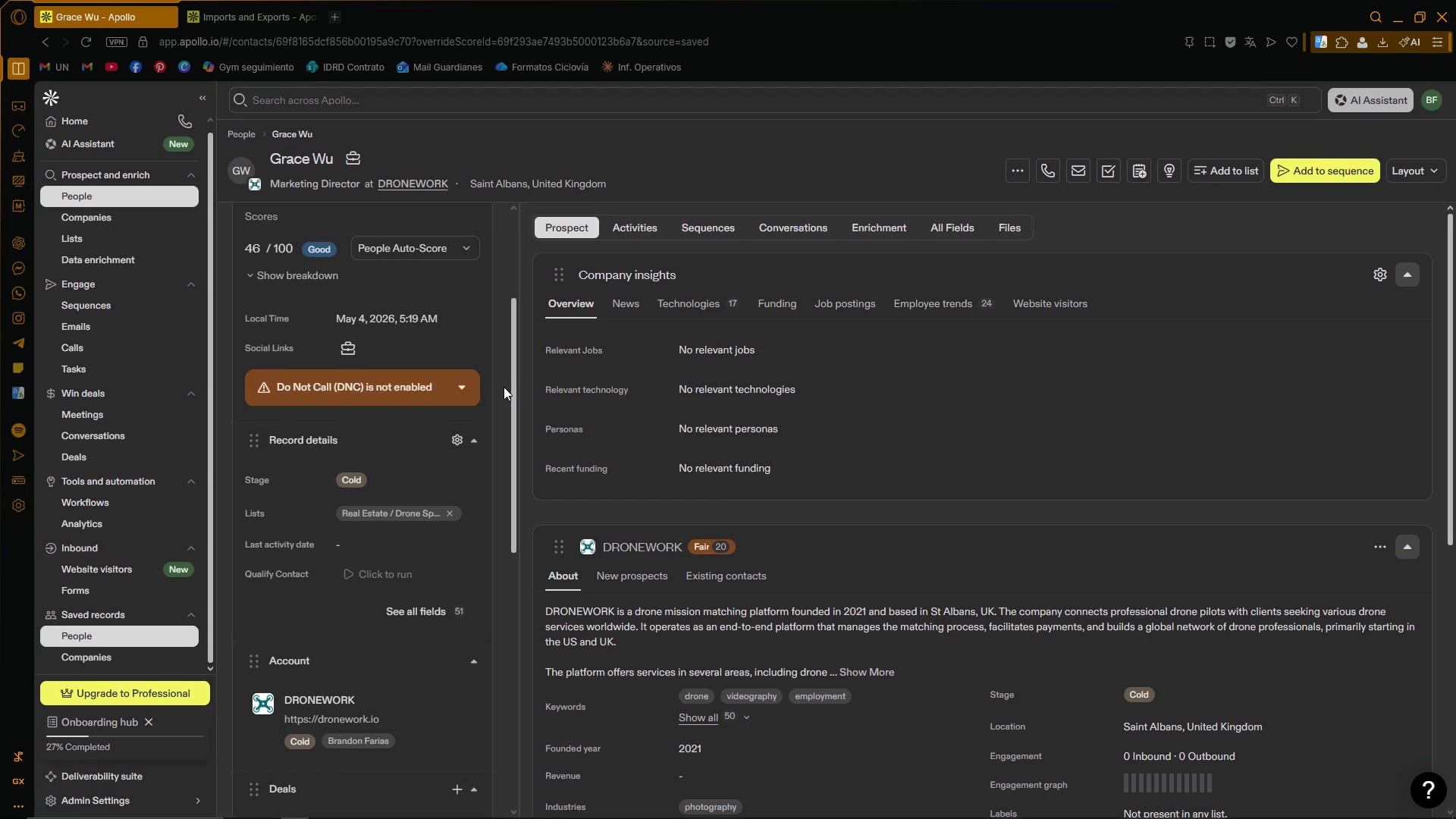 
left_click_drag(start_coordinate=[514, 385], to_coordinate=[517, 399])
 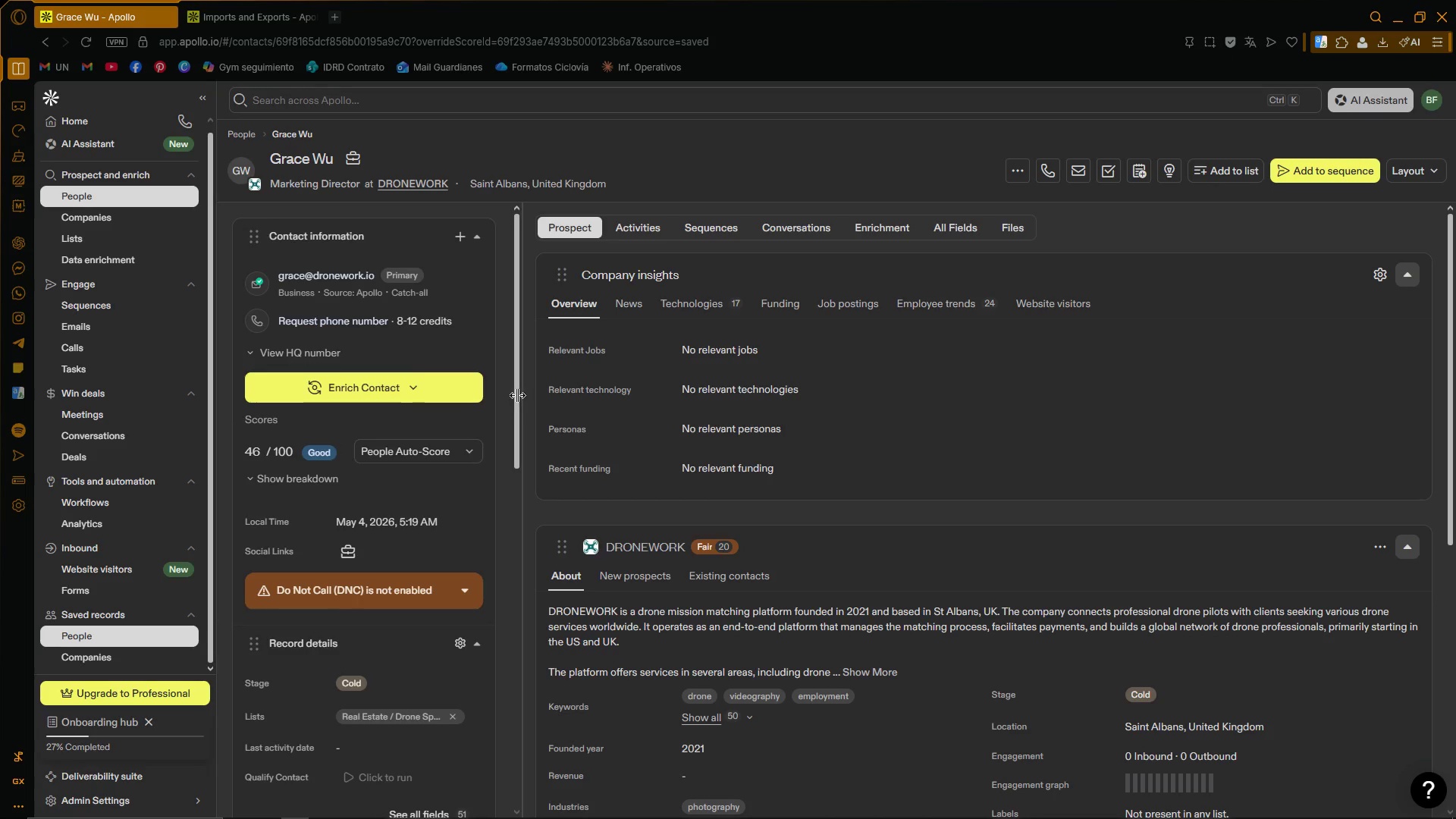 
left_click_drag(start_coordinate=[516, 395], to_coordinate=[497, 279])
 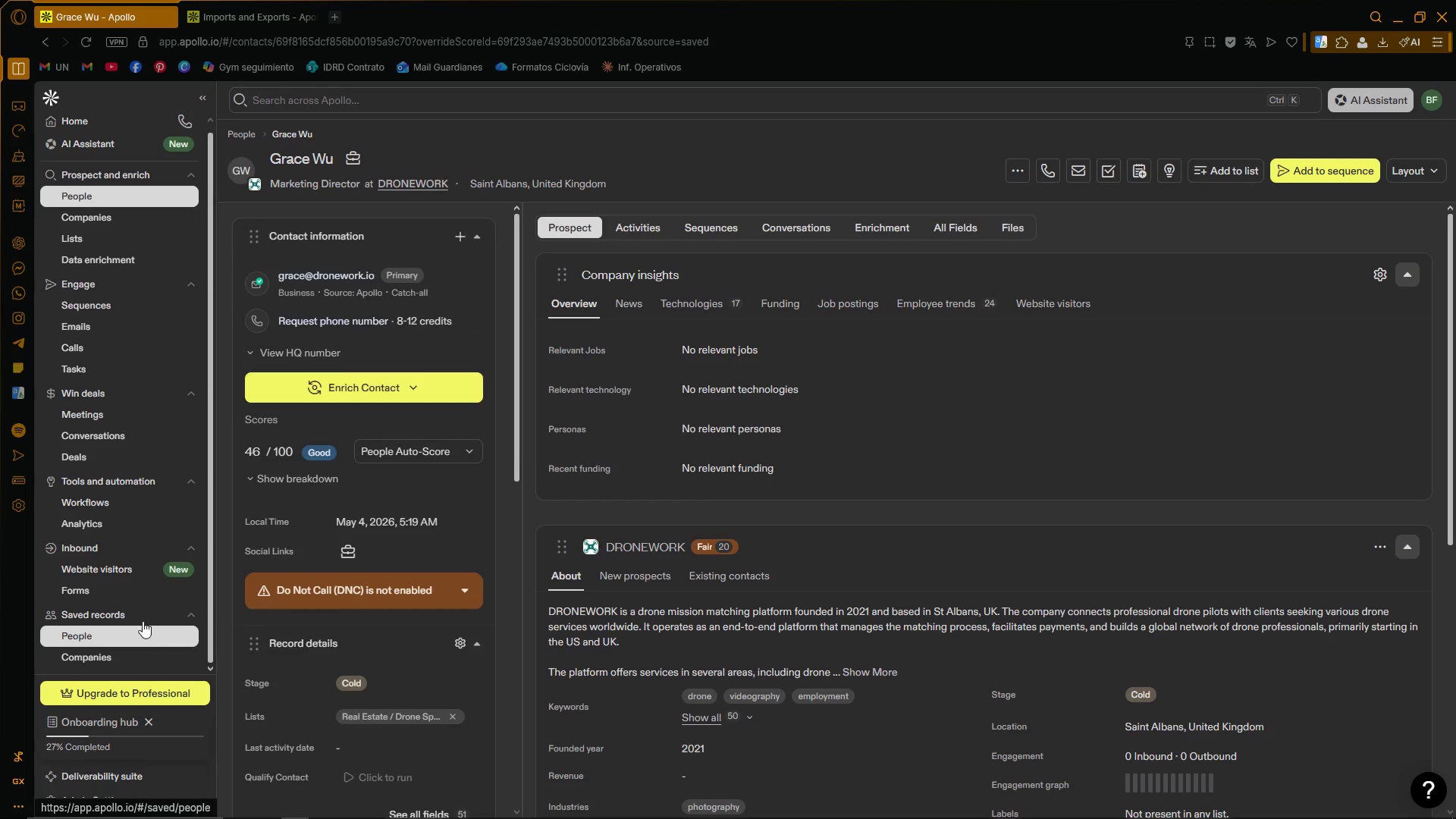 
left_click([111, 648])
 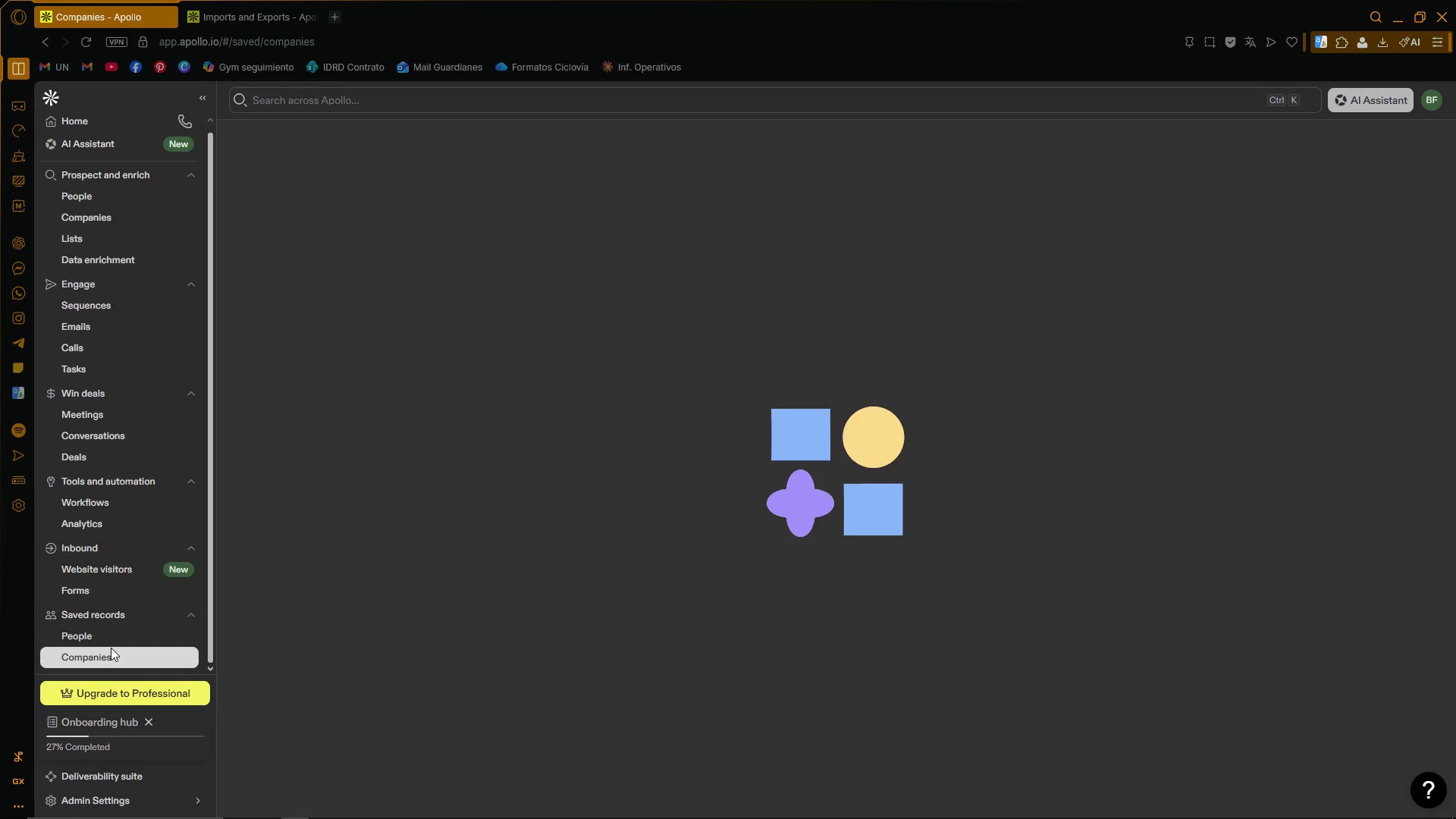 
left_click([110, 638])
 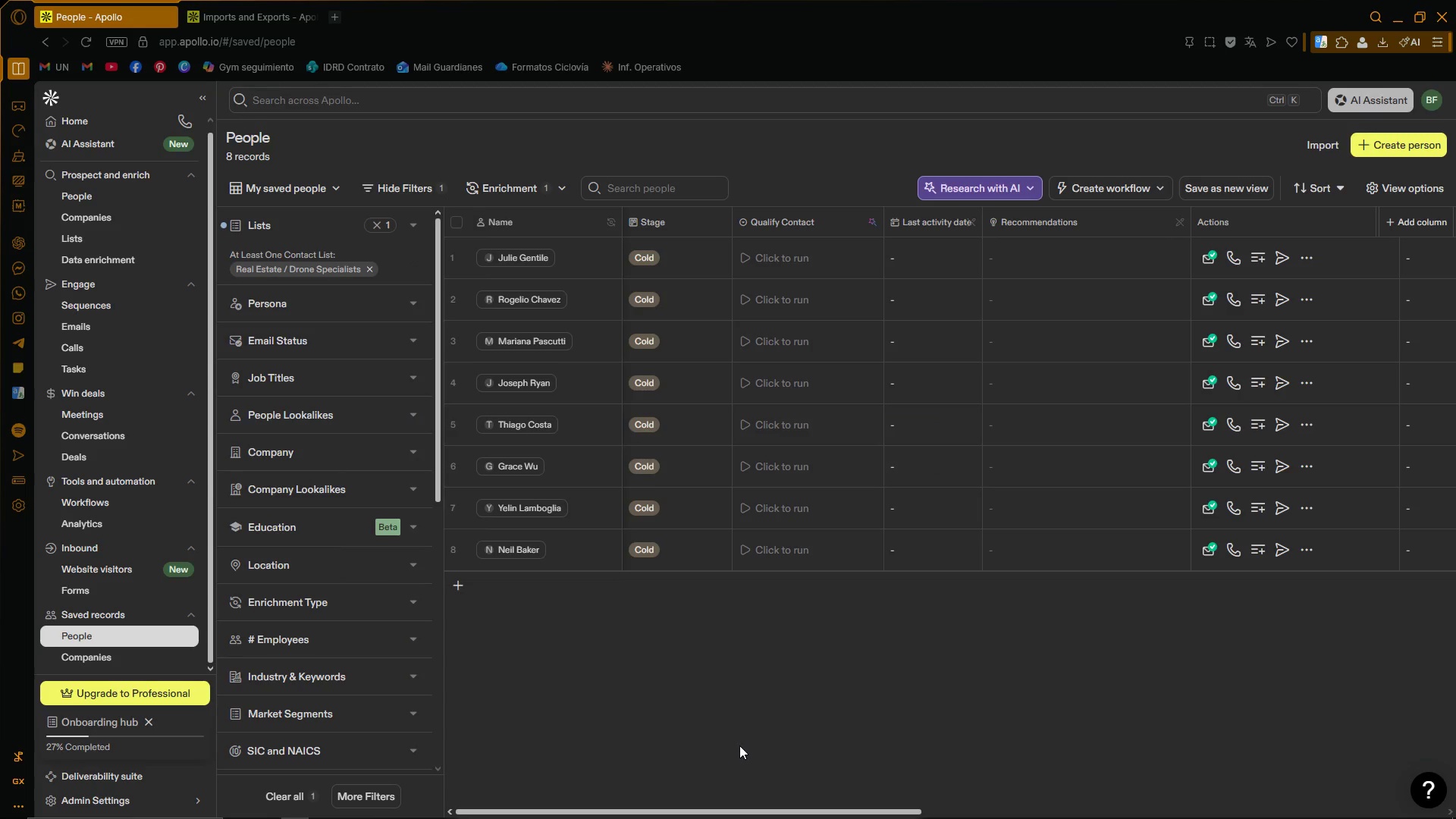 
left_click_drag(start_coordinate=[757, 812], to_coordinate=[582, 747])
 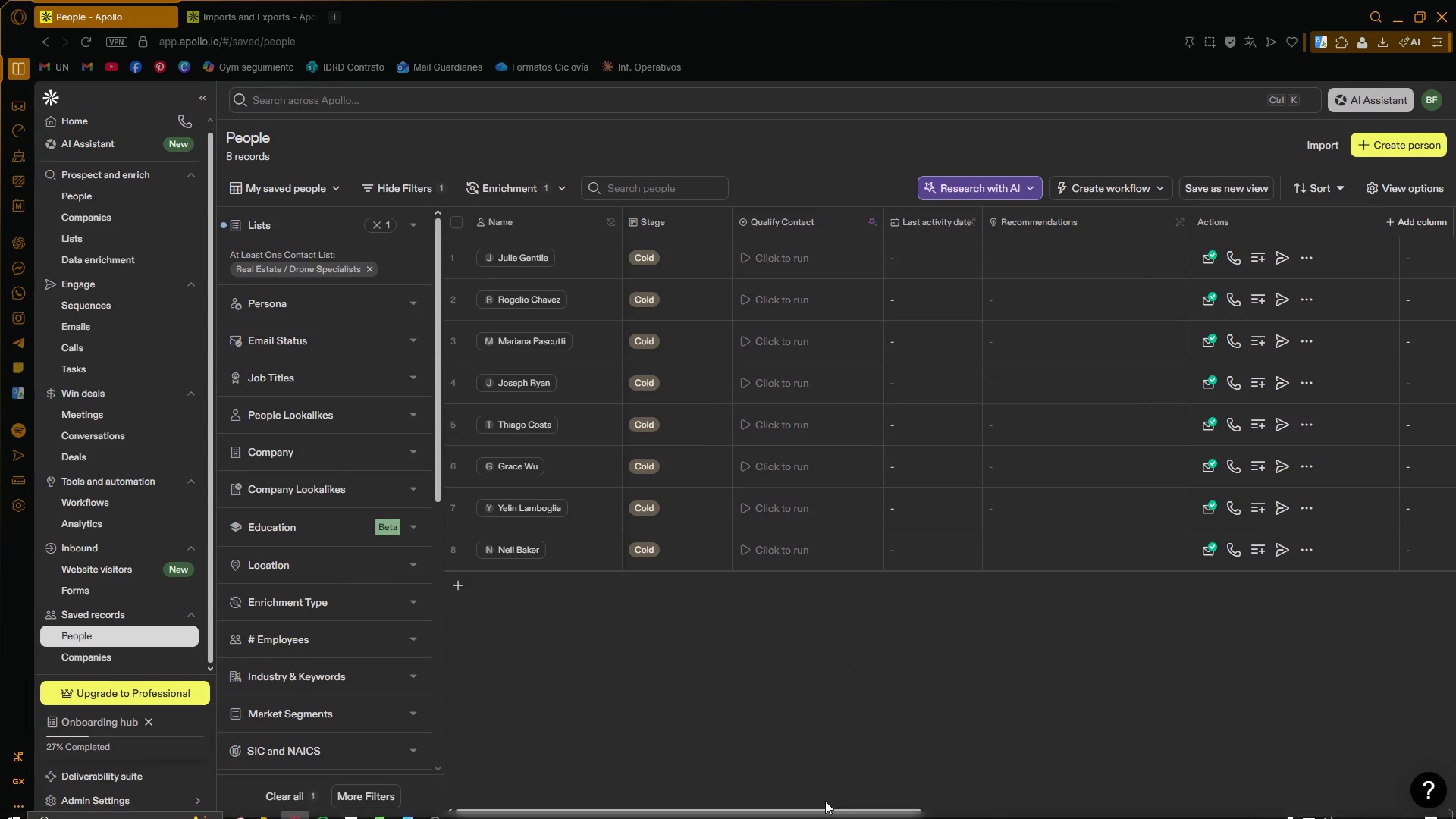 
left_click_drag(start_coordinate=[836, 811], to_coordinate=[1358, 777])
 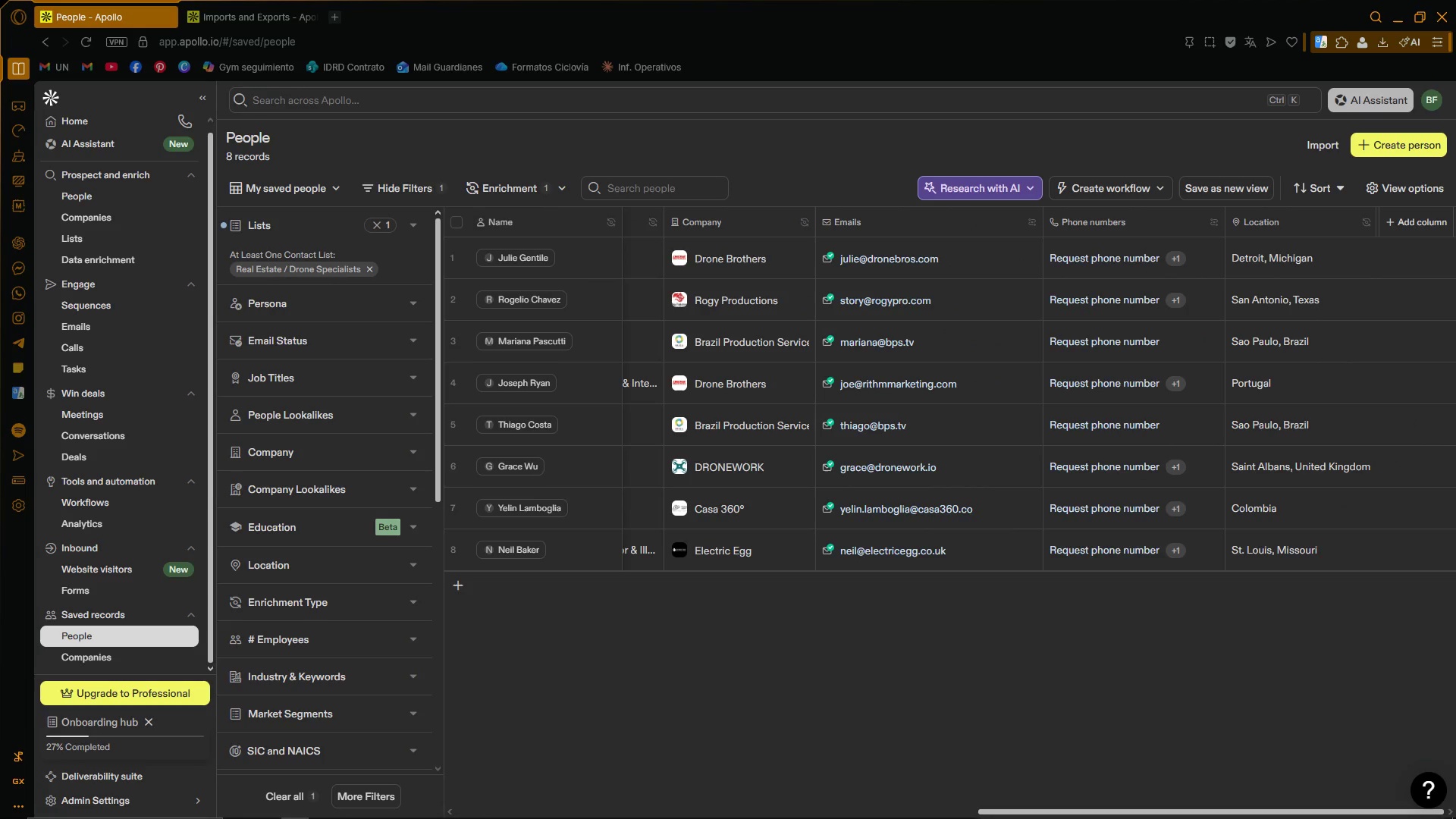 
left_click([387, 809])
 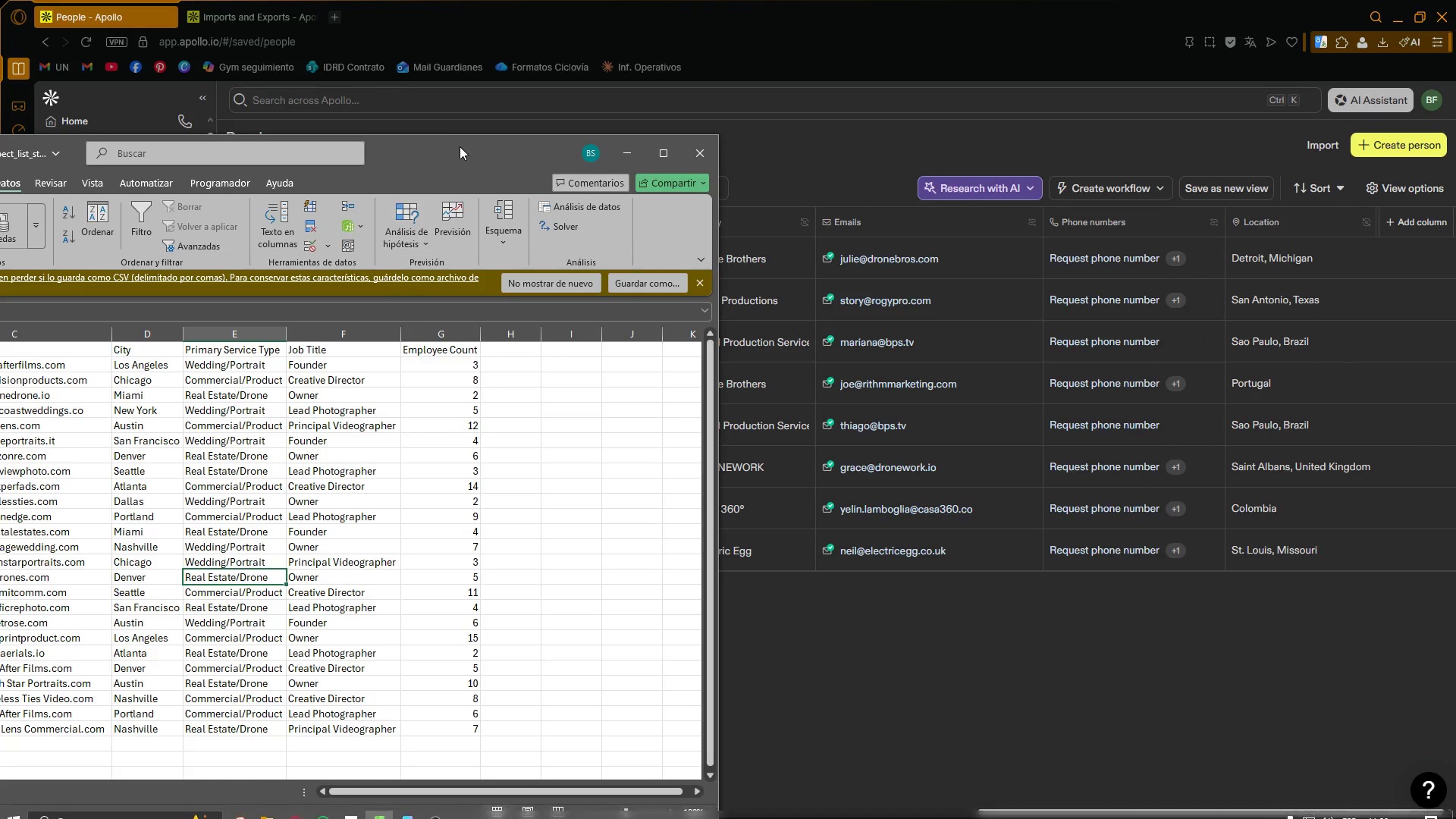 
left_click_drag(start_coordinate=[458, 146], to_coordinate=[1006, 99])
 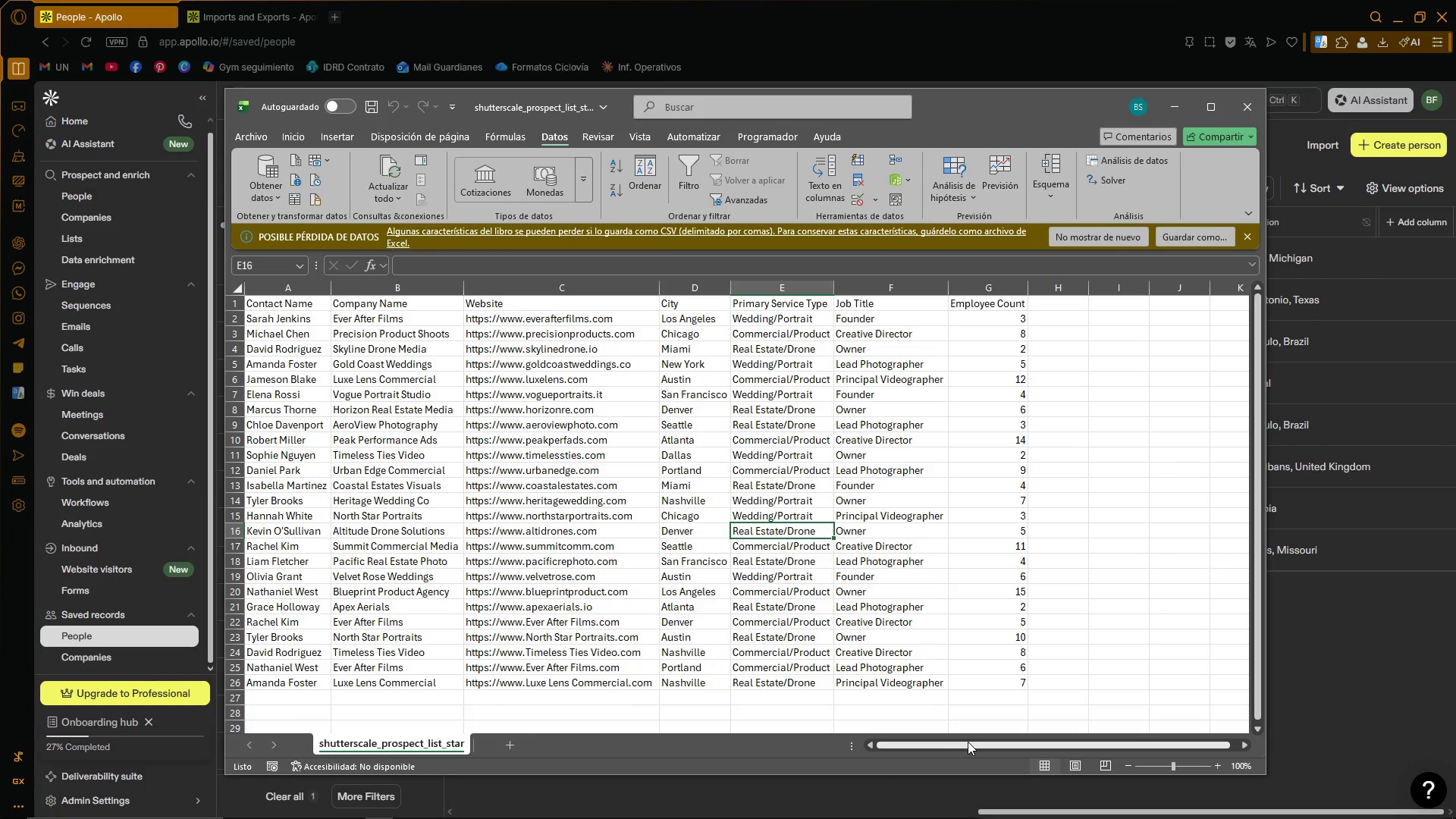 
left_click_drag(start_coordinate=[971, 745], to_coordinate=[924, 750])
 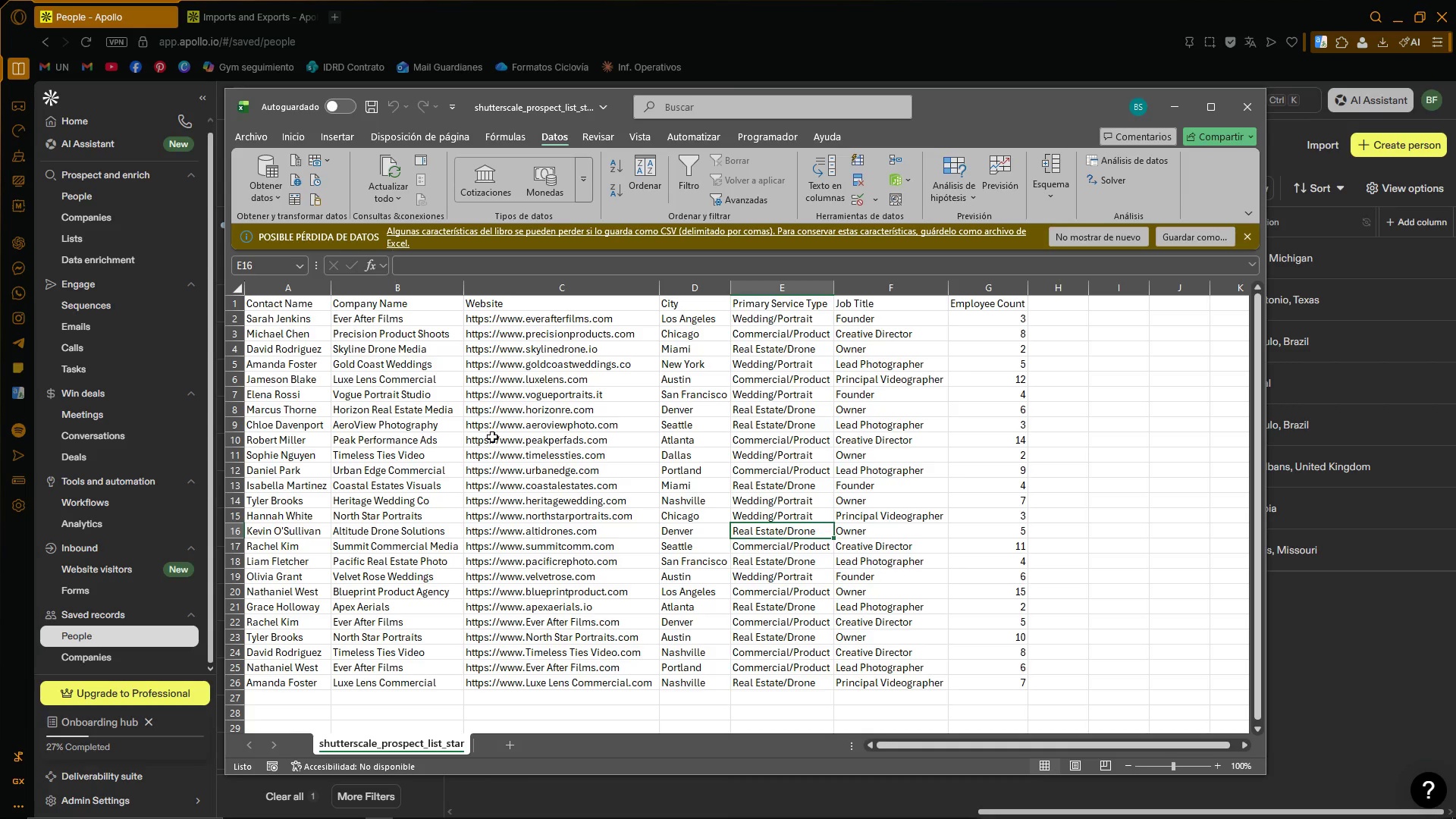 
scroll: coordinate [924, 750], scroll_direction: up, amount: 1.0
 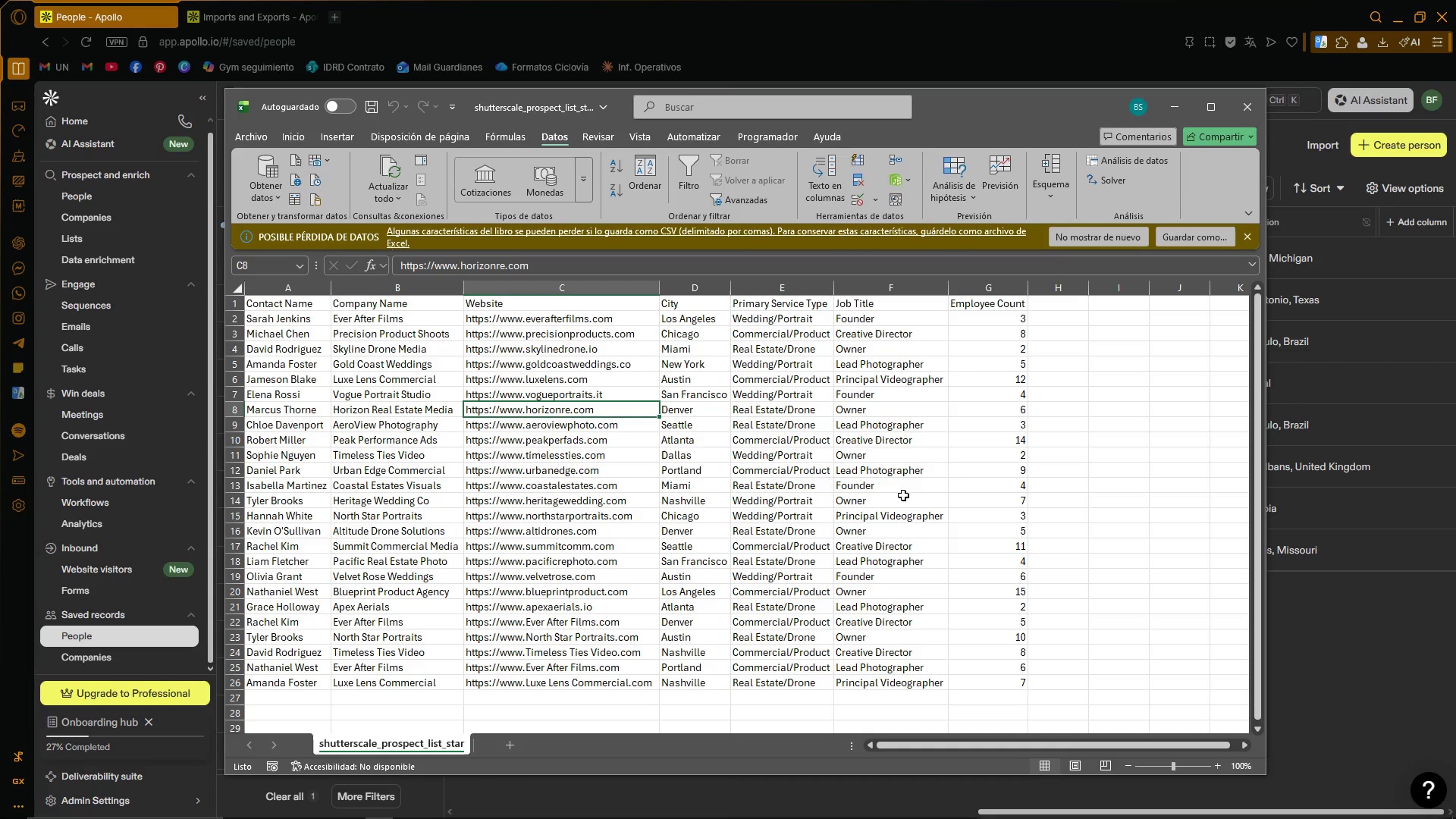 
left_click_drag(start_coordinate=[949, 746], to_coordinate=[864, 733])
 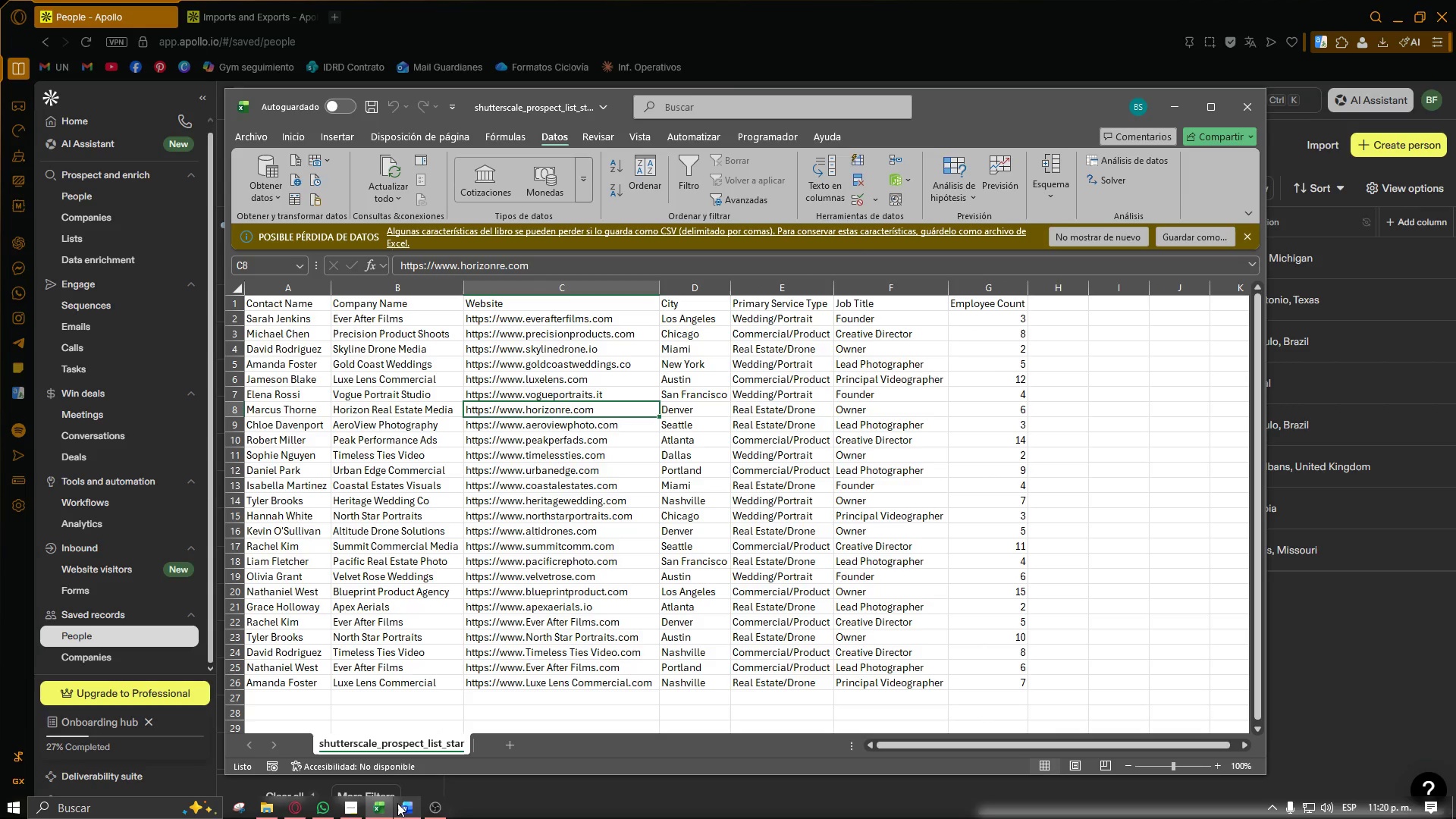 
mouse_move([408, 818])
 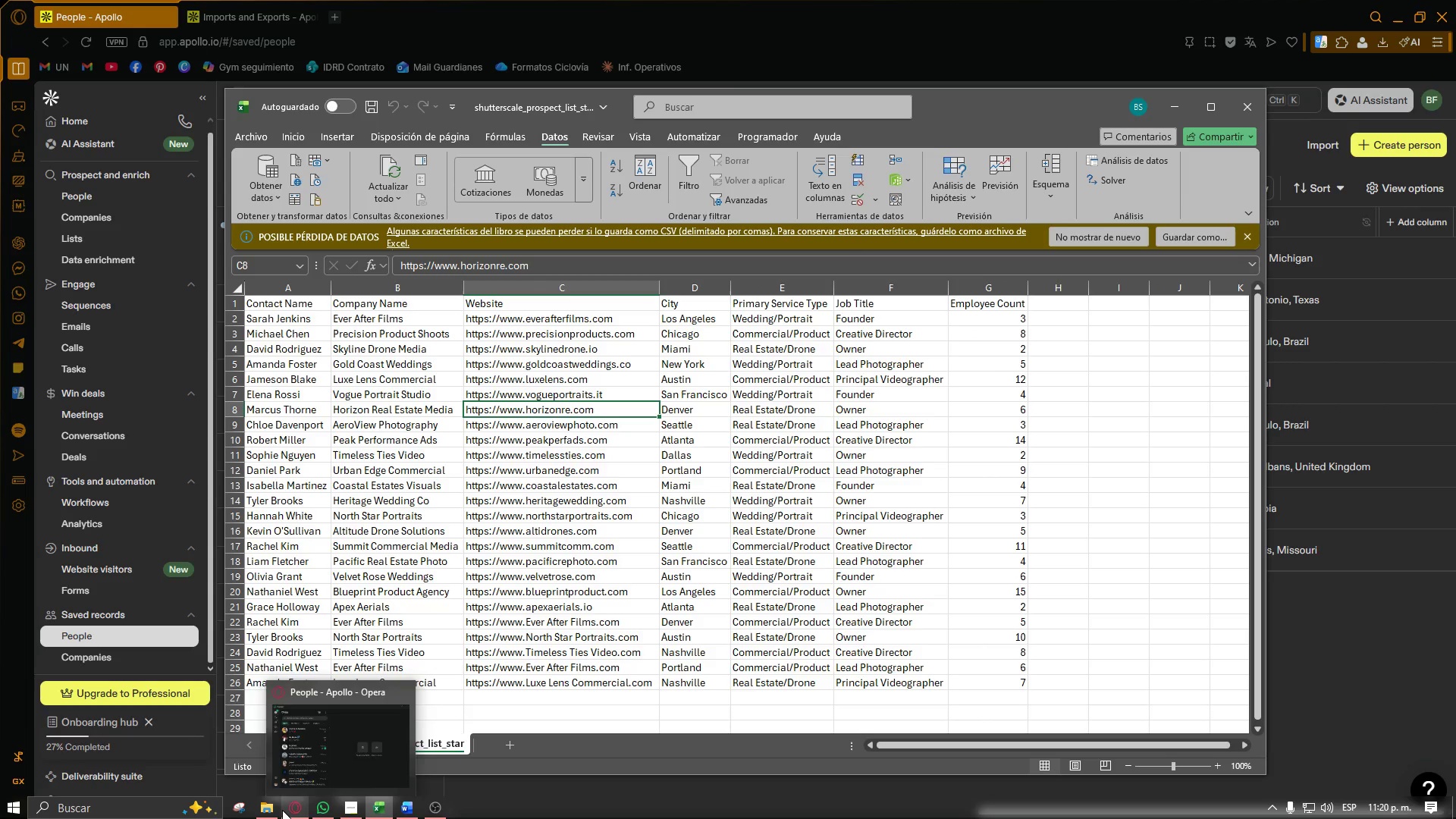 
left_click([278, 810])
 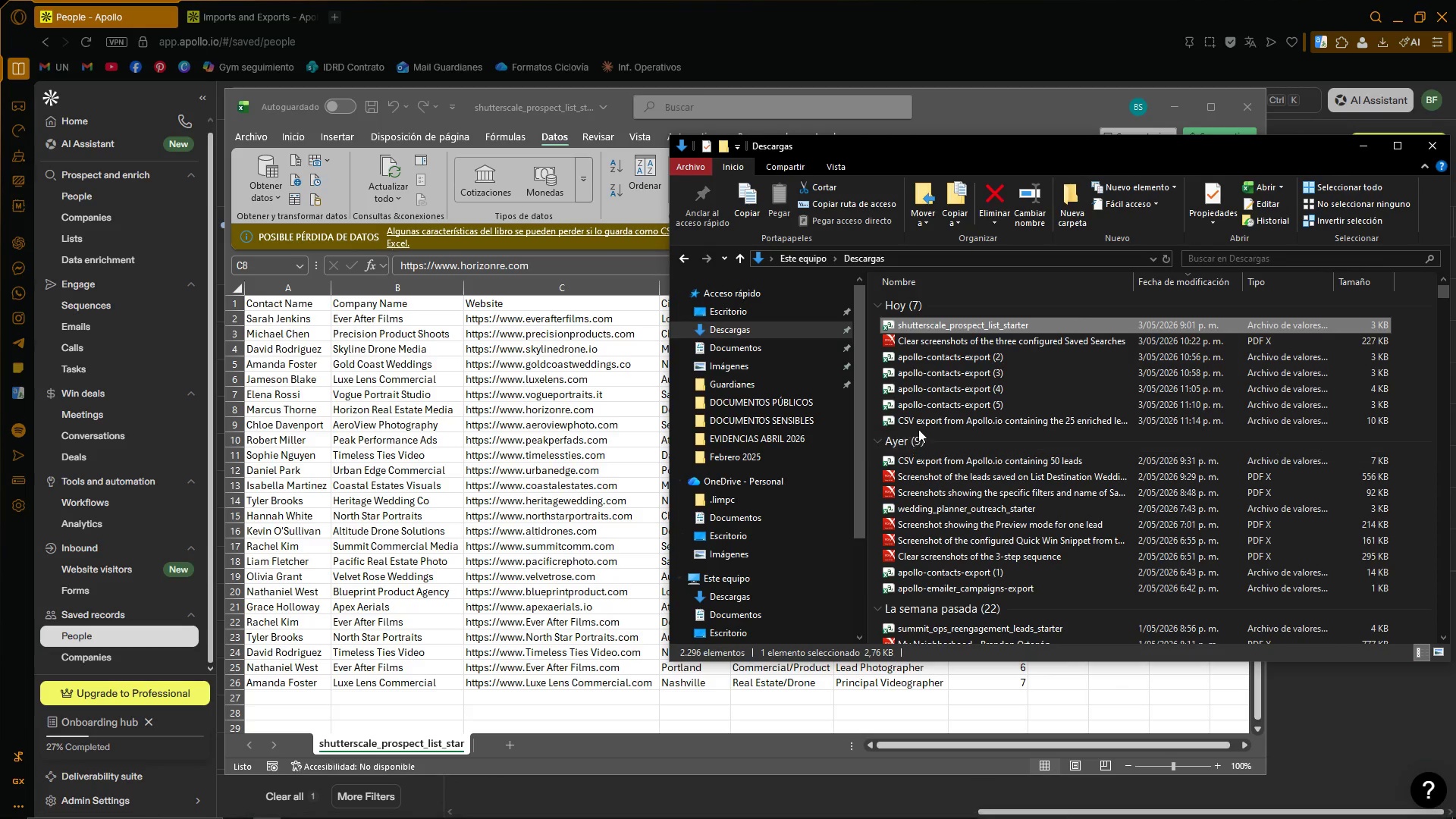 
double_click([919, 426])
 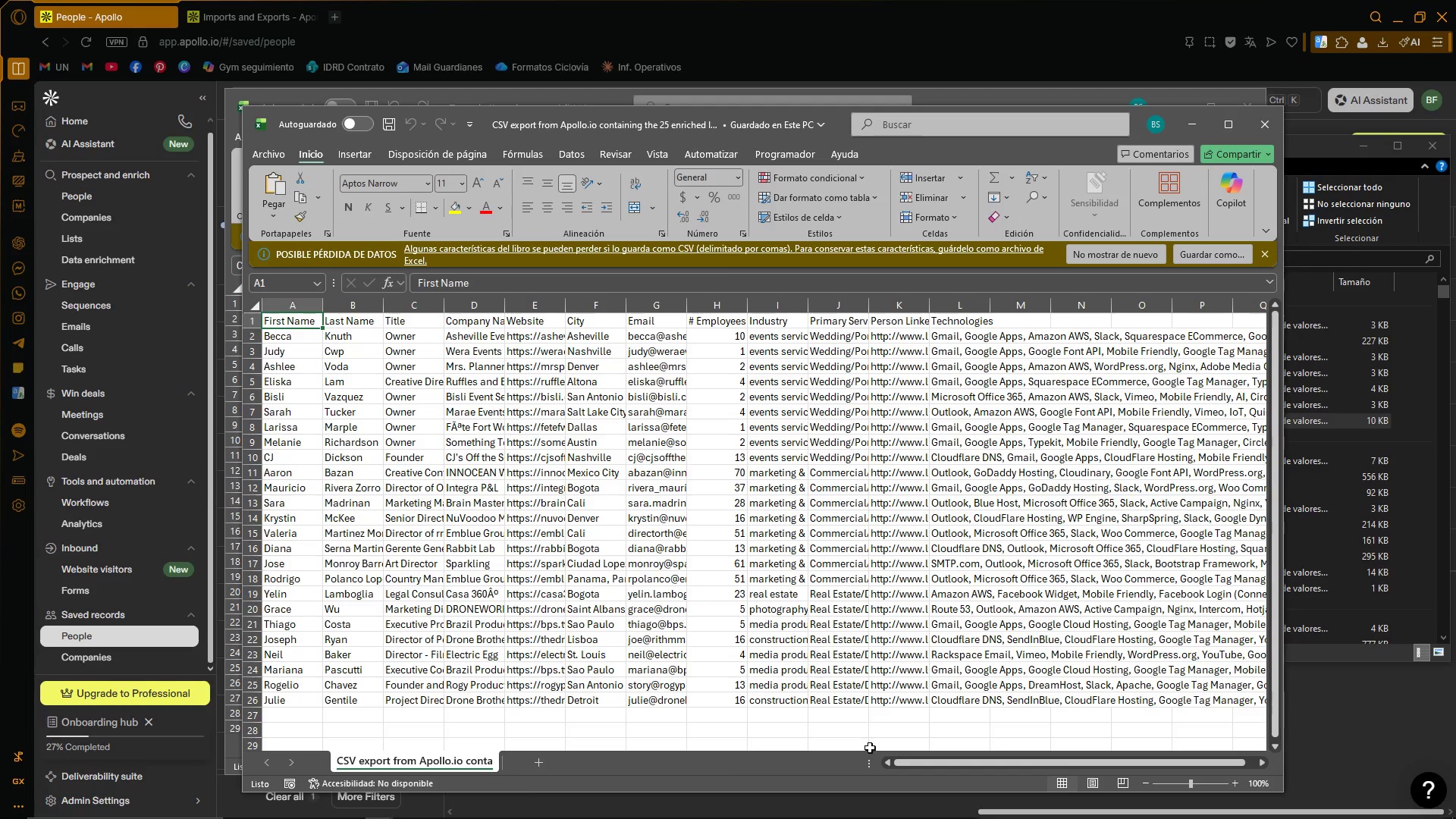 
left_click_drag(start_coordinate=[916, 764], to_coordinate=[893, 748])
 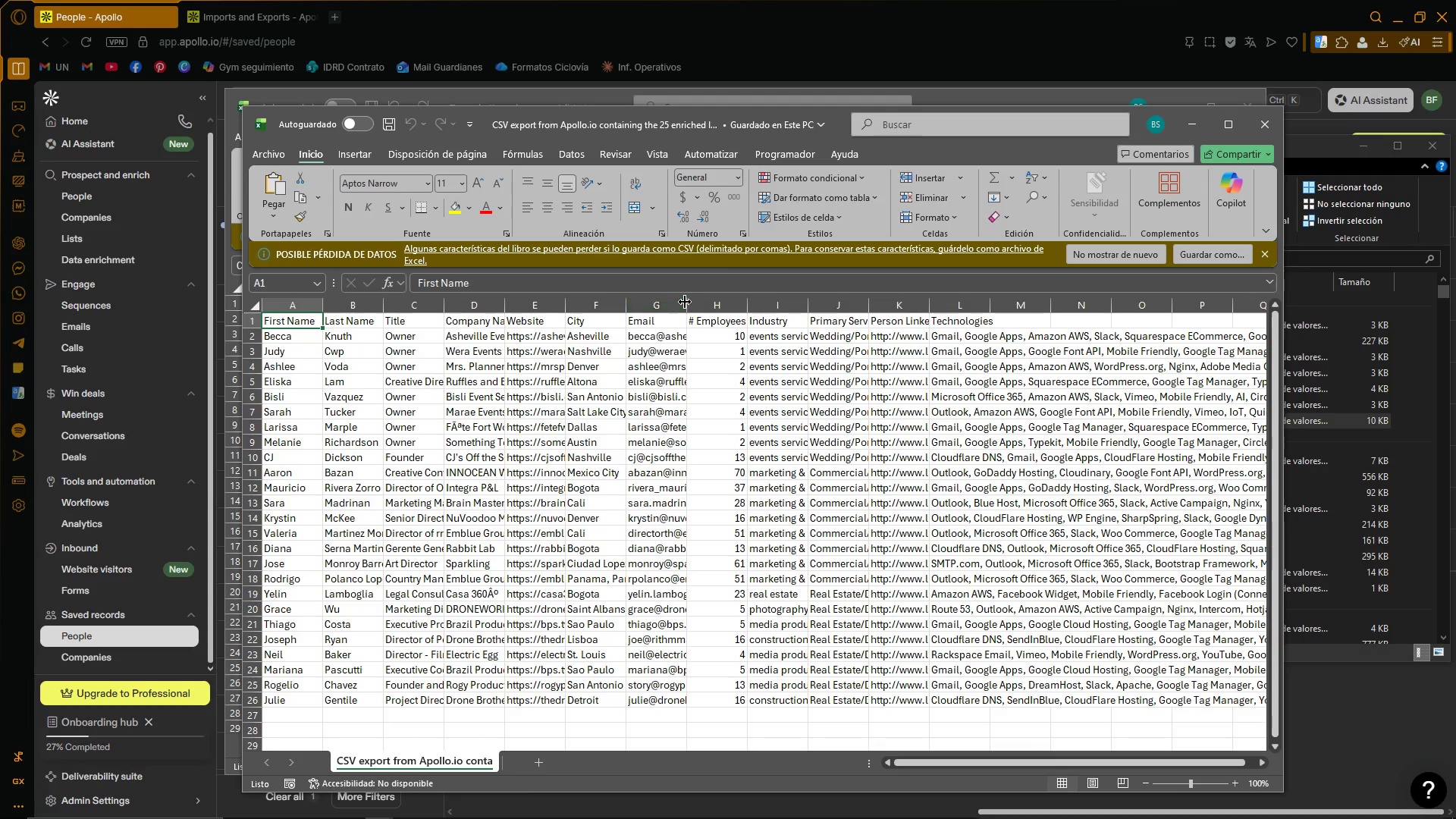 
double_click([688, 301])
 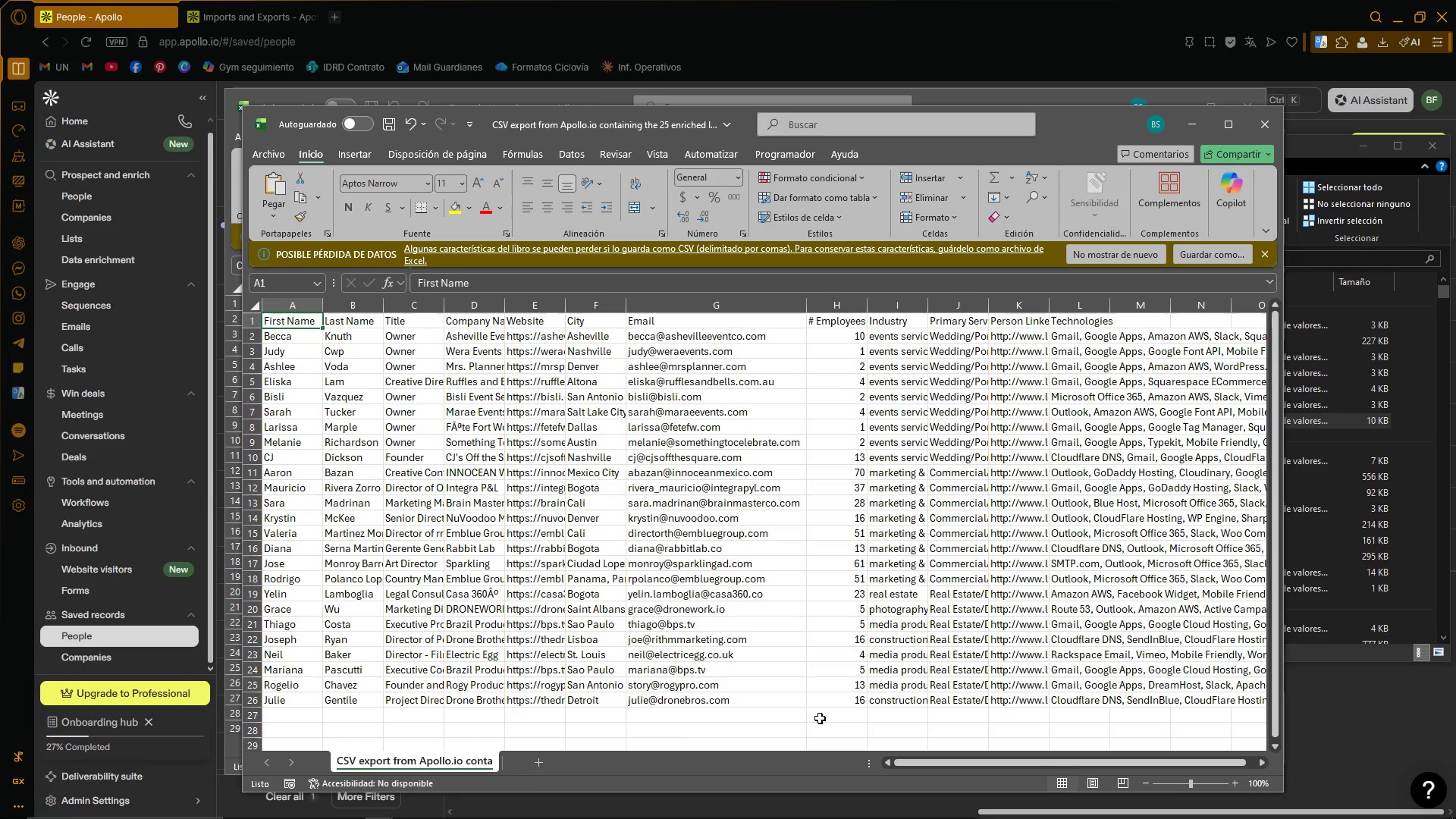 
left_click([783, 708])
 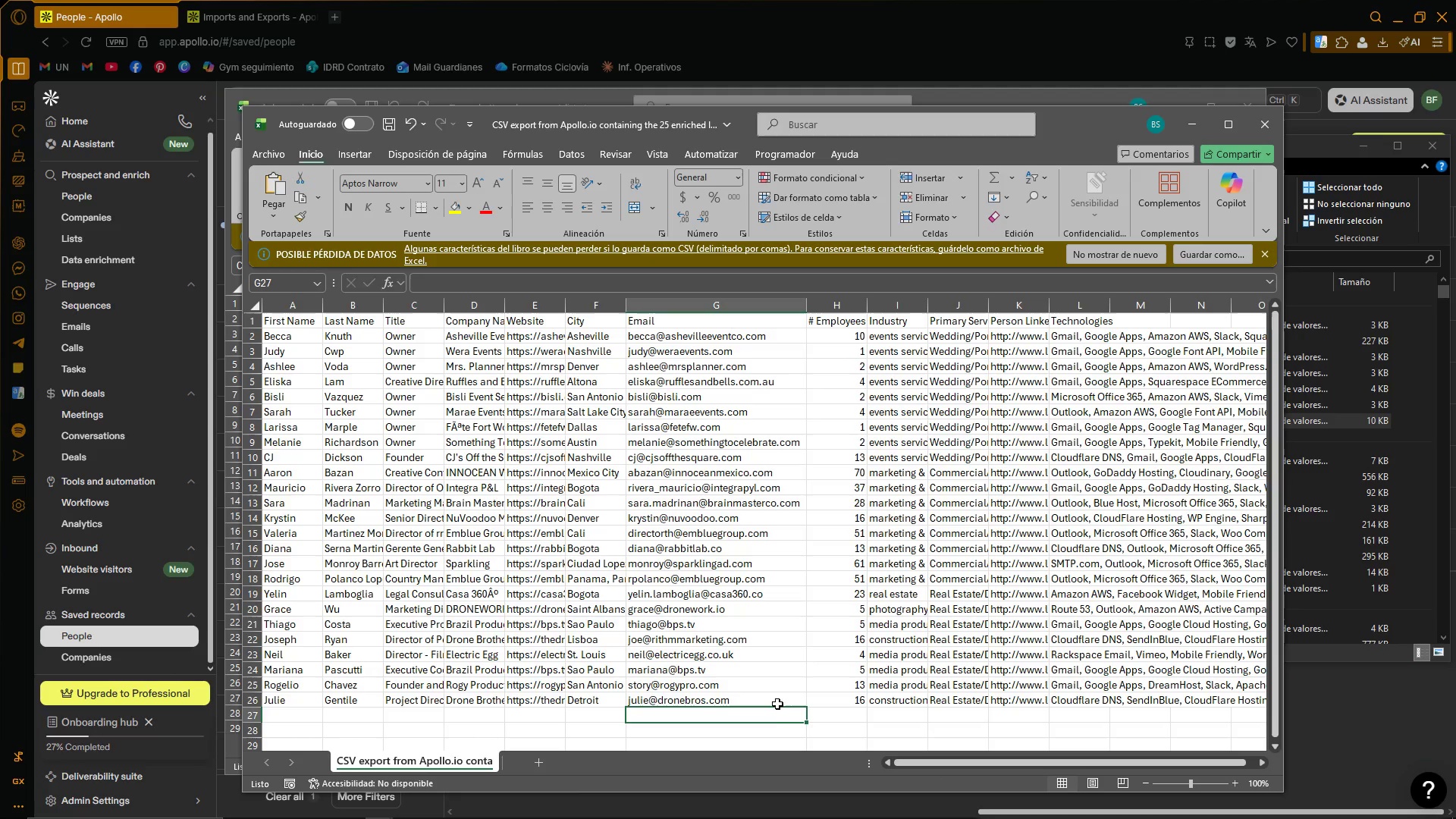 
left_click([773, 701])
 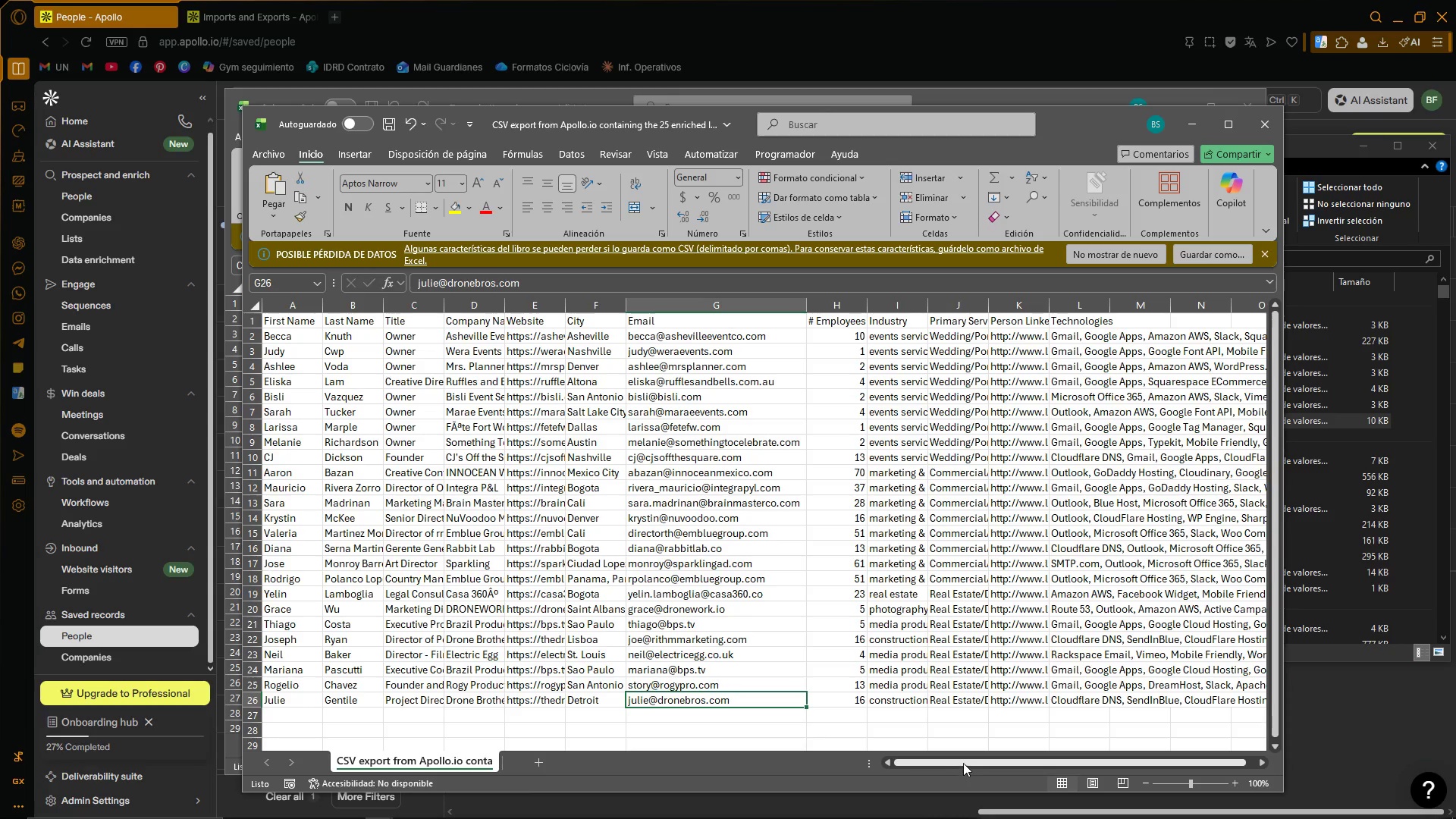 
left_click_drag(start_coordinate=[965, 761], to_coordinate=[917, 763])
 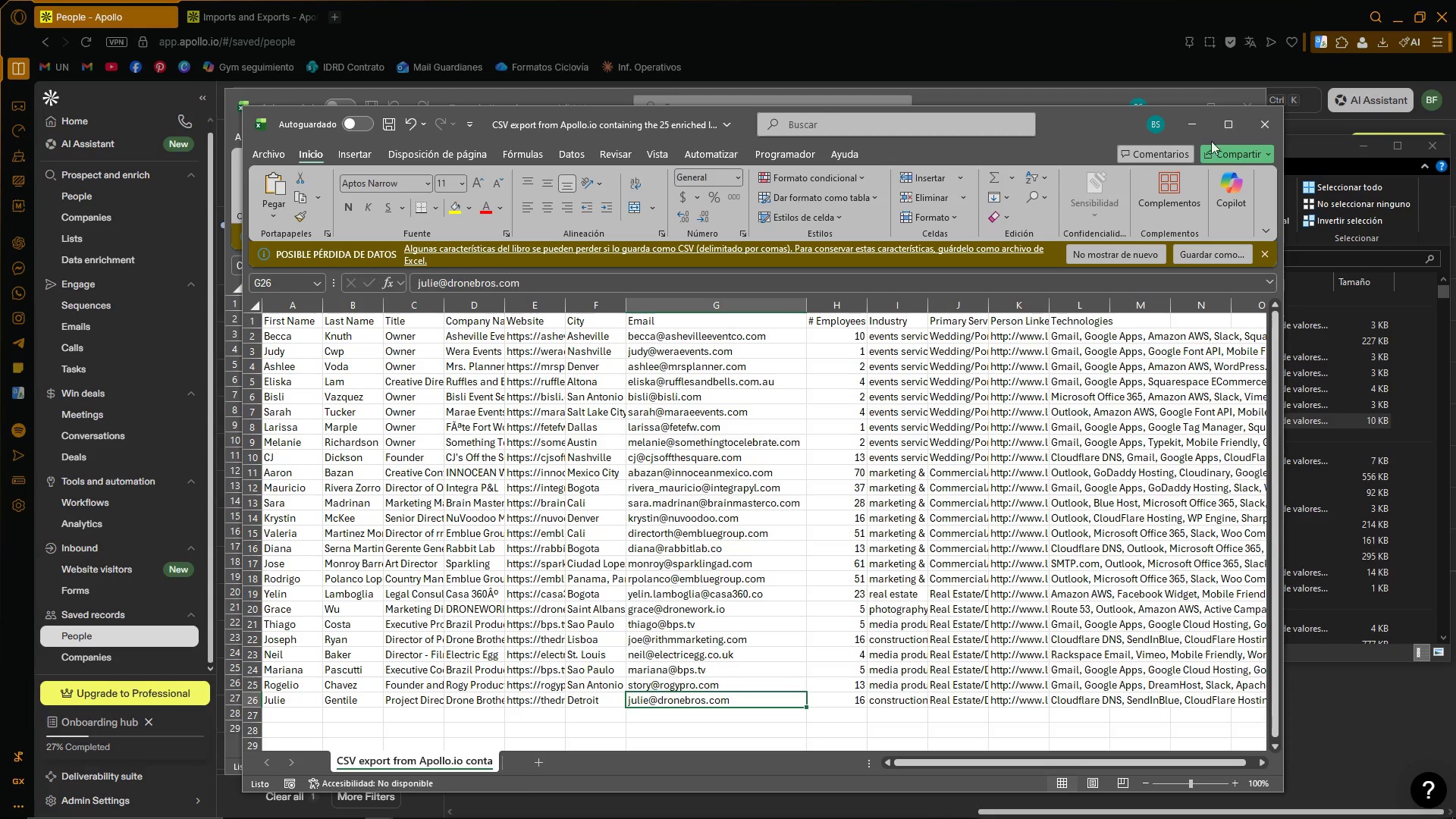 
left_click([1193, 121])
 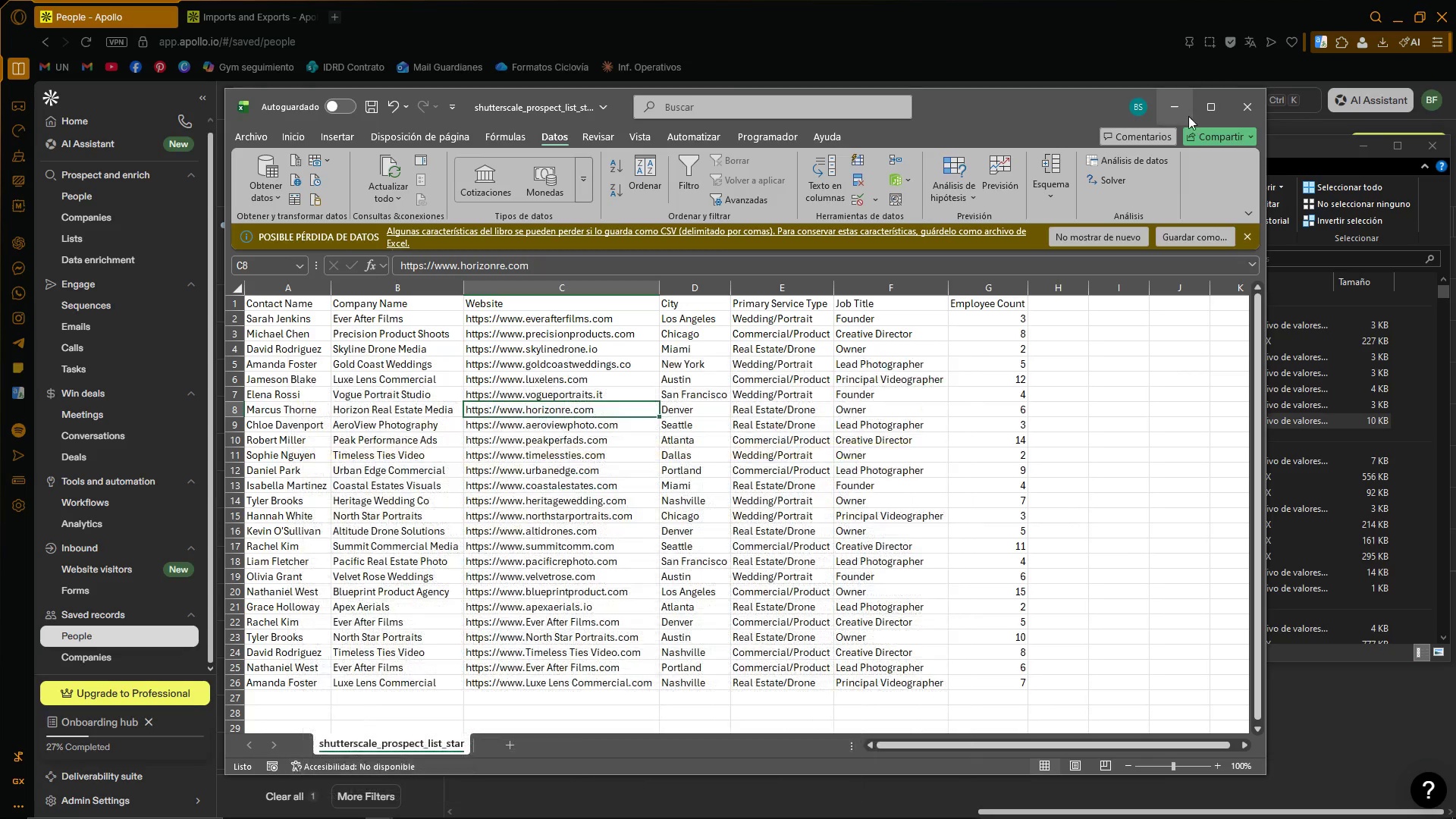 
left_click([1181, 111])
 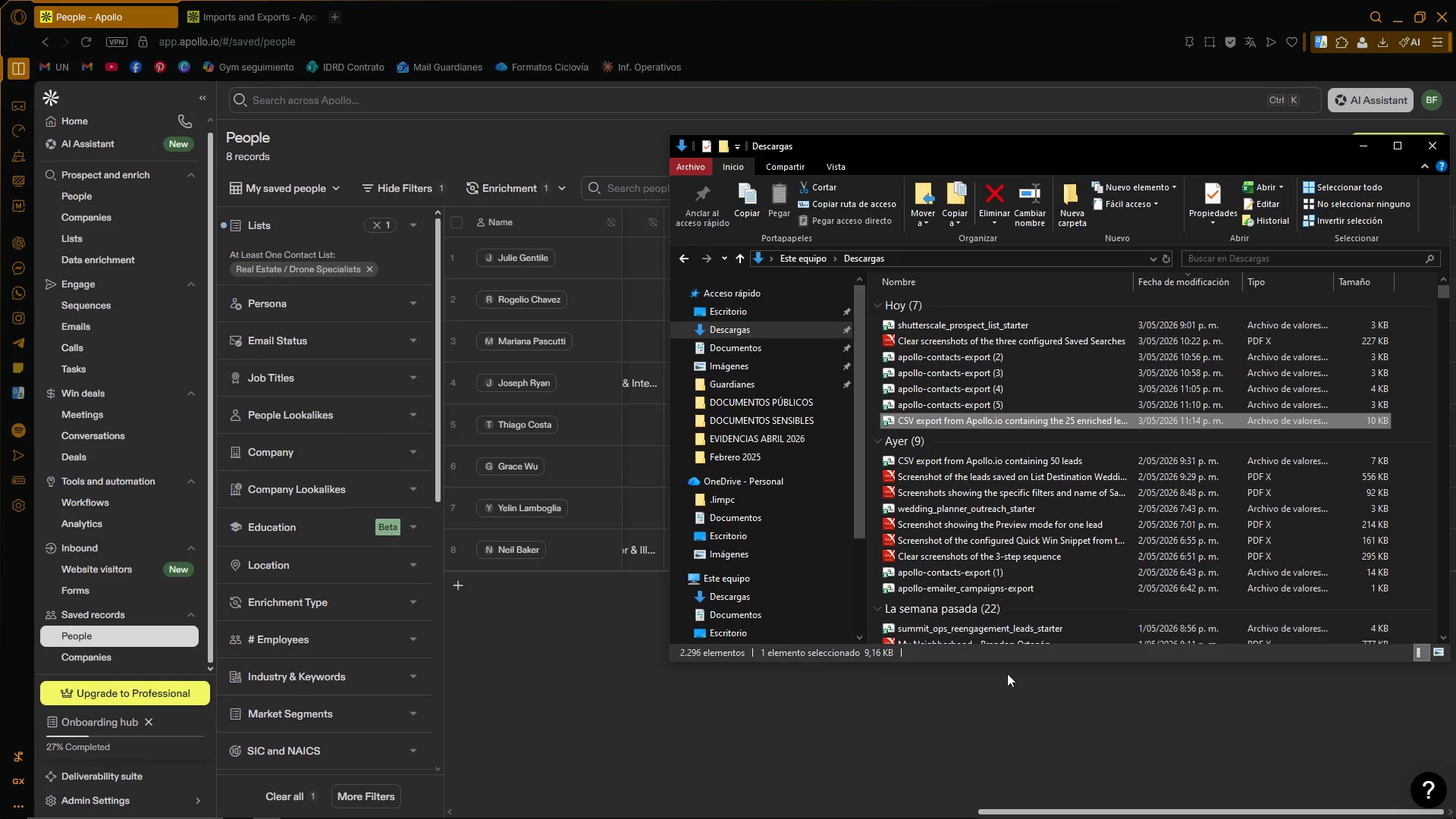 
left_click([979, 708])
 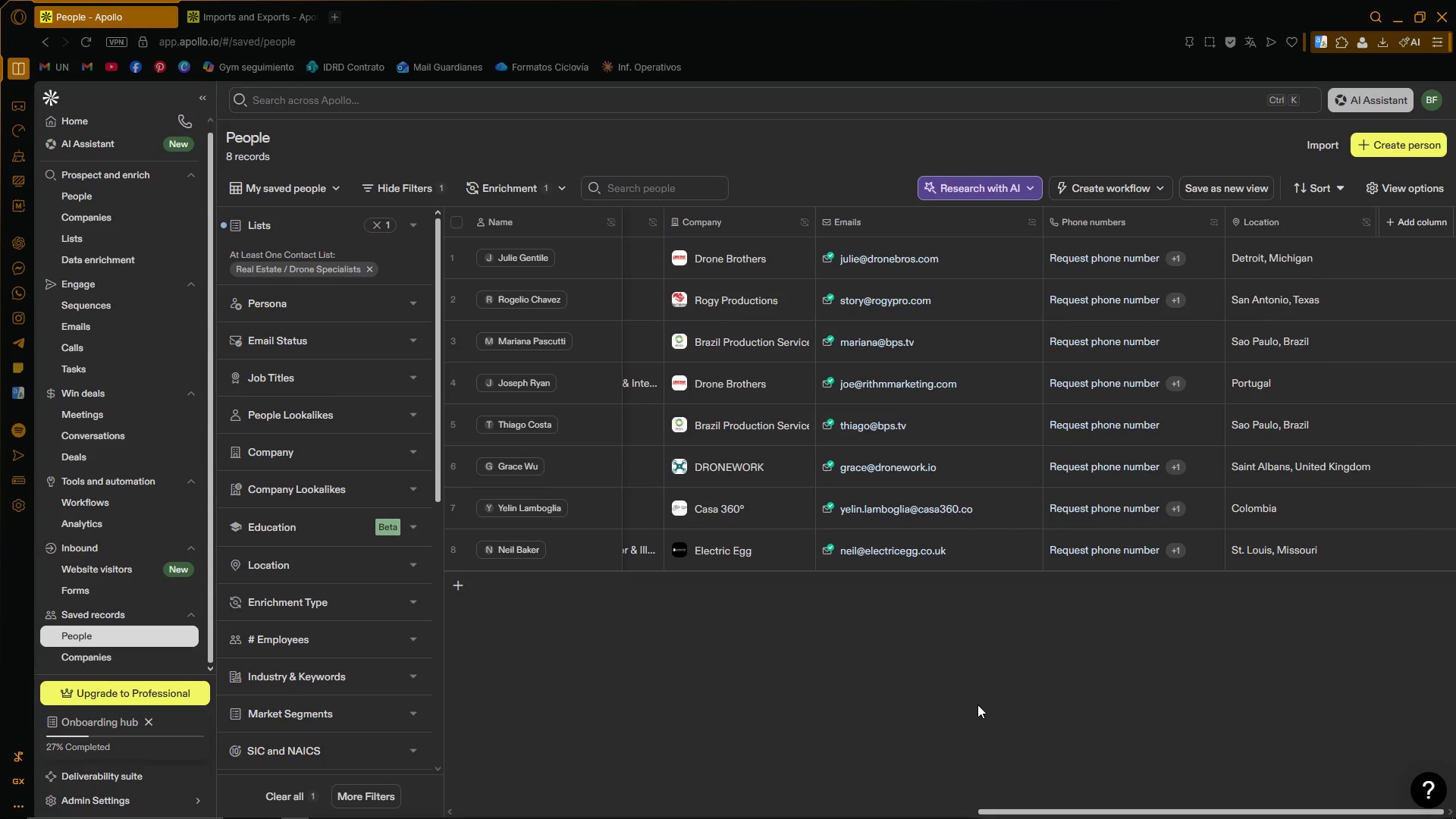 
wait(31.66)
 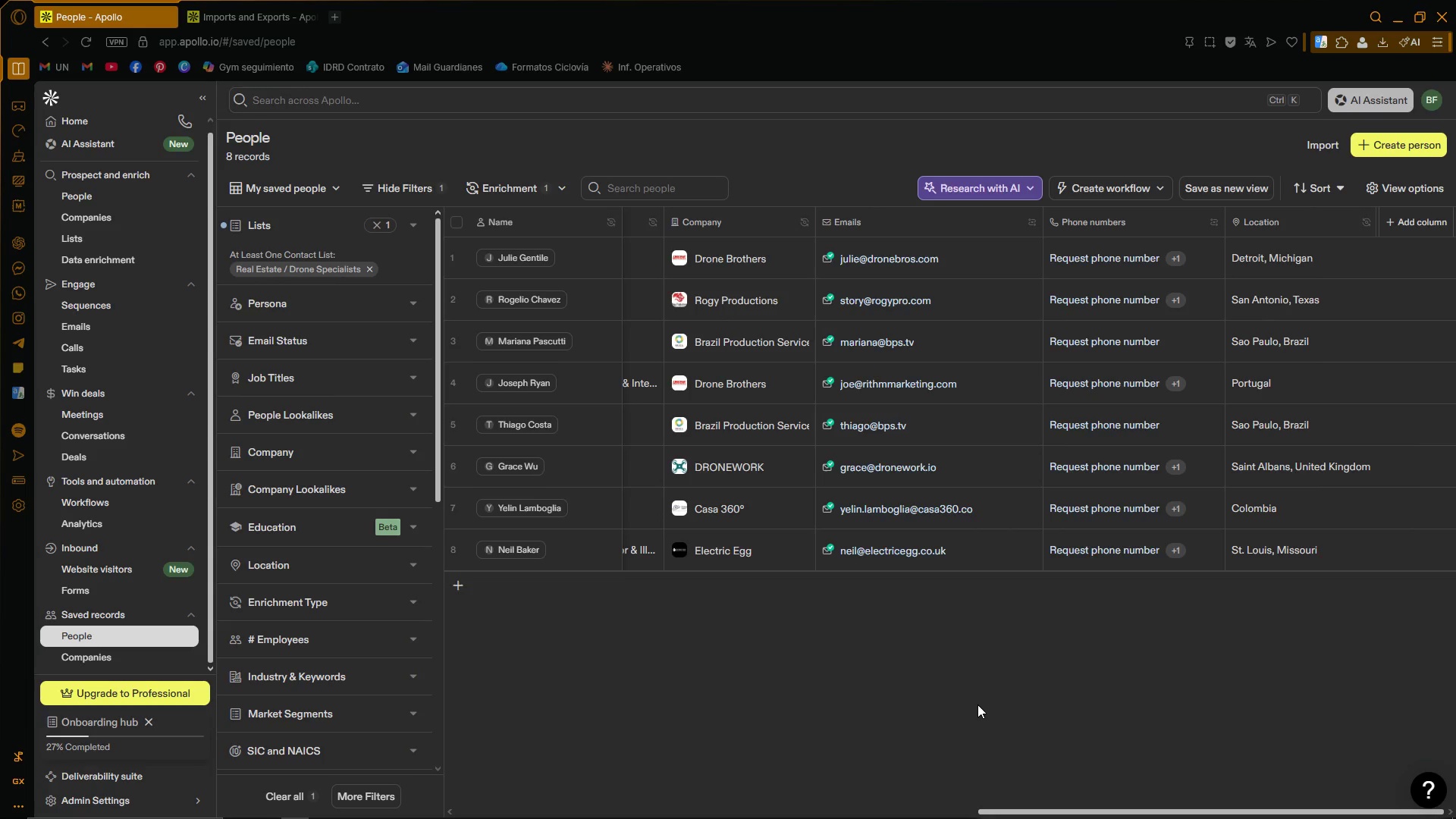 
left_click([434, 814])
 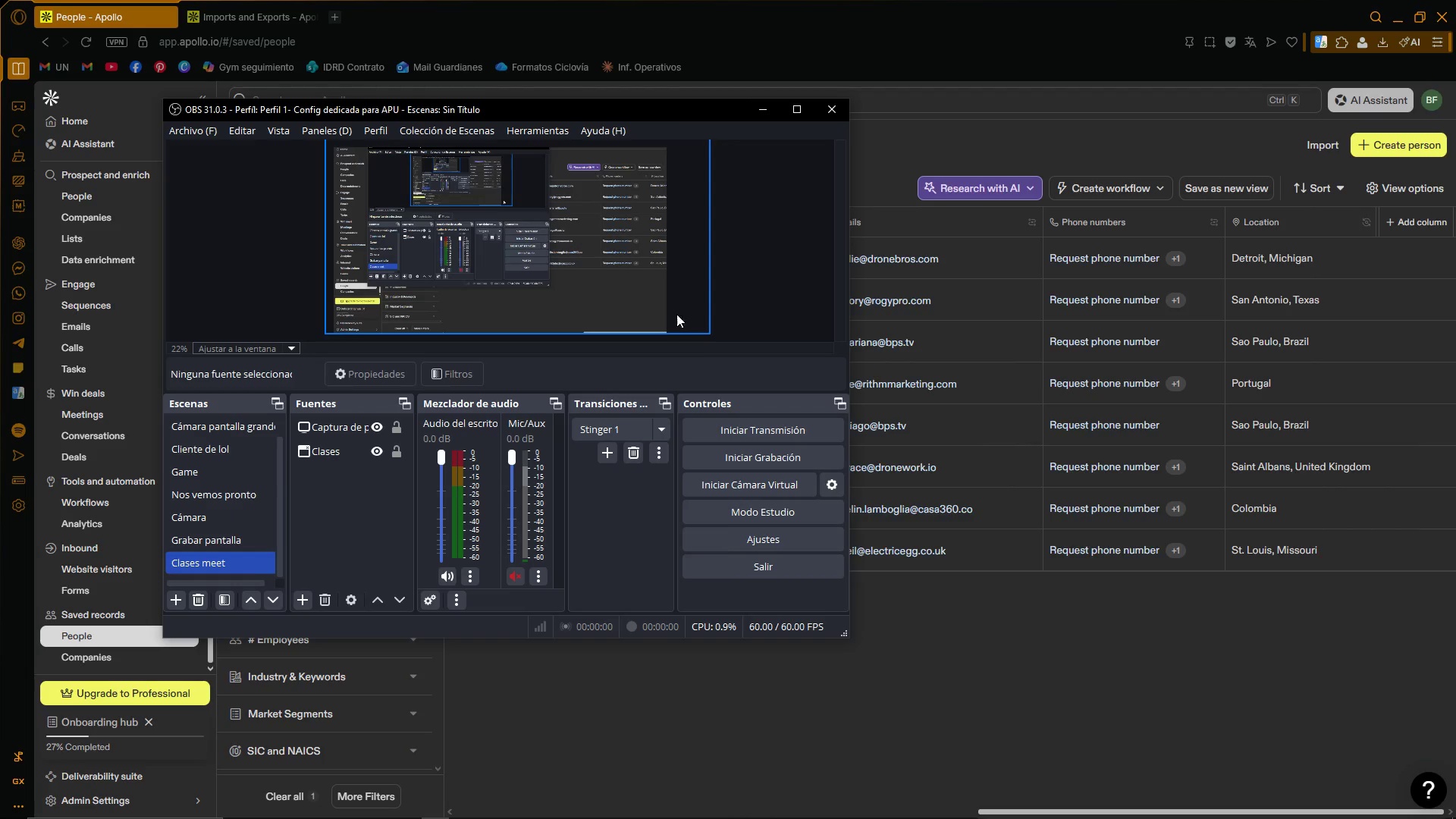 
wait(8.43)
 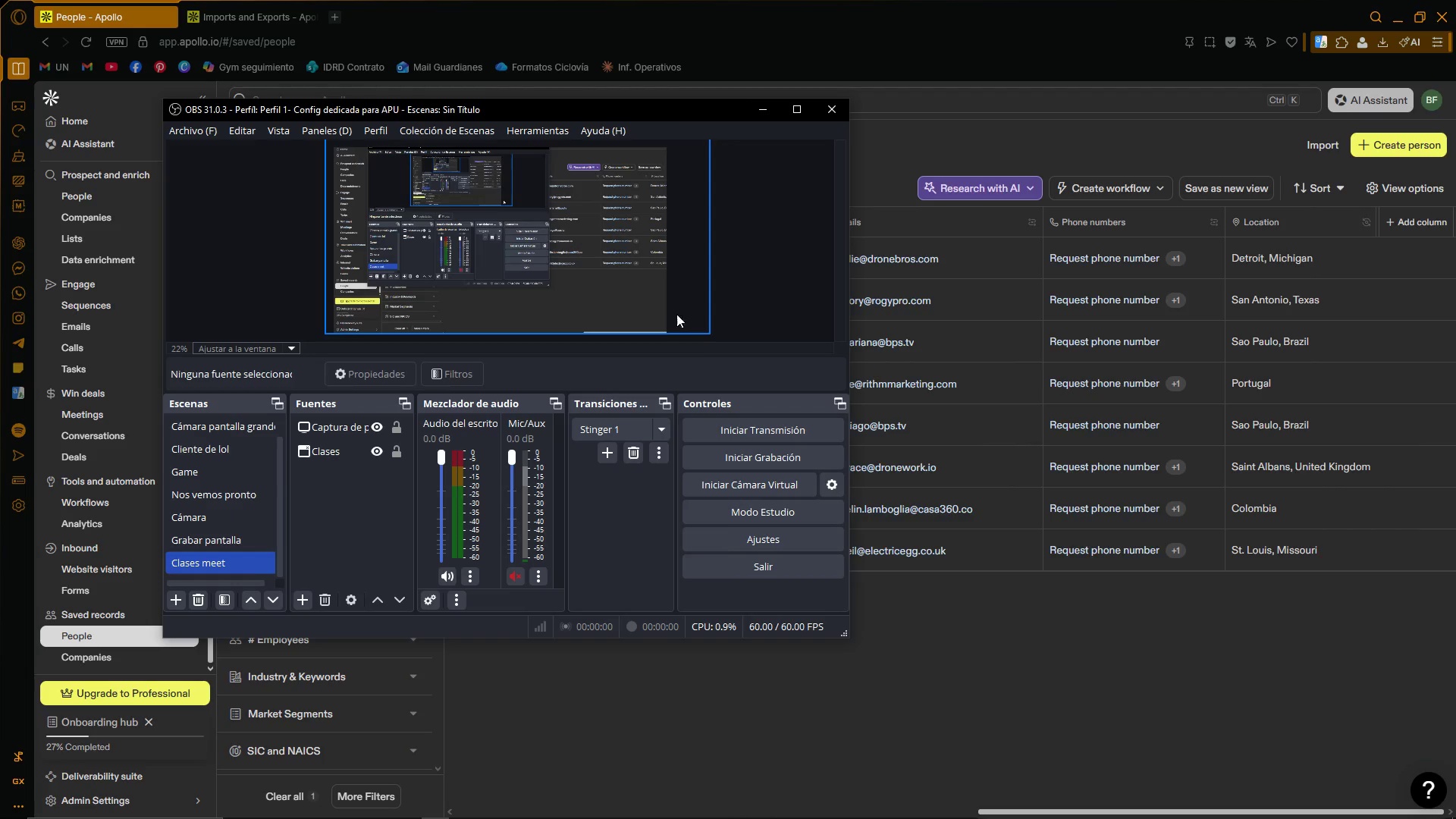 
mouse_move([356, 790])
 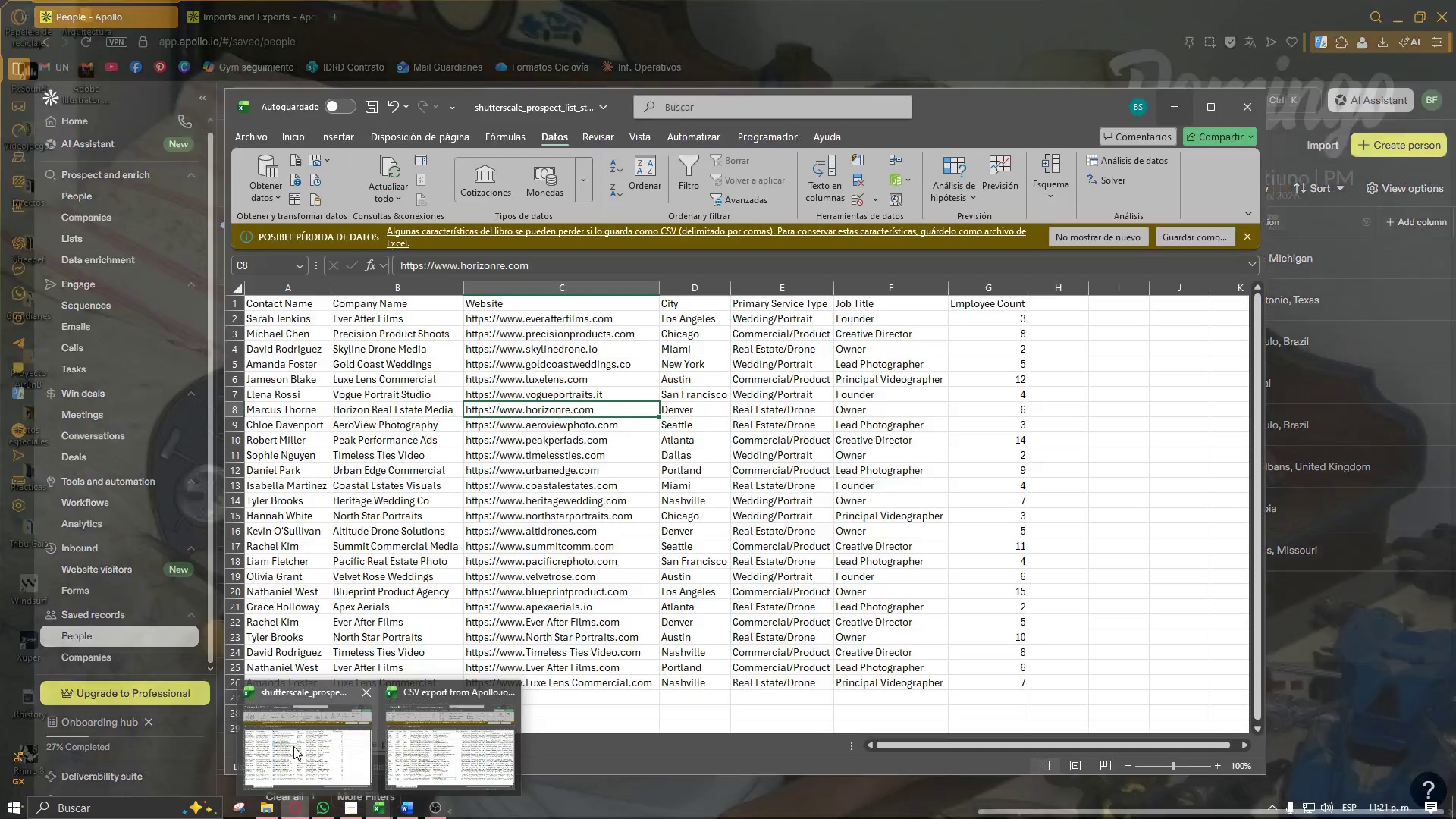 
left_click([293, 746])
 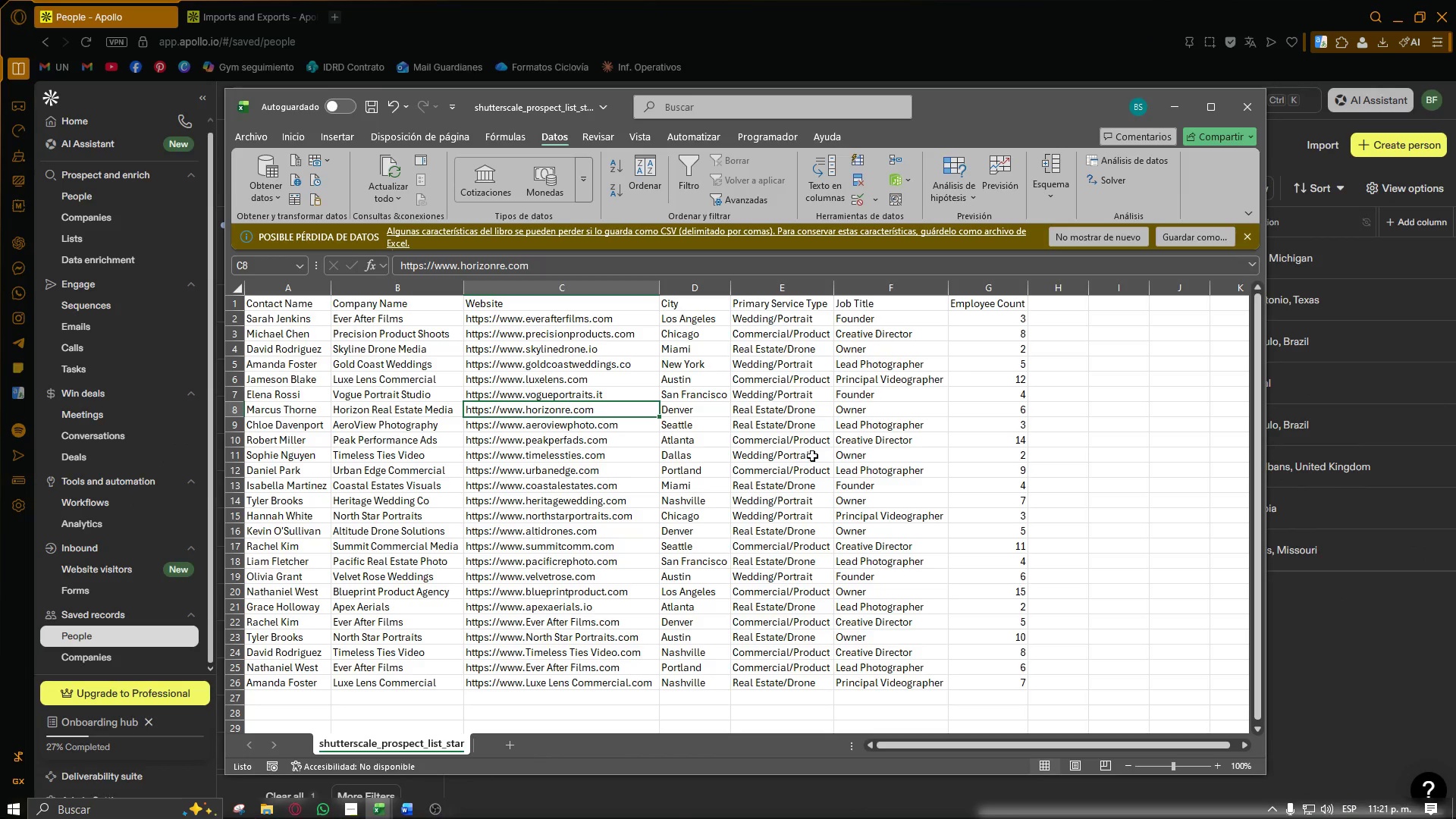 
left_click([1129, 428])
 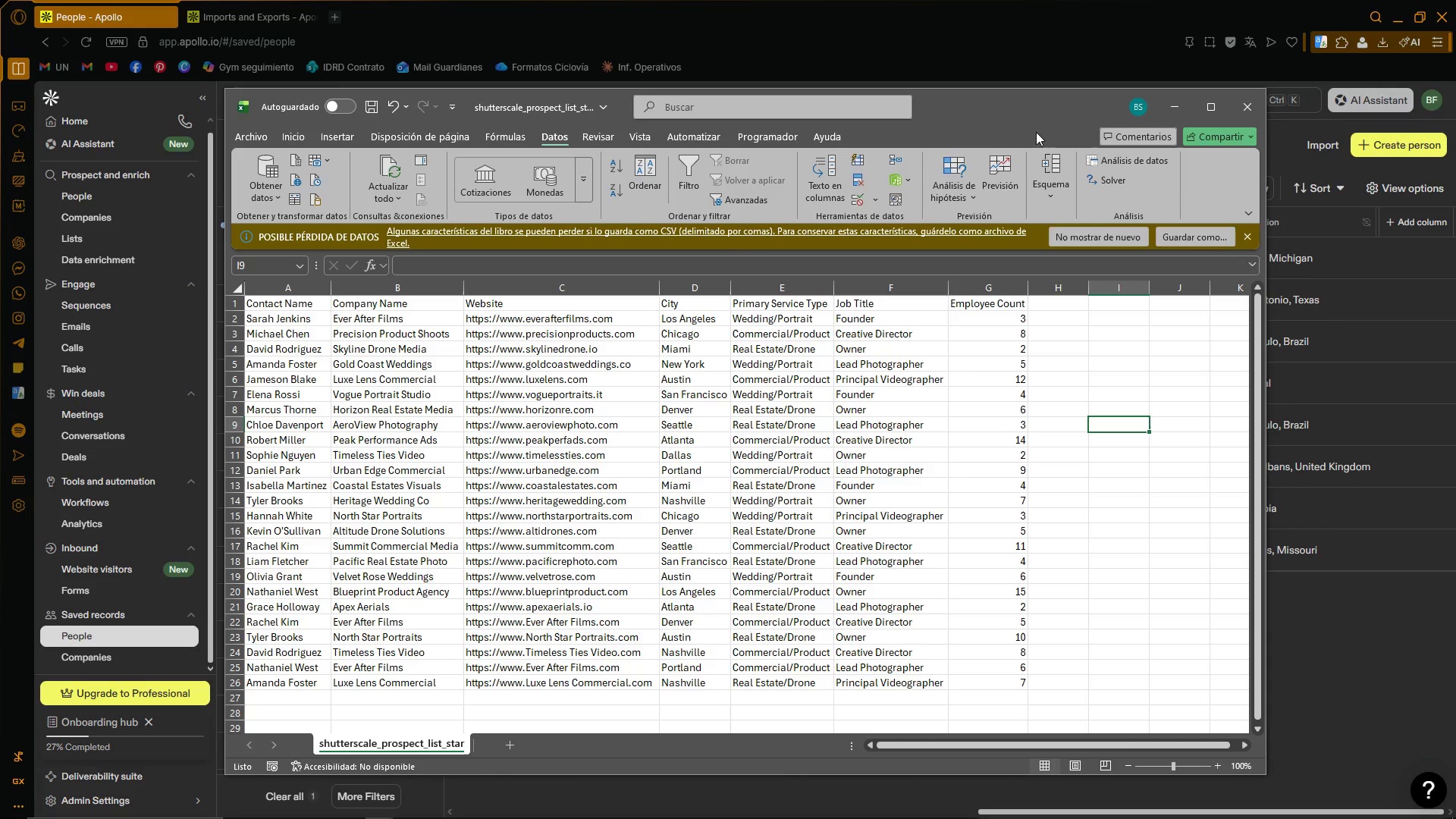 
left_click_drag(start_coordinate=[1009, 108], to_coordinate=[810, 72])
 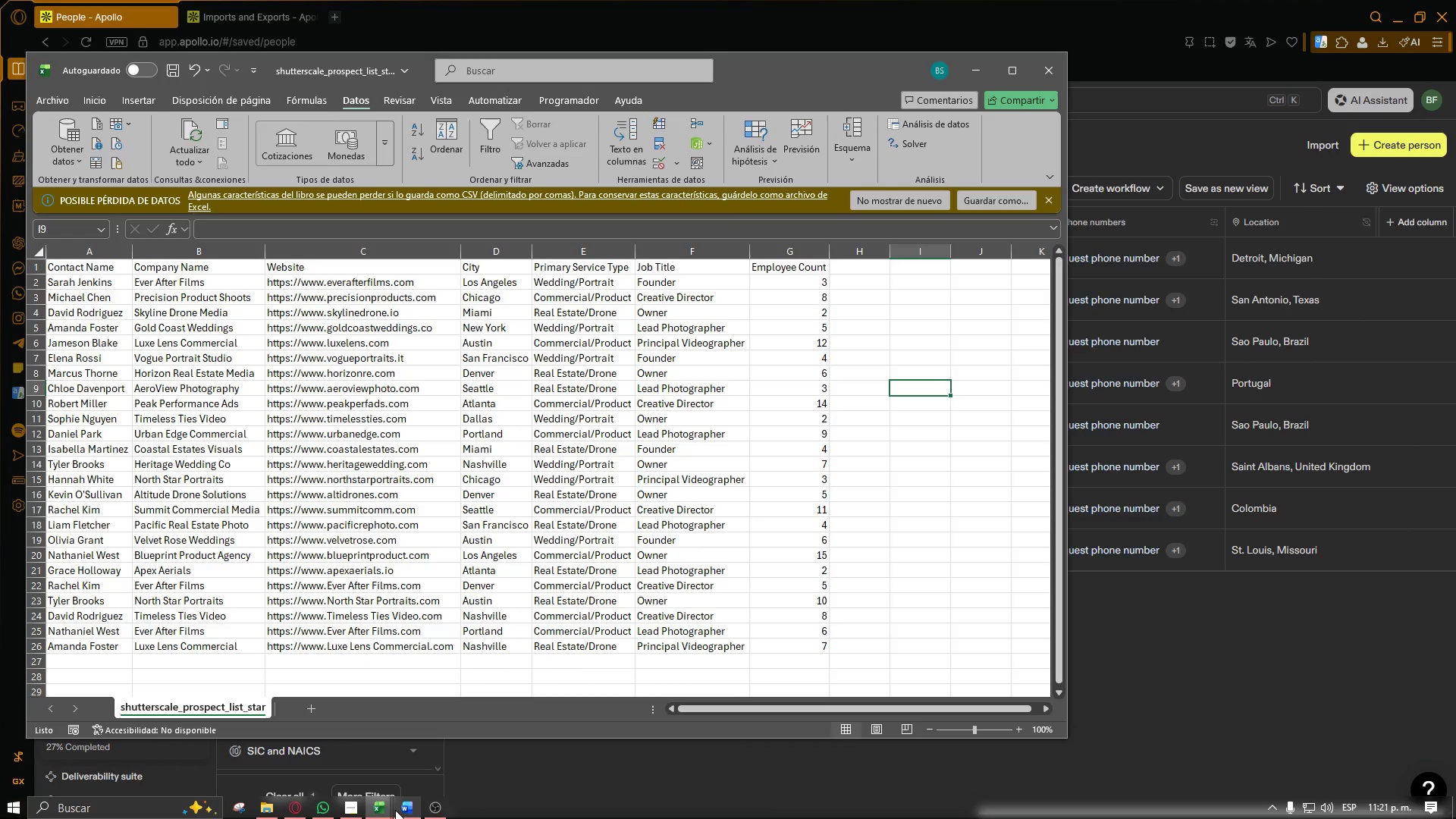 
left_click([381, 811])
 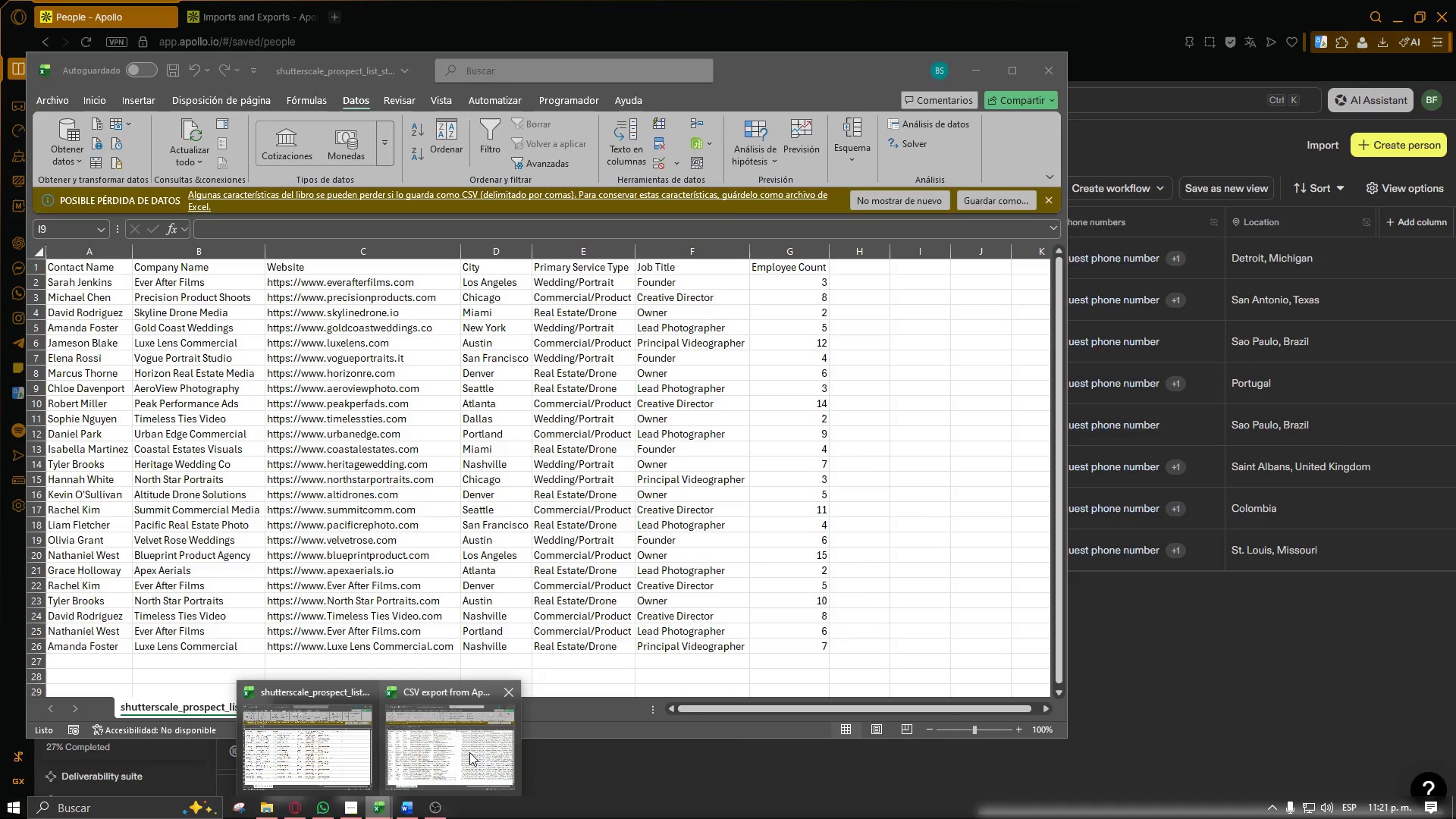 
left_click([469, 752])
 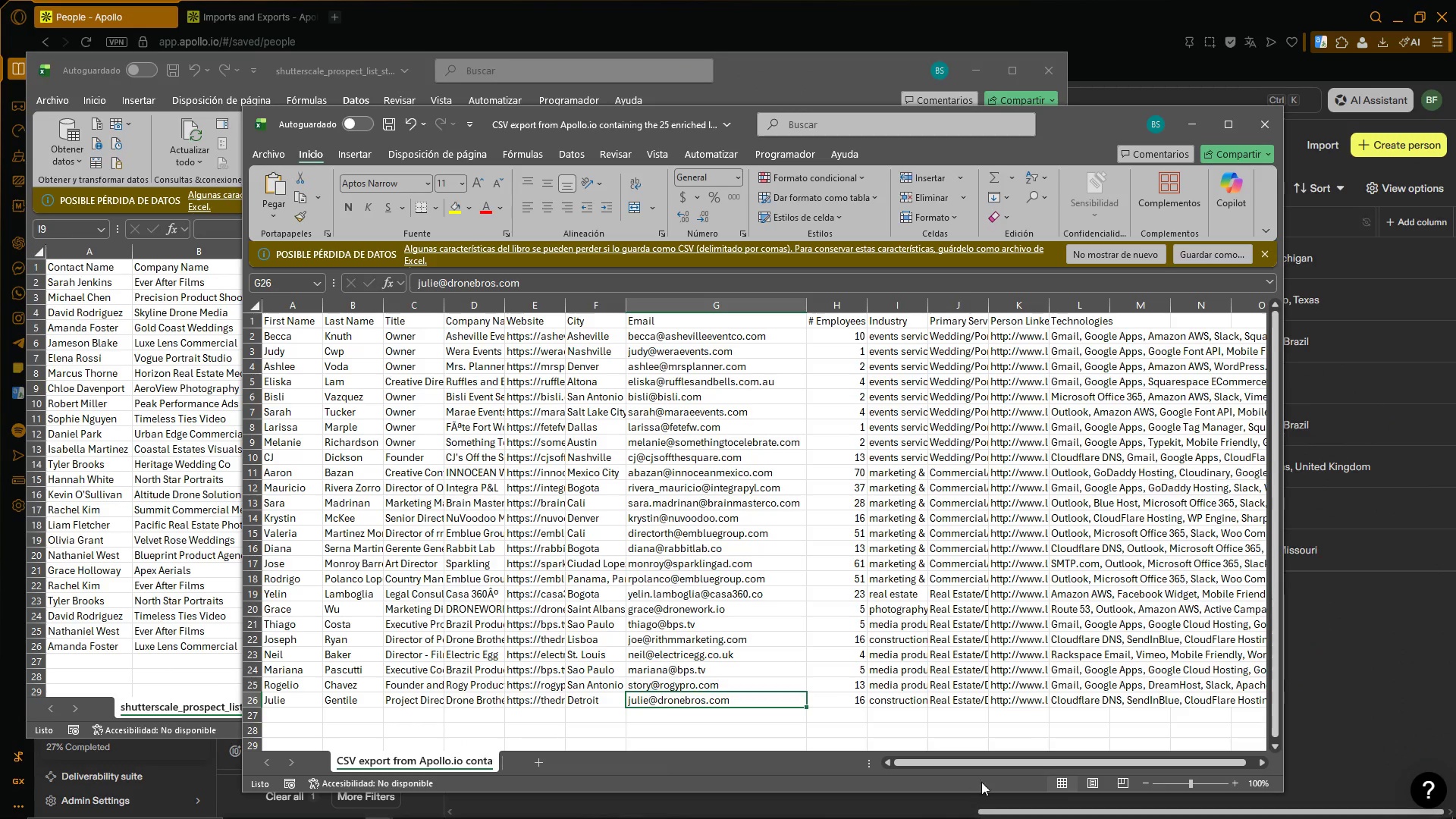 
left_click_drag(start_coordinate=[987, 763], to_coordinate=[942, 759])
 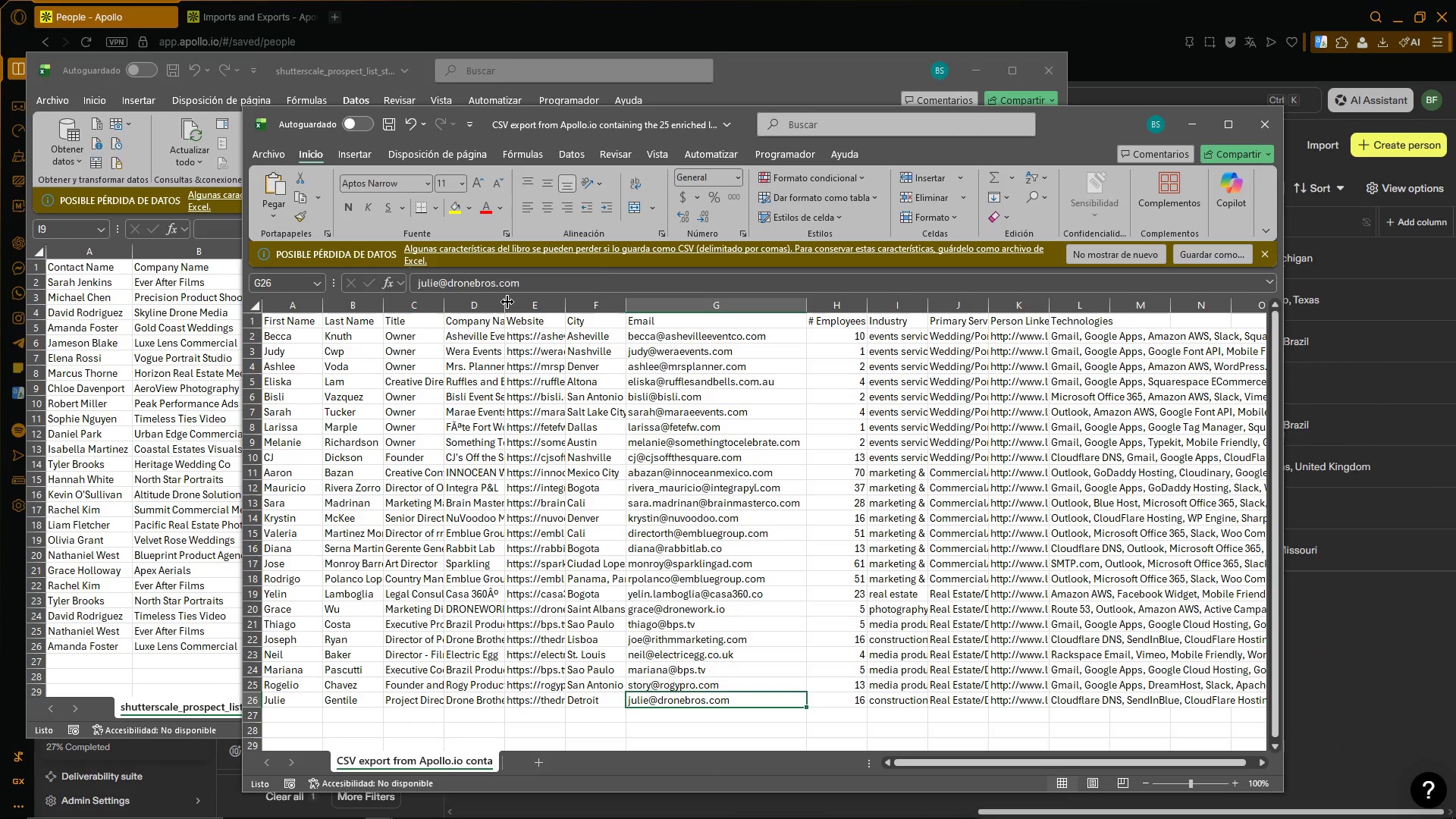 
double_click([507, 302])
 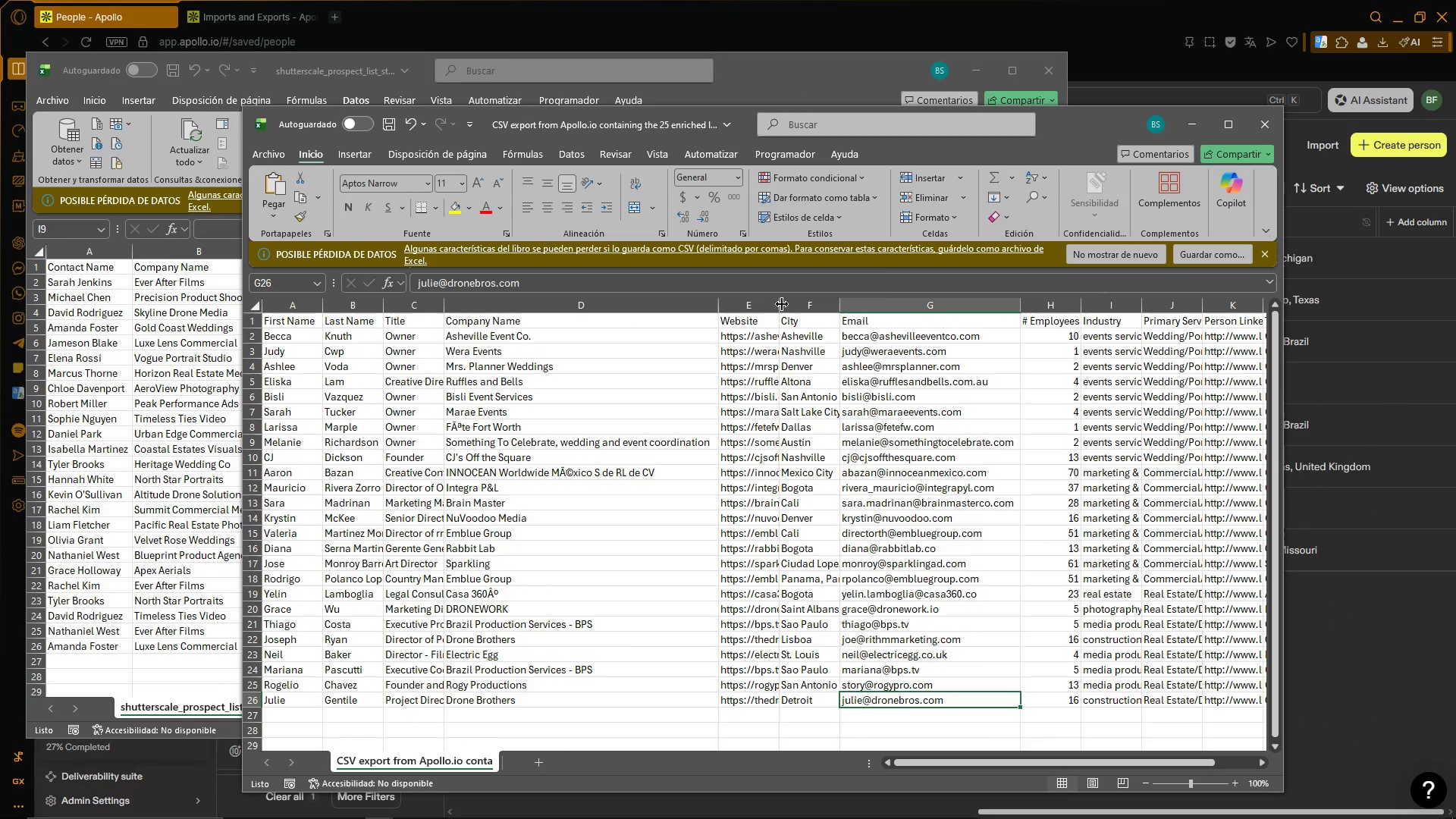 
double_click([782, 304])
 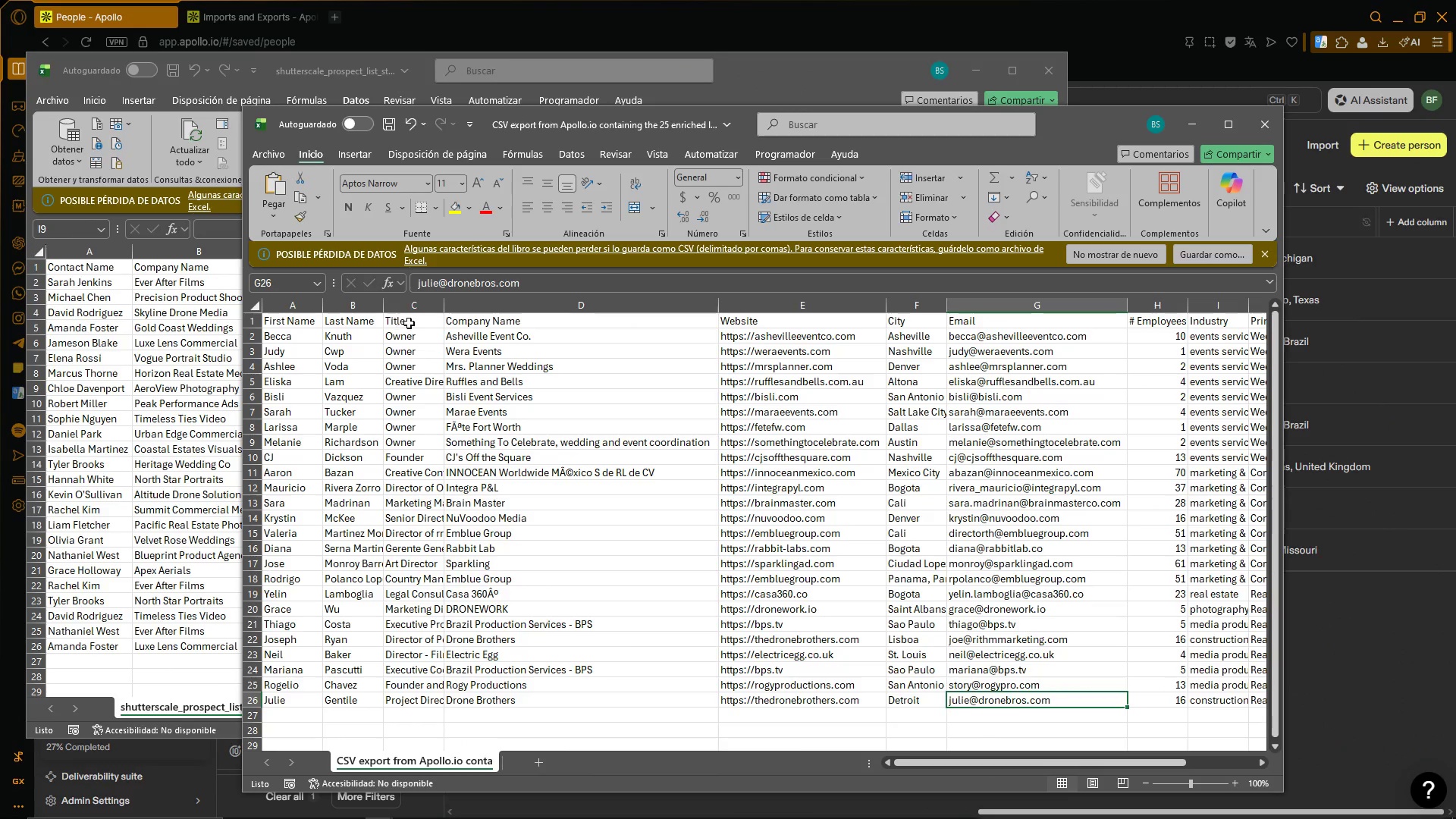 
double_click([446, 306])
 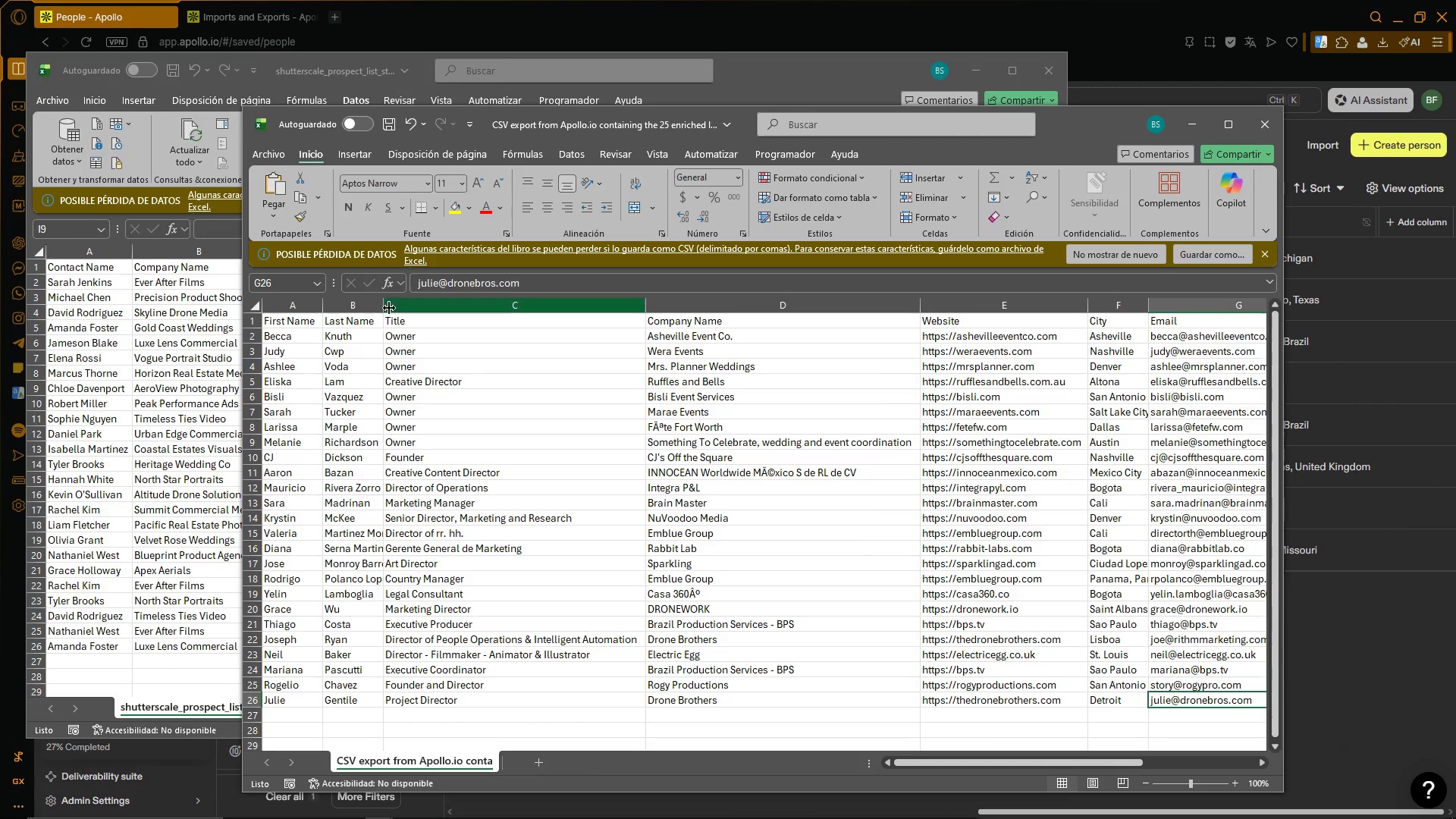 
double_click([382, 304])
 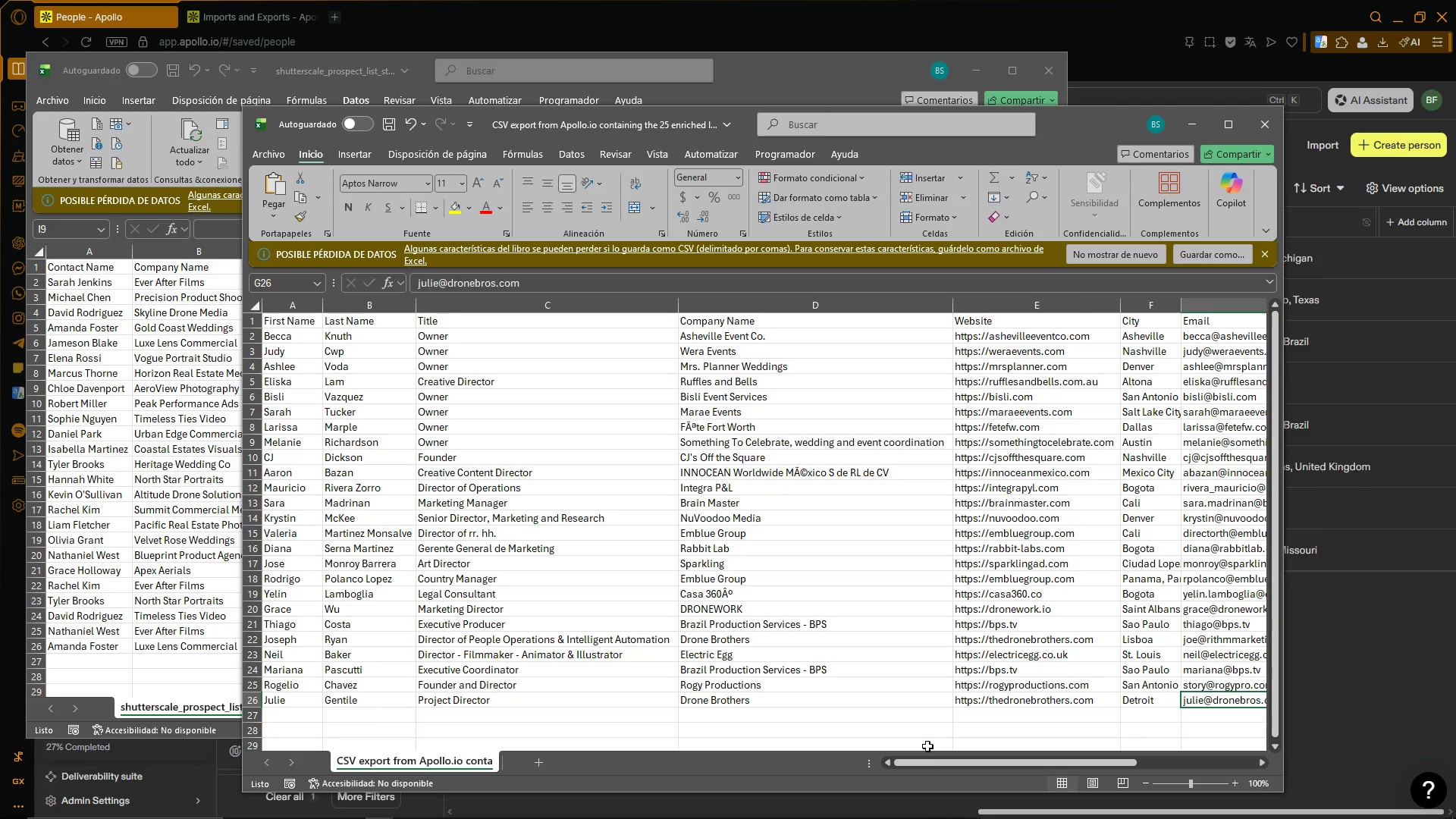 
left_click_drag(start_coordinate=[930, 759], to_coordinate=[1107, 777])
 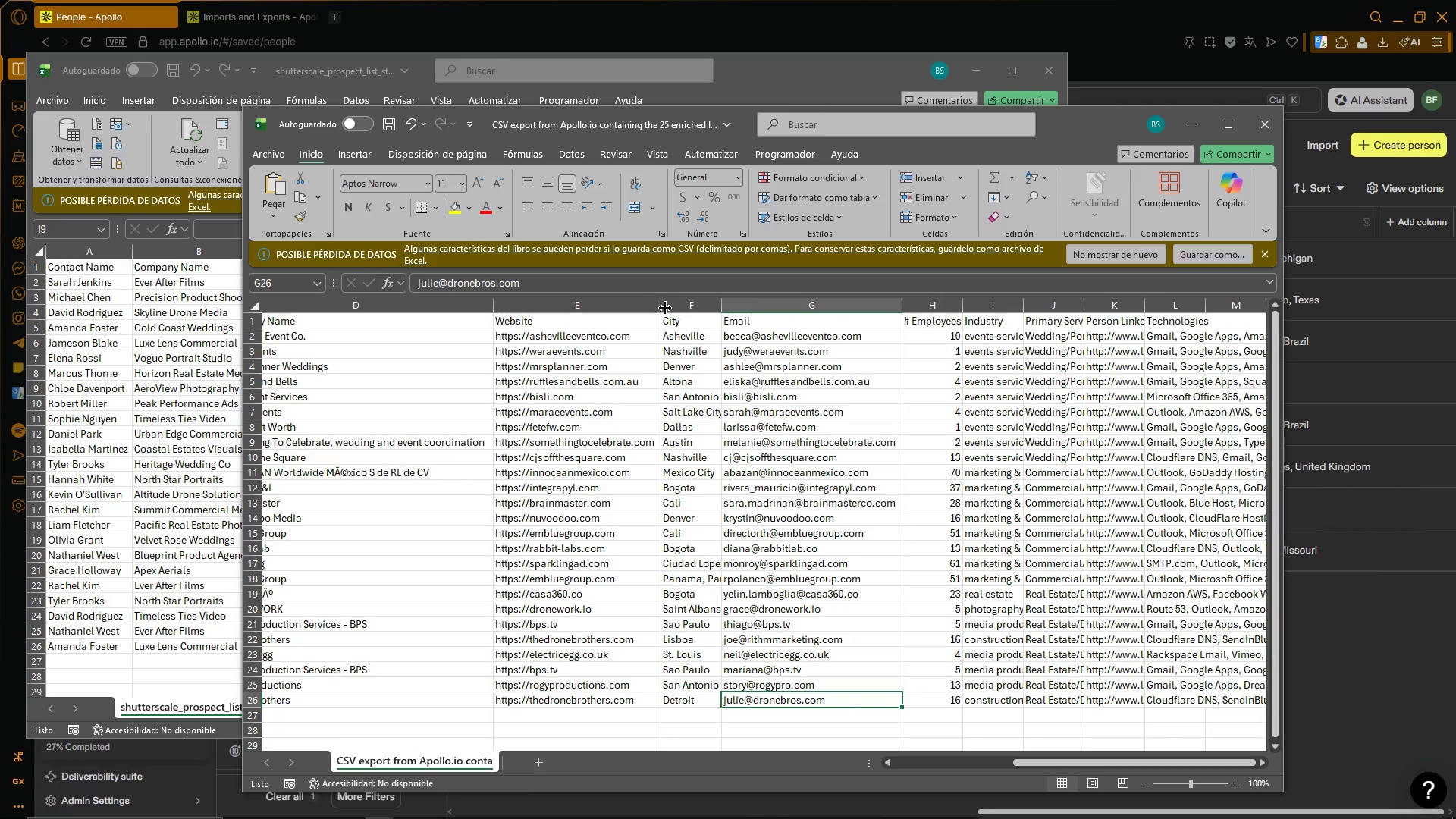 
double_click([662, 308])
 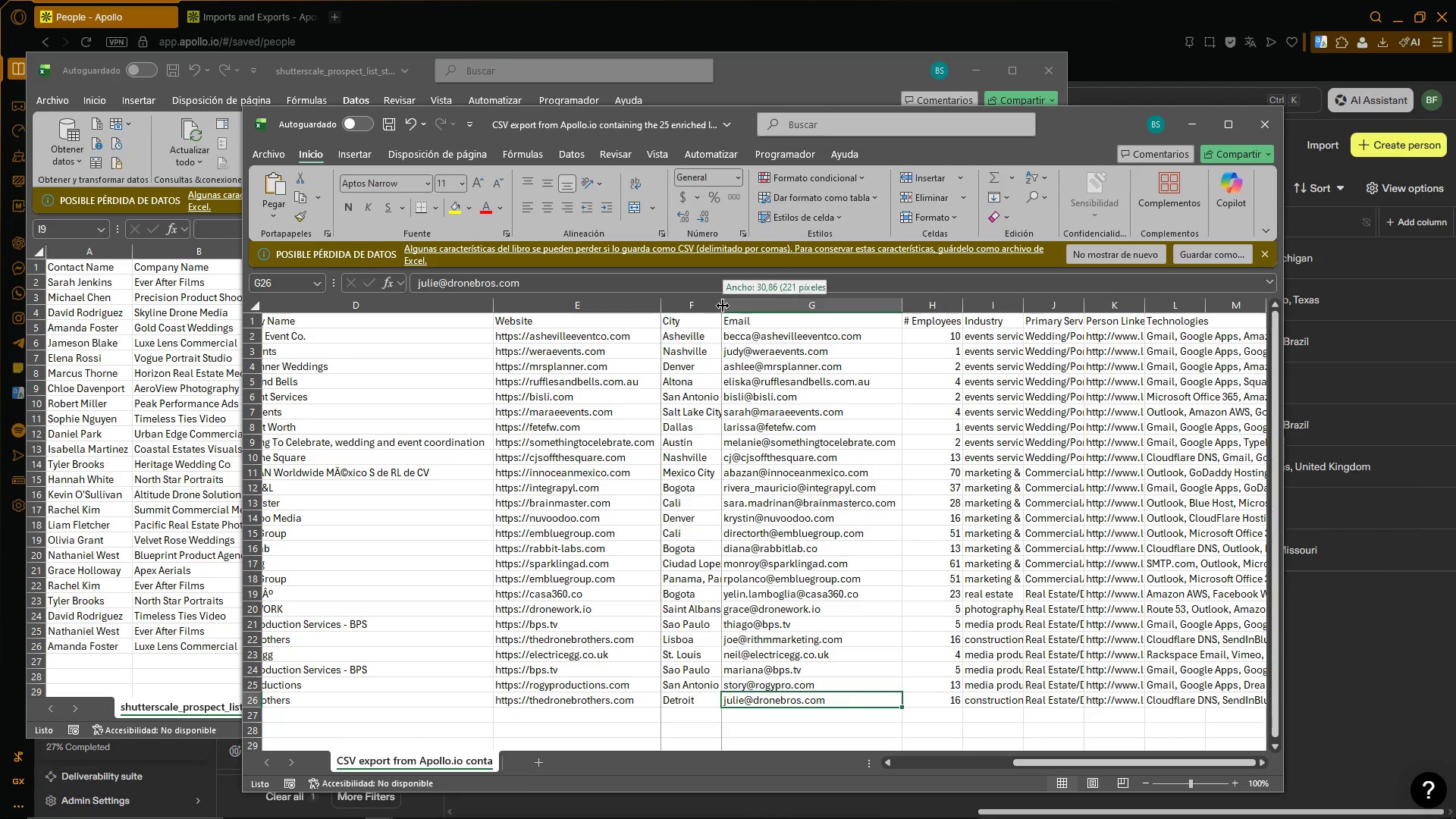 
double_click([723, 306])
 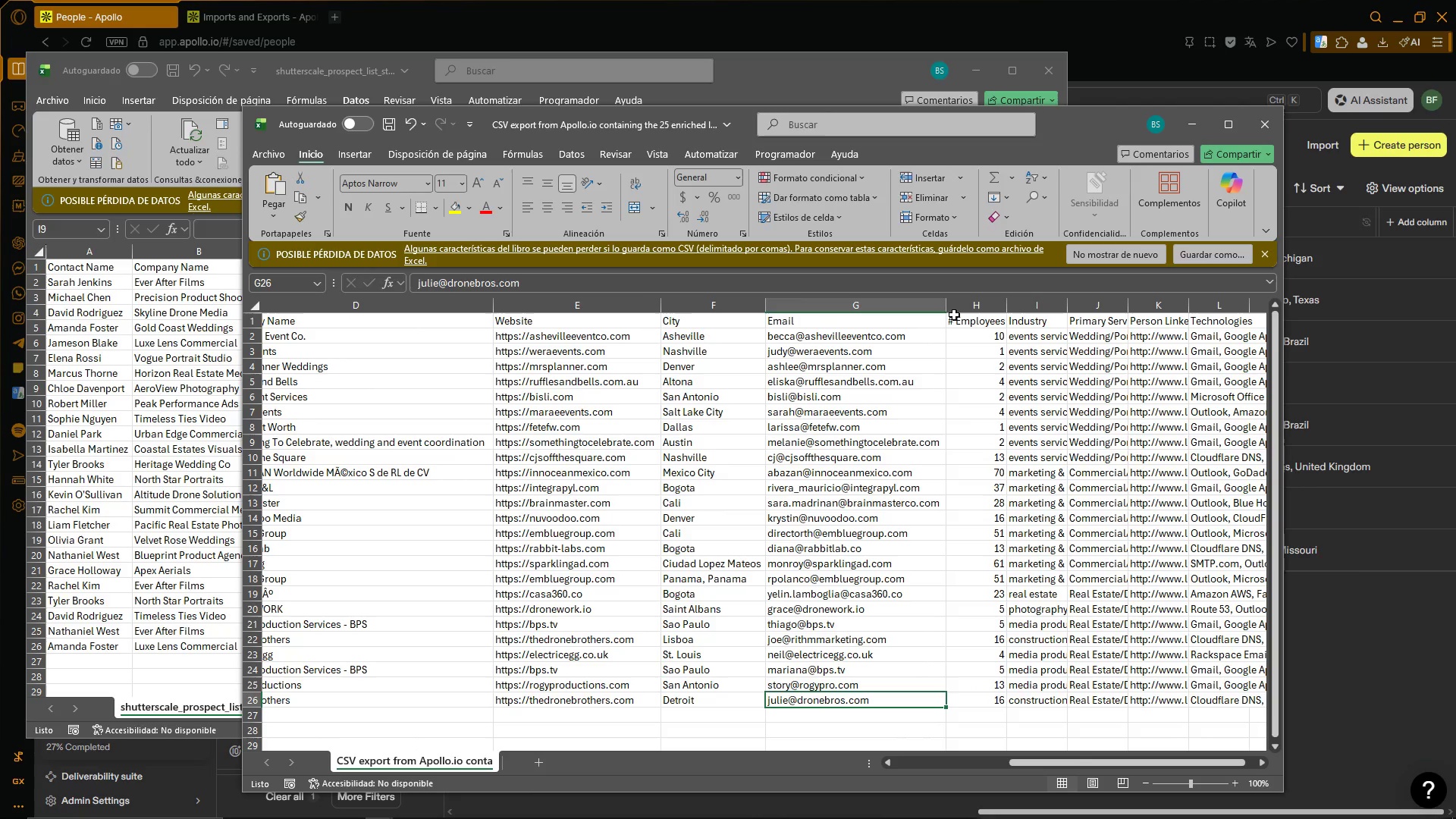 
double_click([947, 307])
 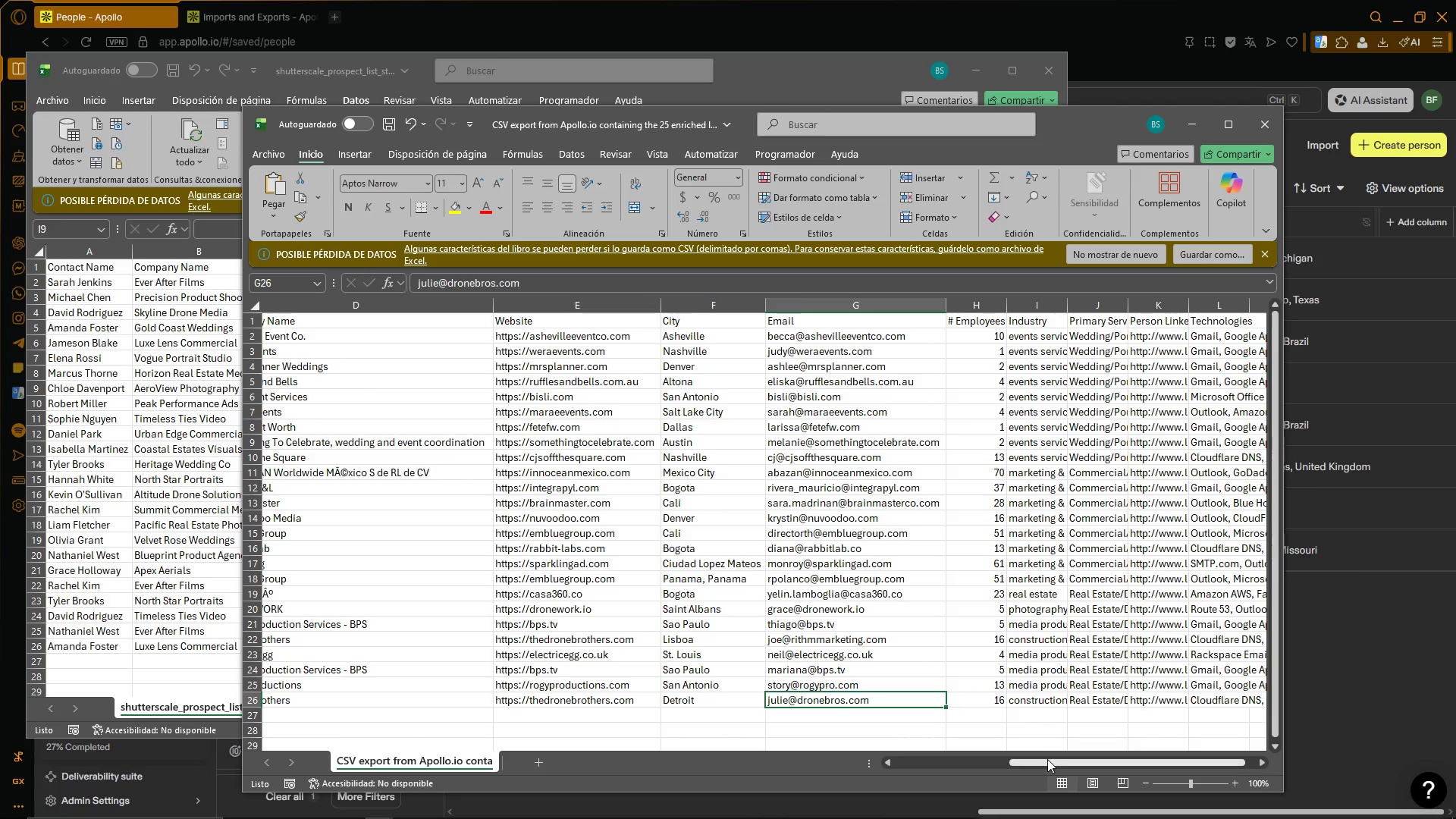 
left_click_drag(start_coordinate=[1048, 759], to_coordinate=[1178, 776])
 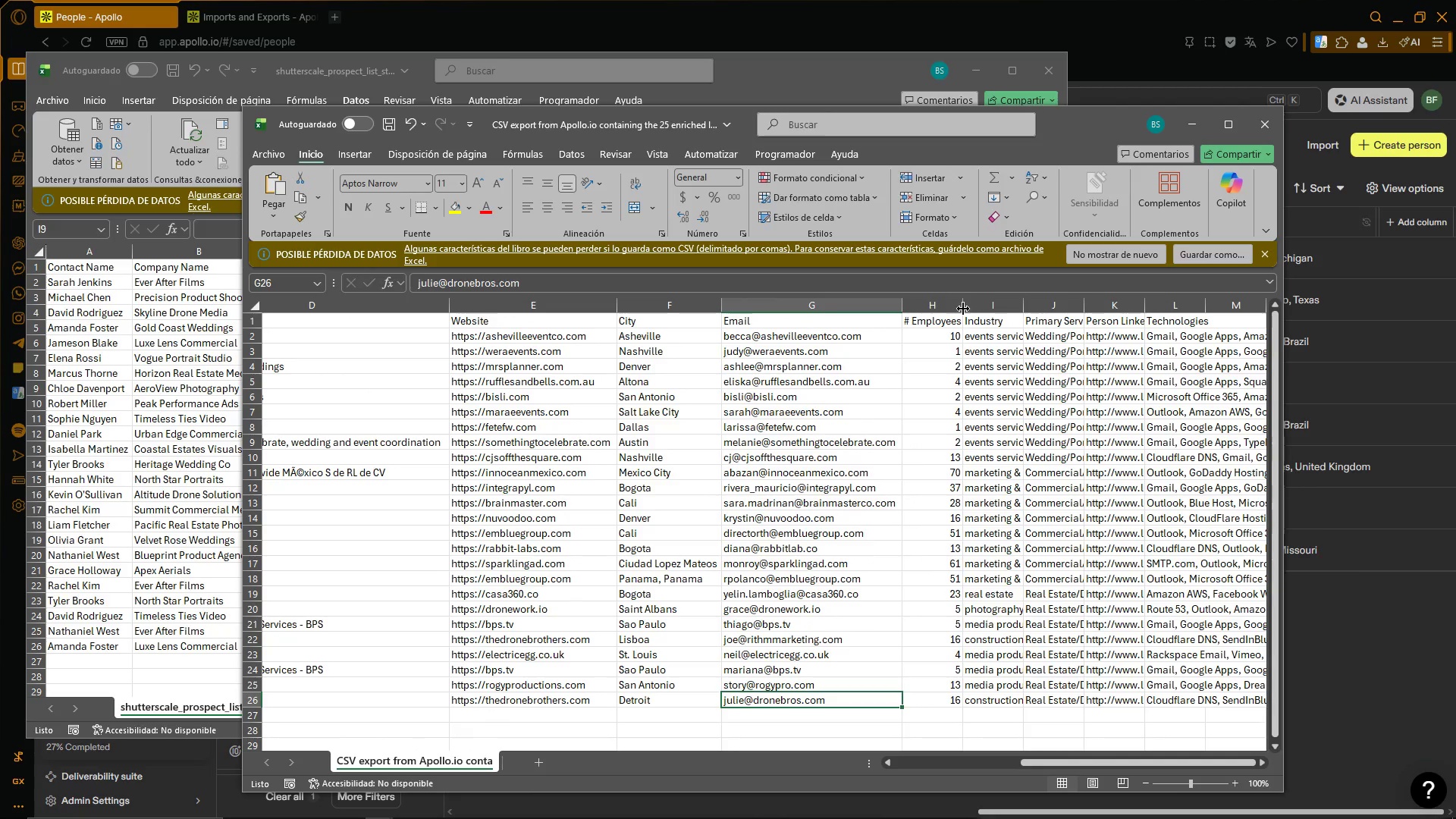 
double_click([962, 307])
 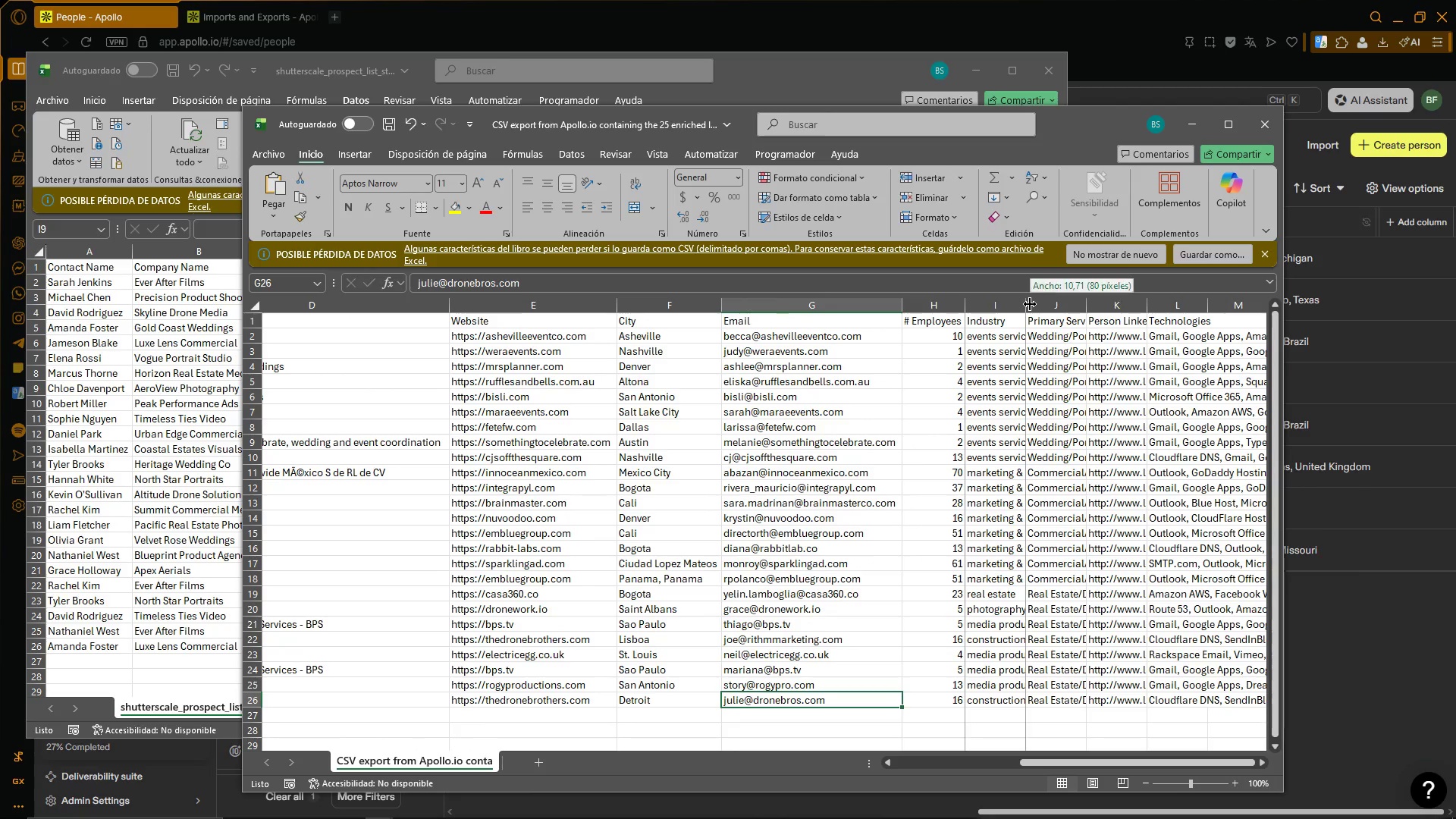 
double_click([1030, 304])
 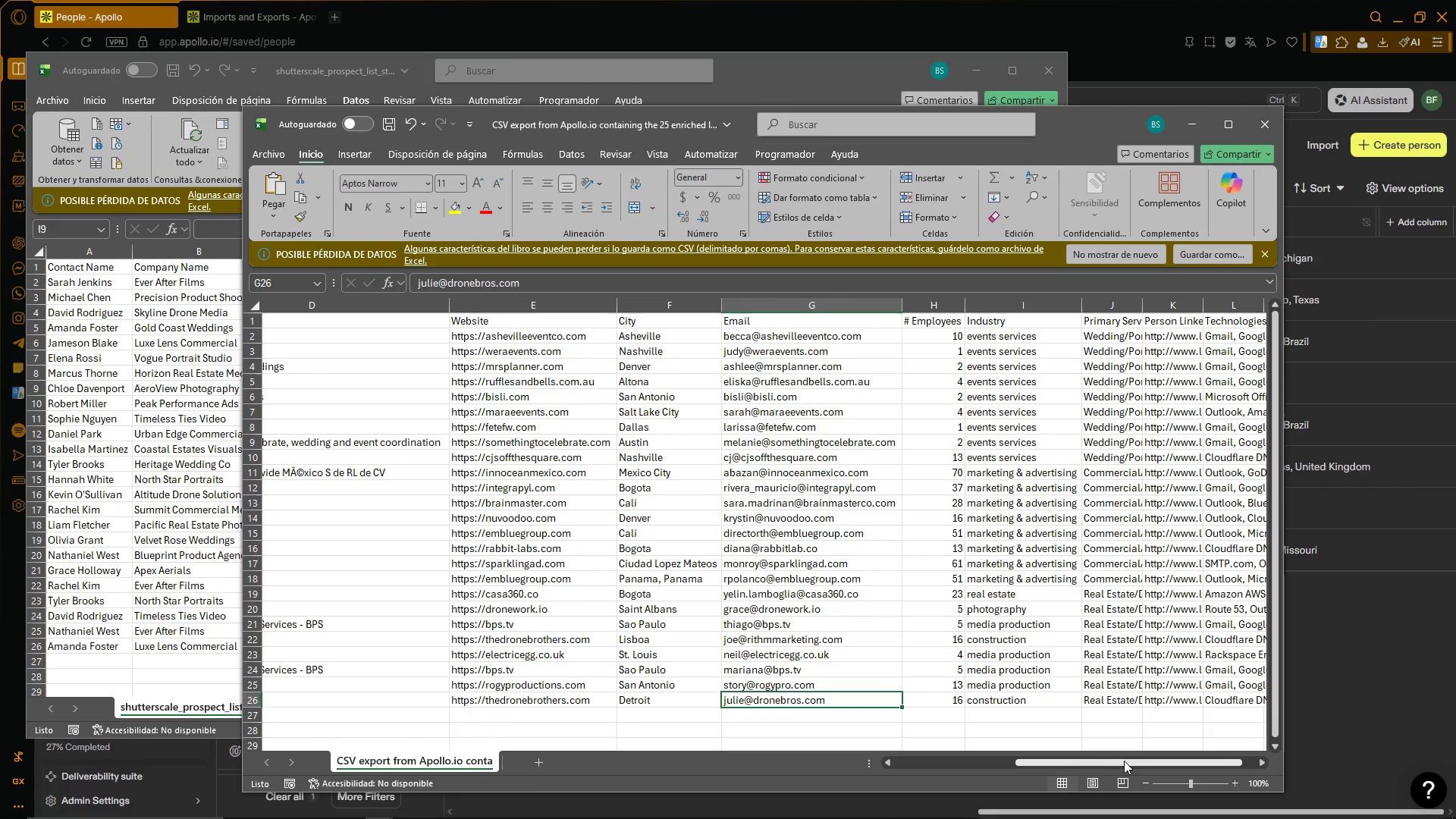 
left_click_drag(start_coordinate=[1125, 762], to_coordinate=[1239, 764])
 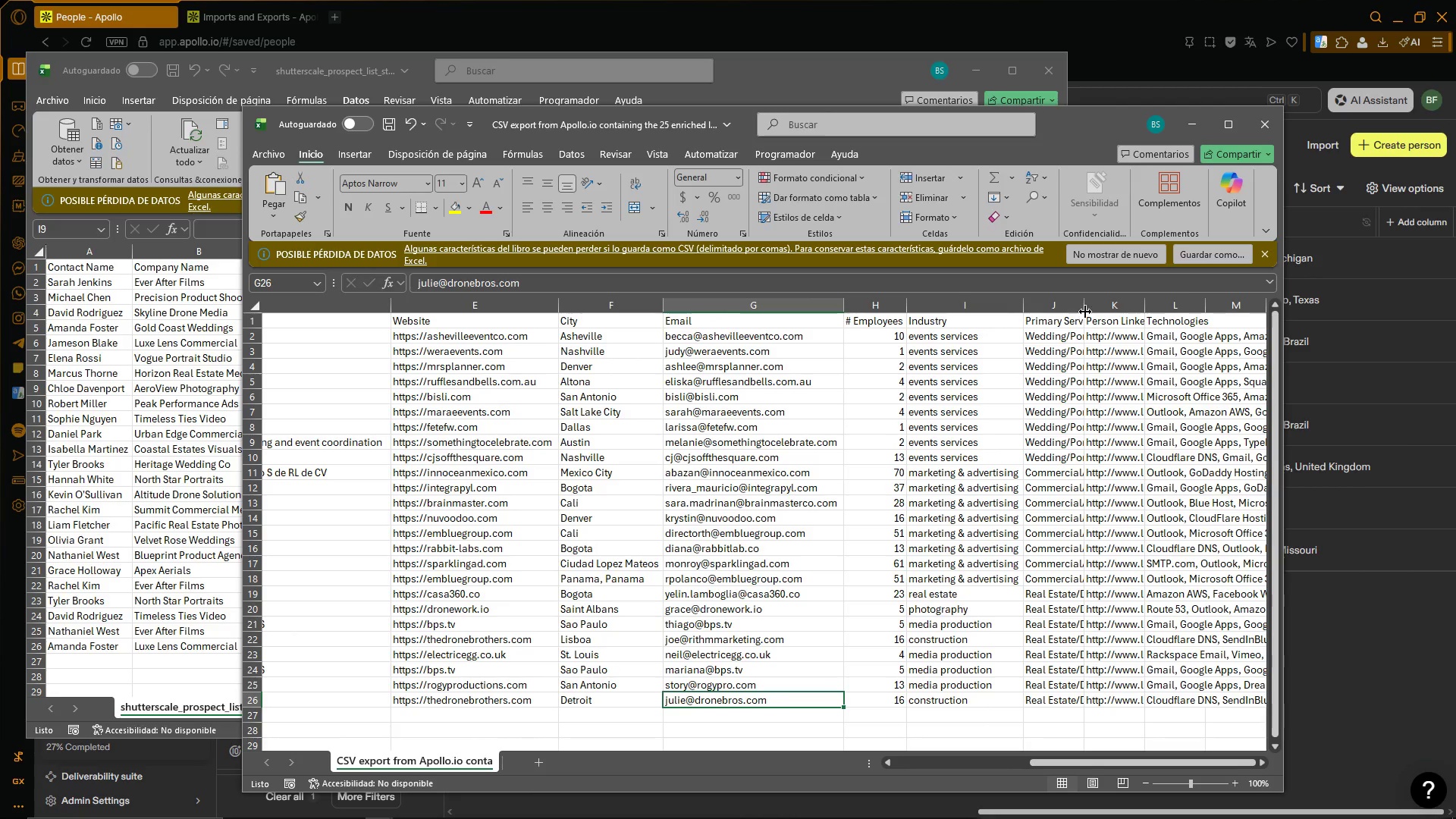 
double_click([1086, 310])
 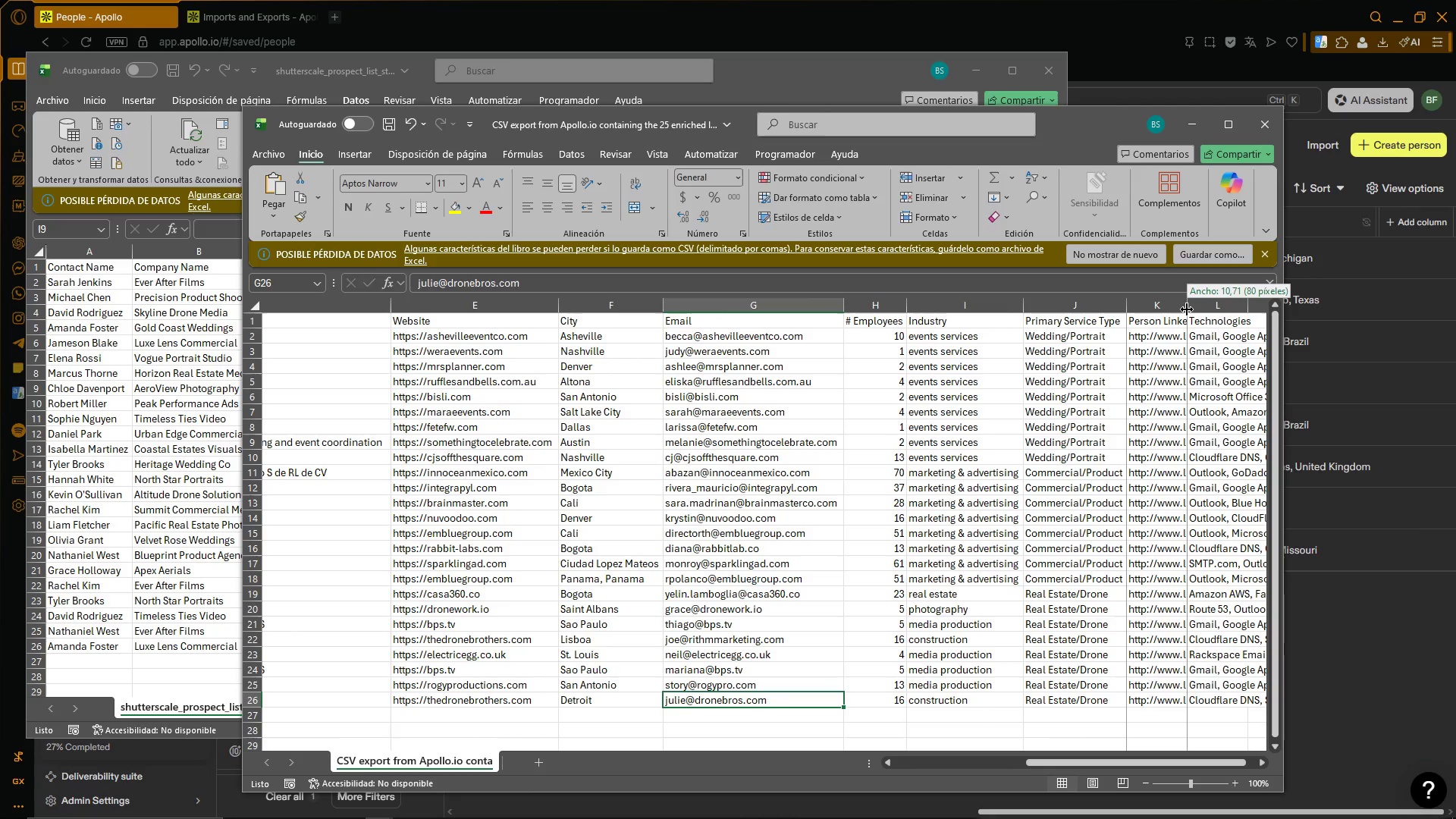 
double_click([1187, 309])
 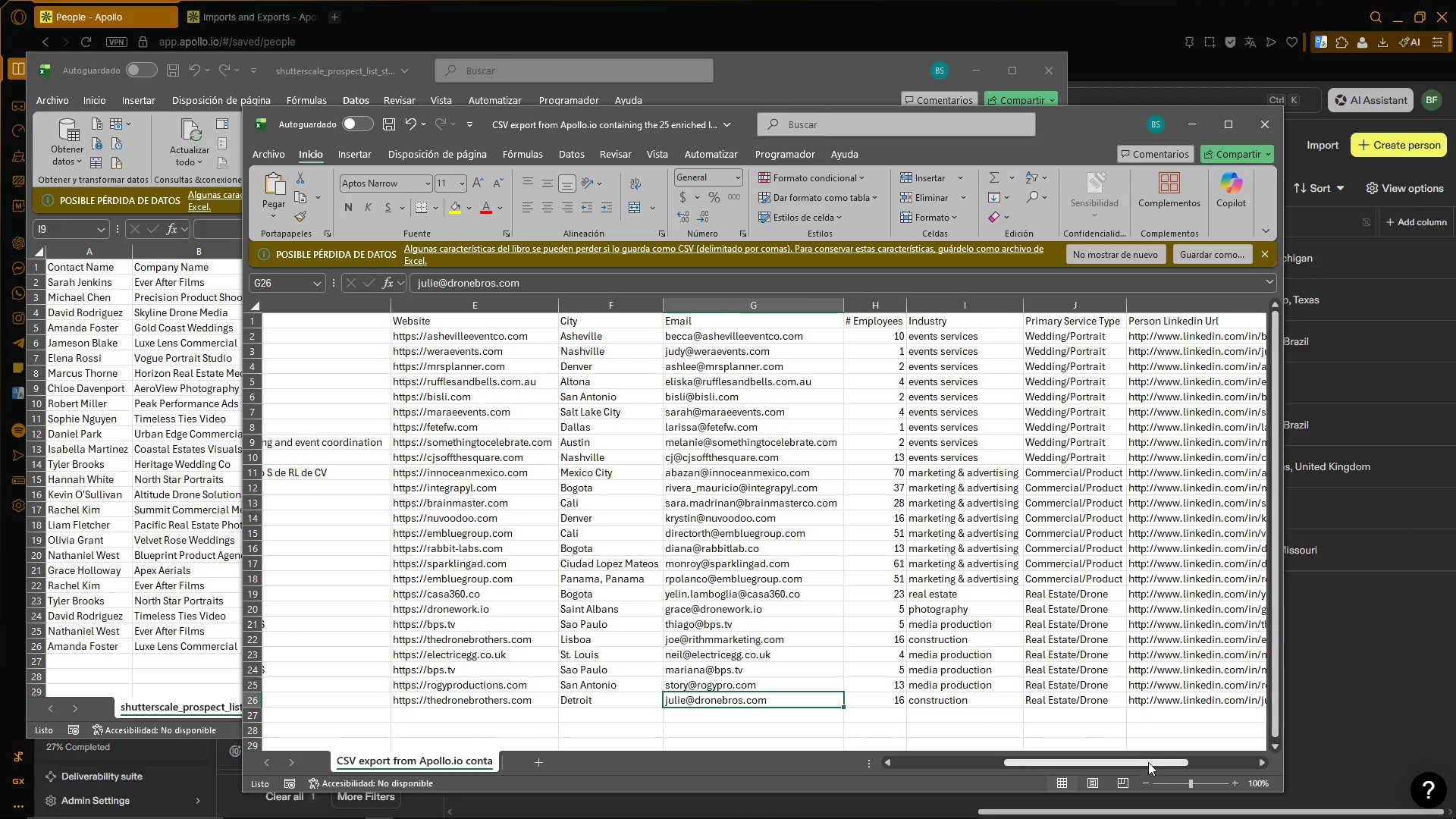 
left_click_drag(start_coordinate=[1147, 766], to_coordinate=[1275, 774])
 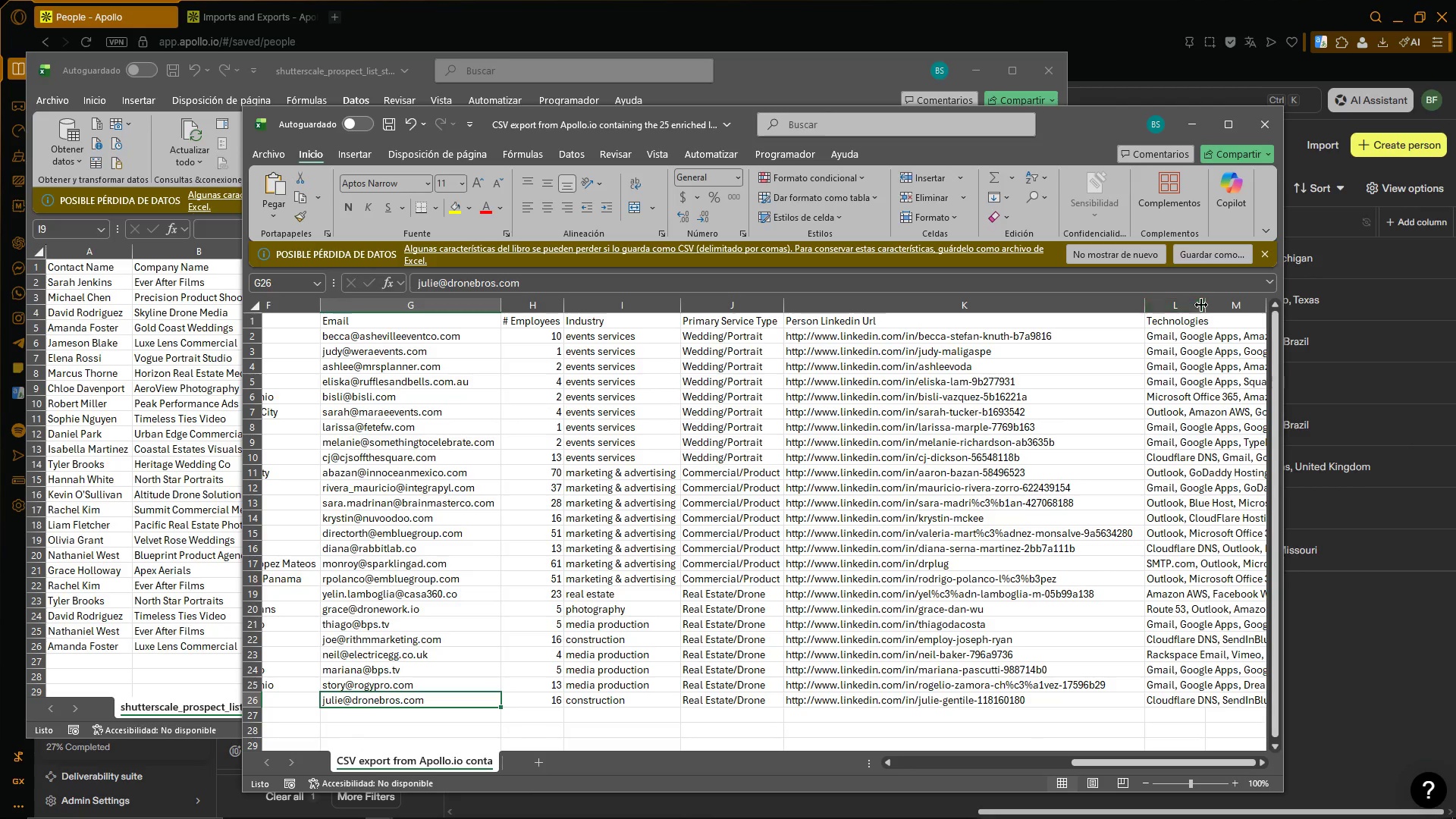 
double_click([1206, 306])
 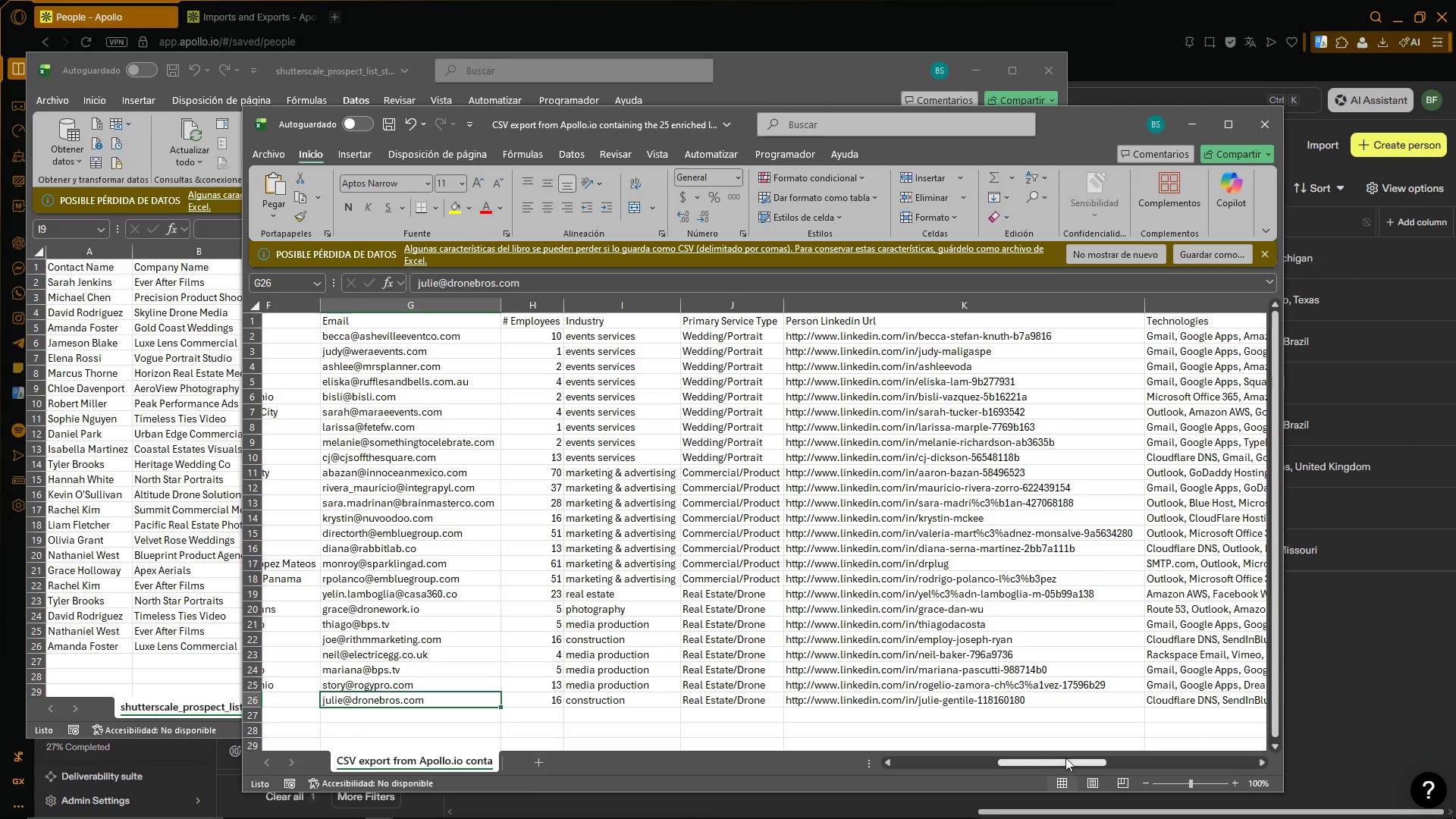 
left_click_drag(start_coordinate=[1067, 761], to_coordinate=[866, 744])
 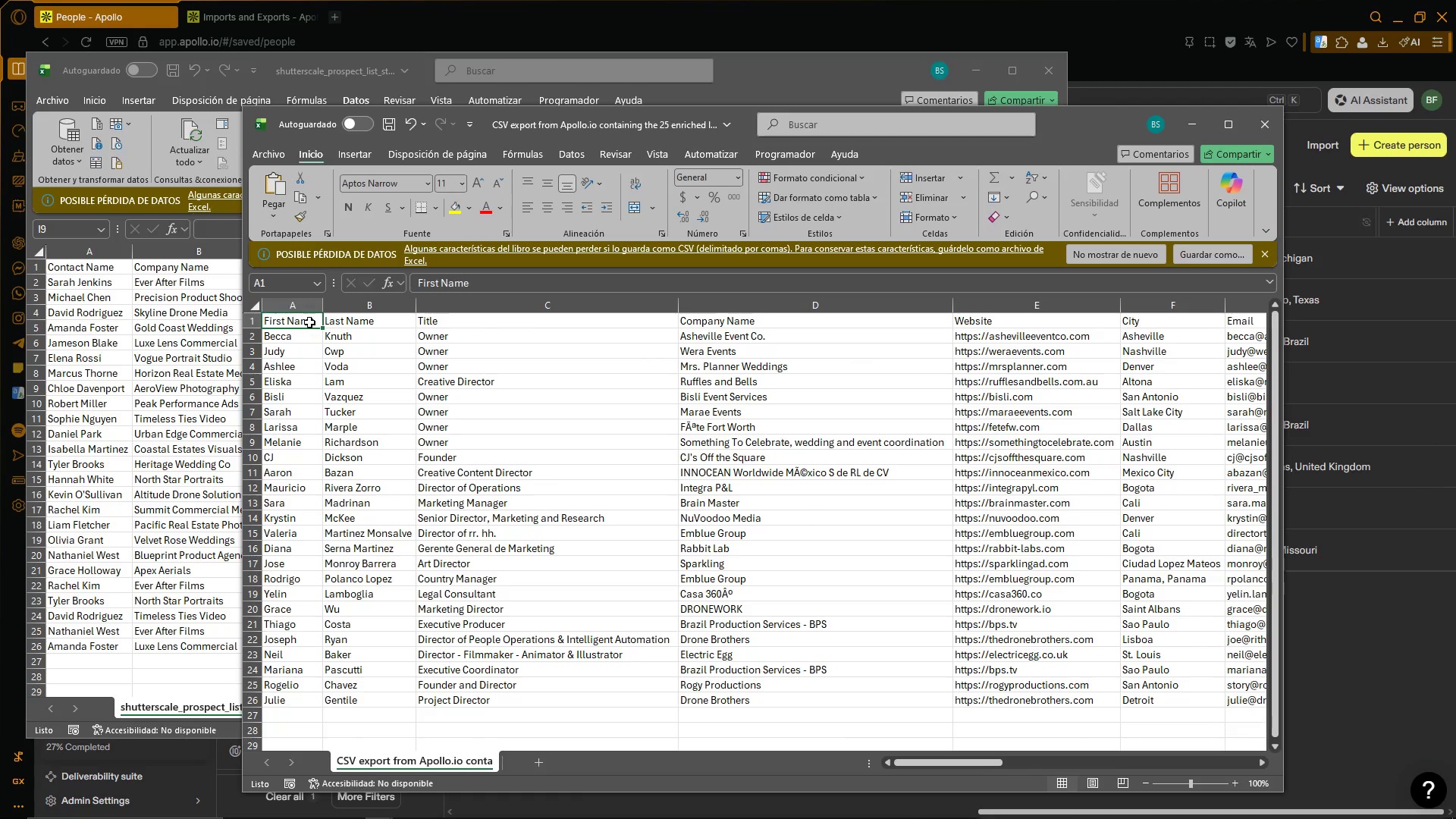 
key(Control+Shift+ArrowRight)
 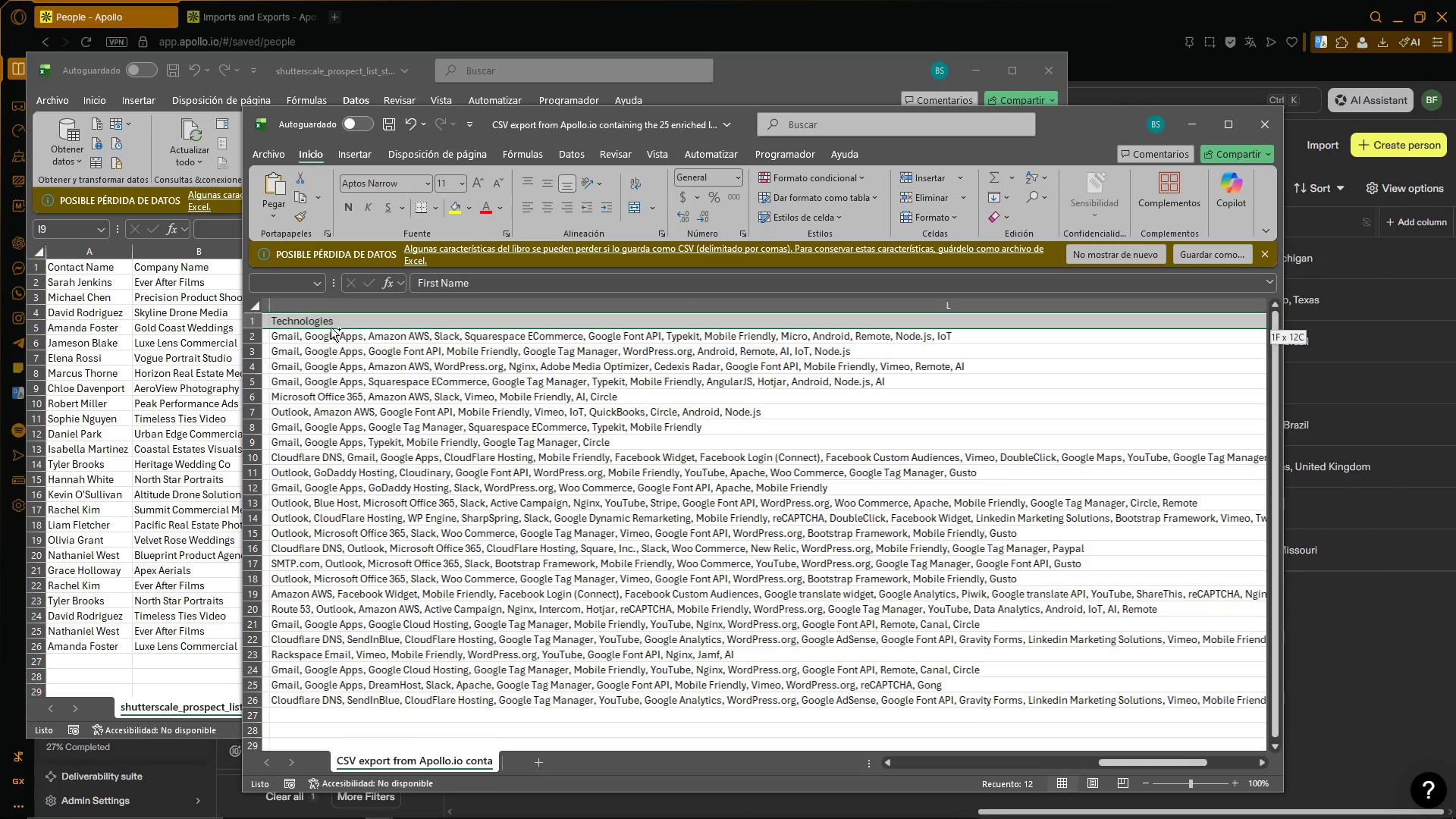 
key(Control+Shift+ArrowDown)
 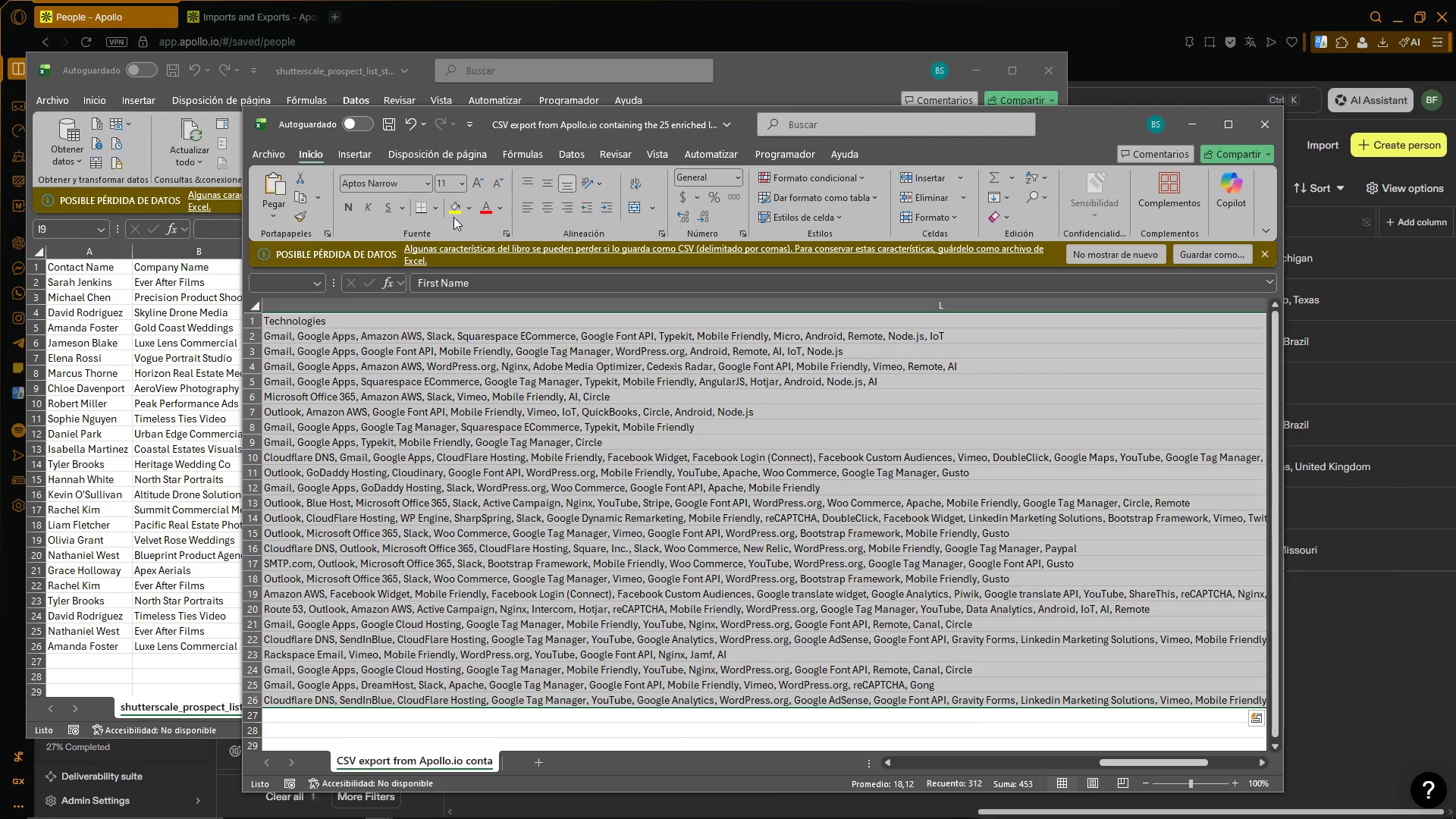 
left_click([436, 206])
 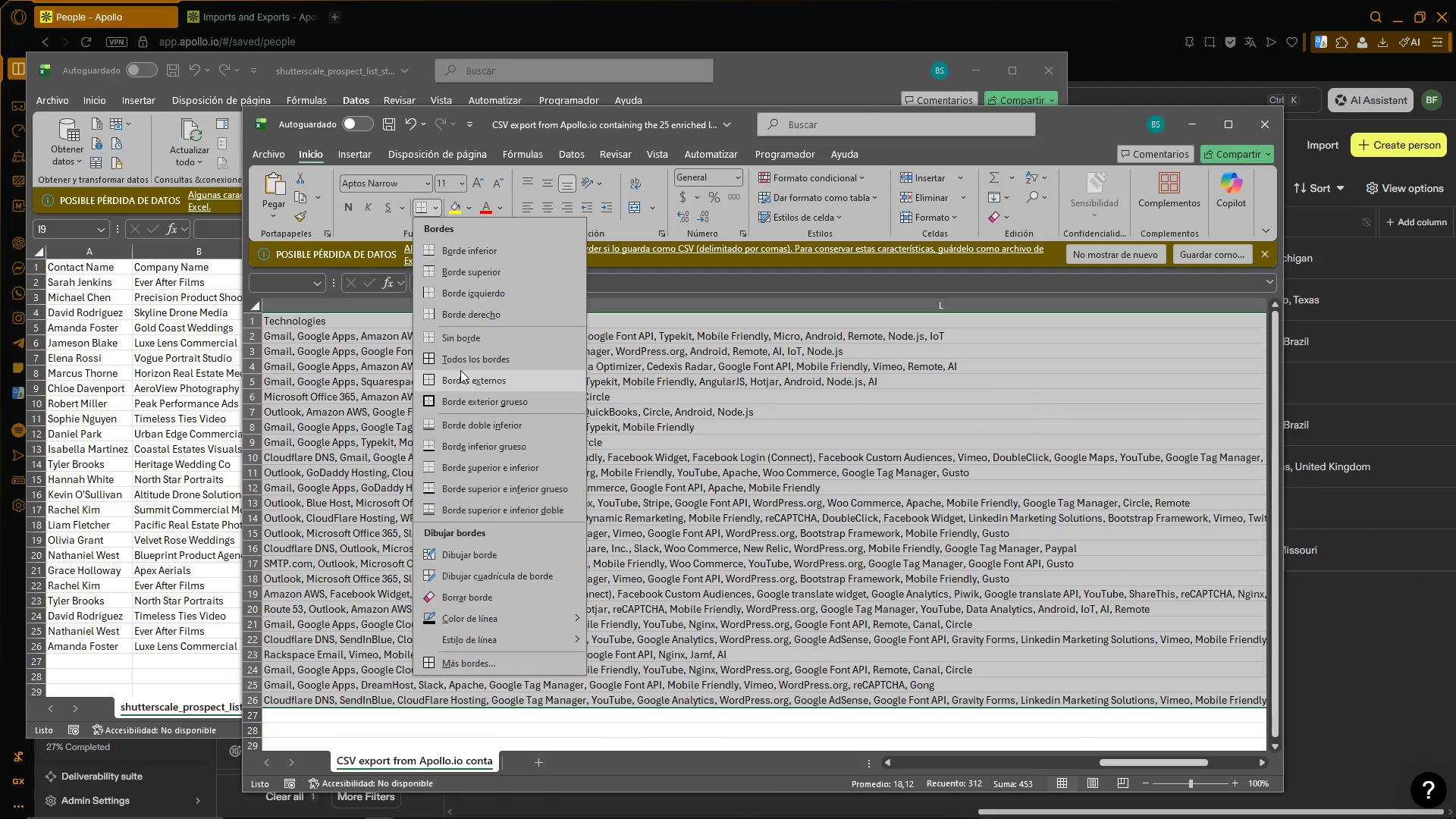 
left_click([463, 363])
 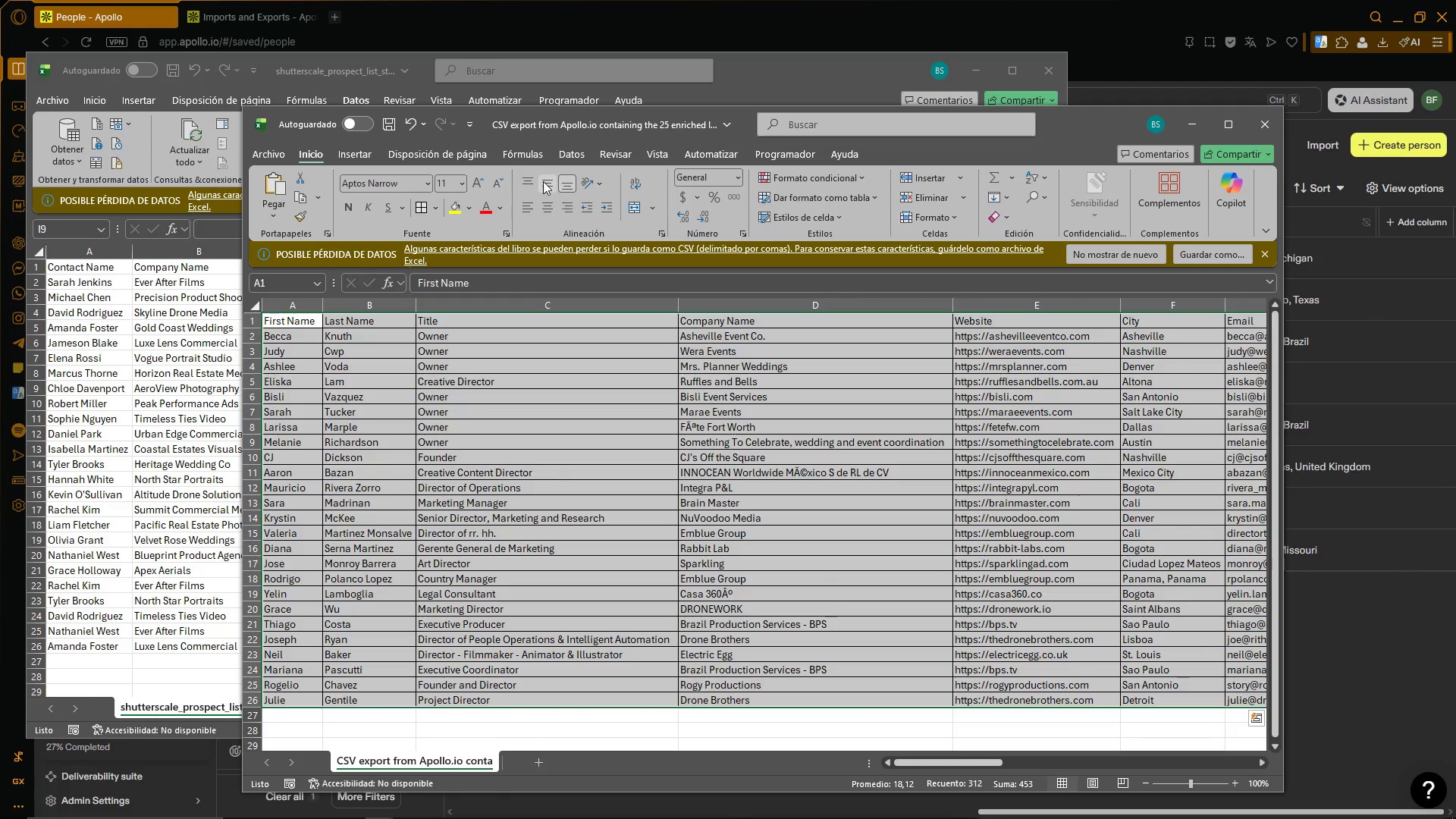 
double_click([547, 200])
 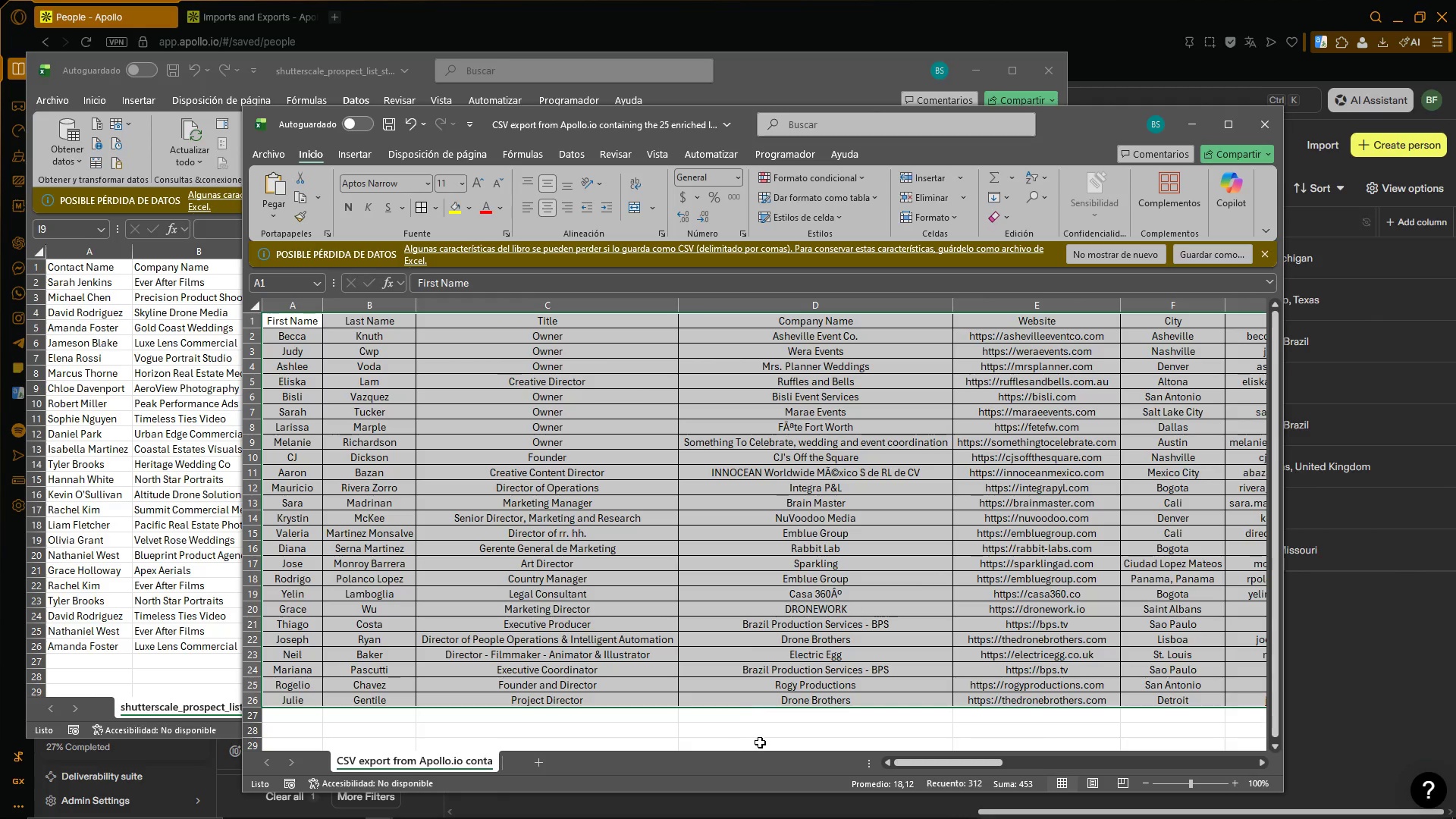 
left_click([759, 732])
 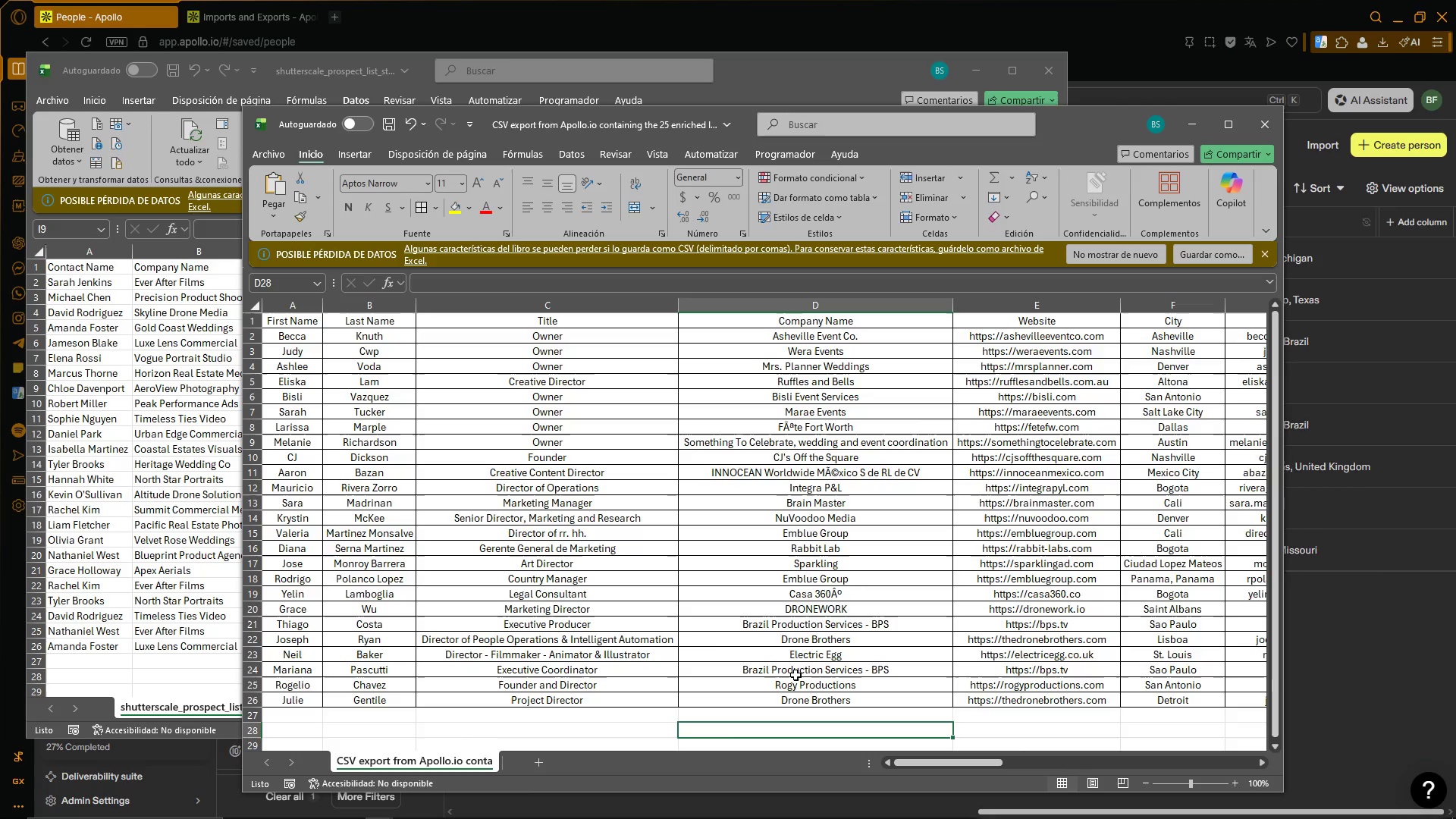 
left_click([300, 320])
 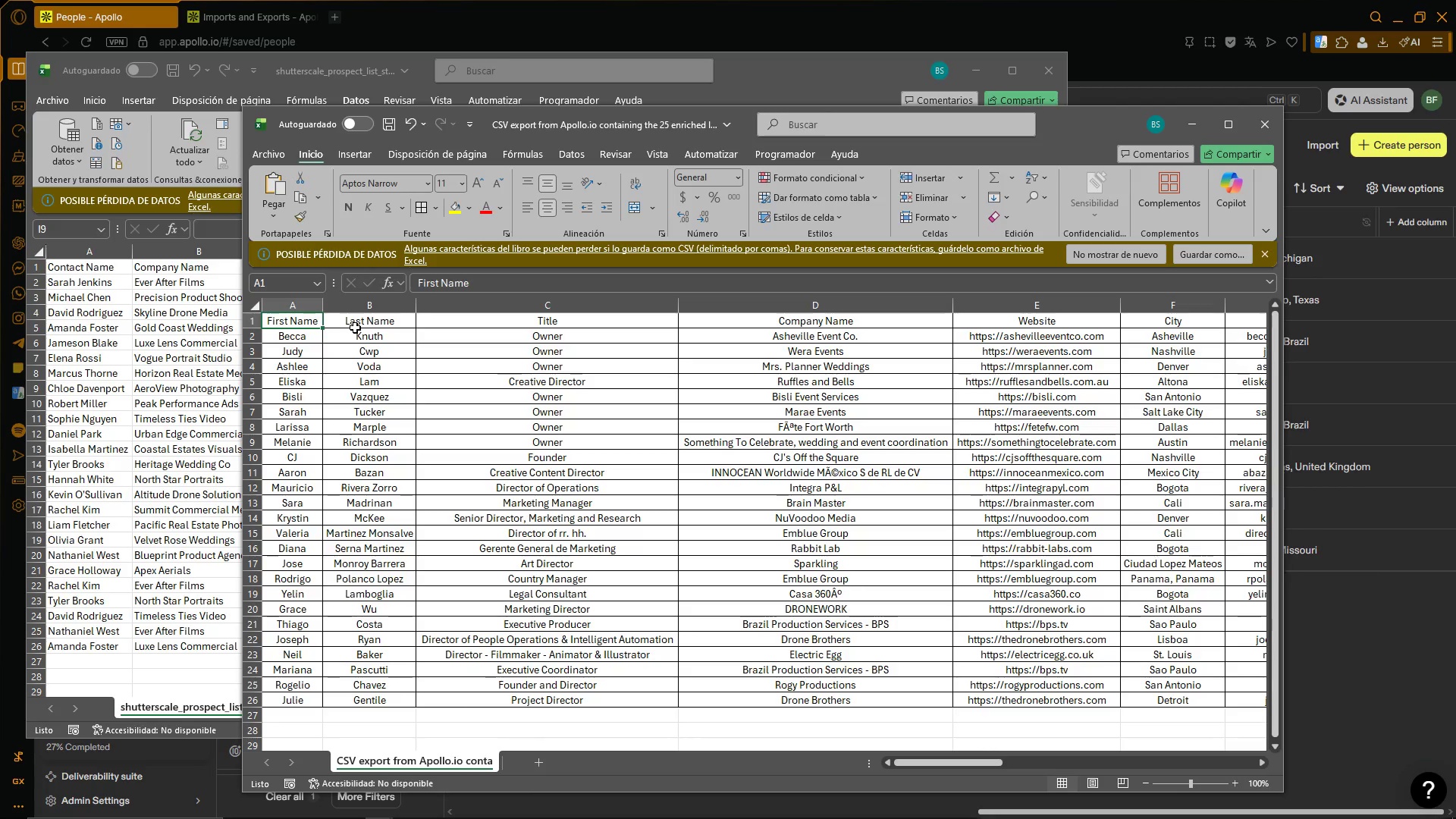 
key(Control+Shift+ArrowRight)
 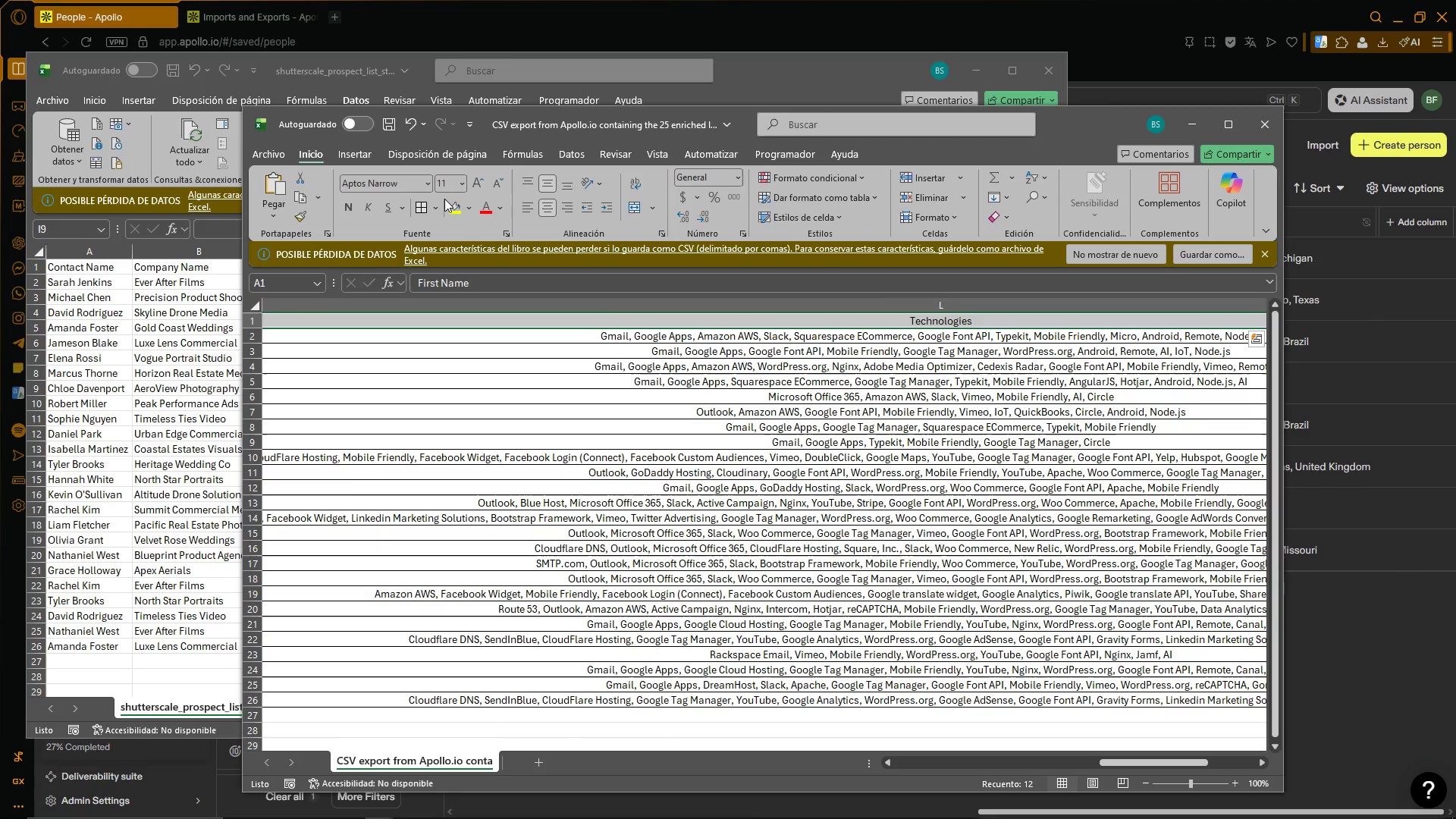 
left_click([471, 204])
 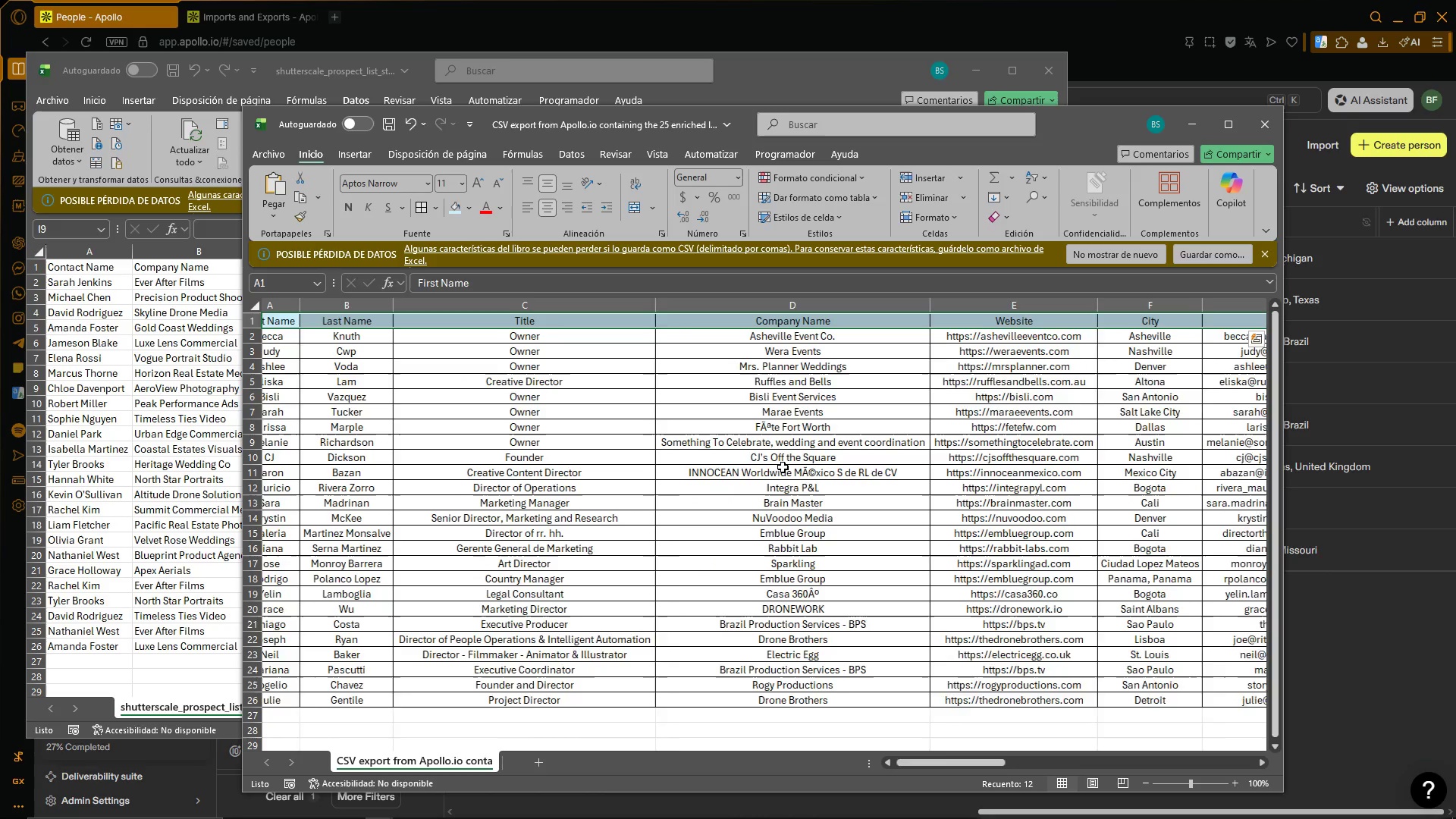 
wait(5.08)
 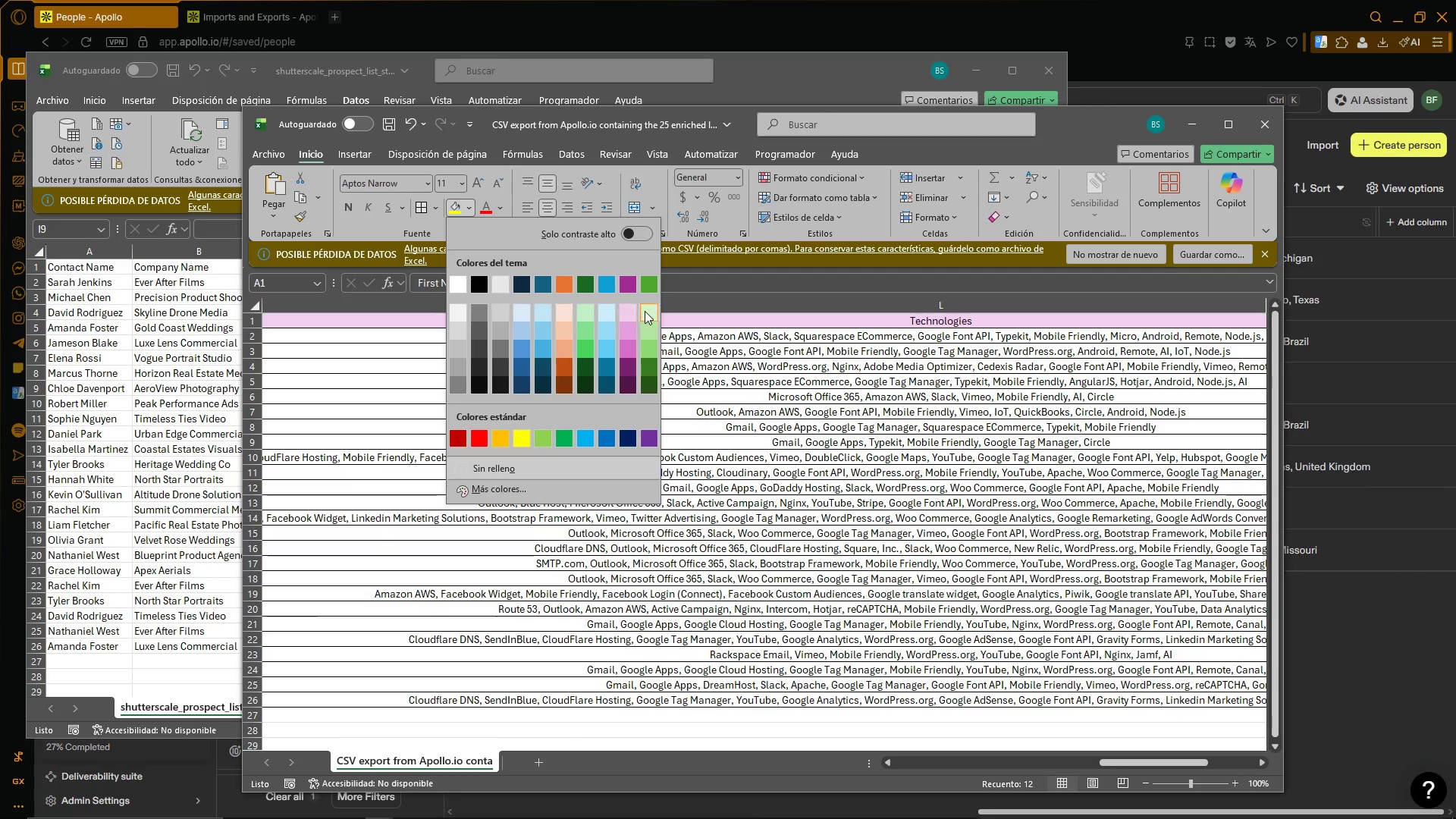 
left_click_drag(start_coordinate=[920, 762], to_coordinate=[817, 777])
 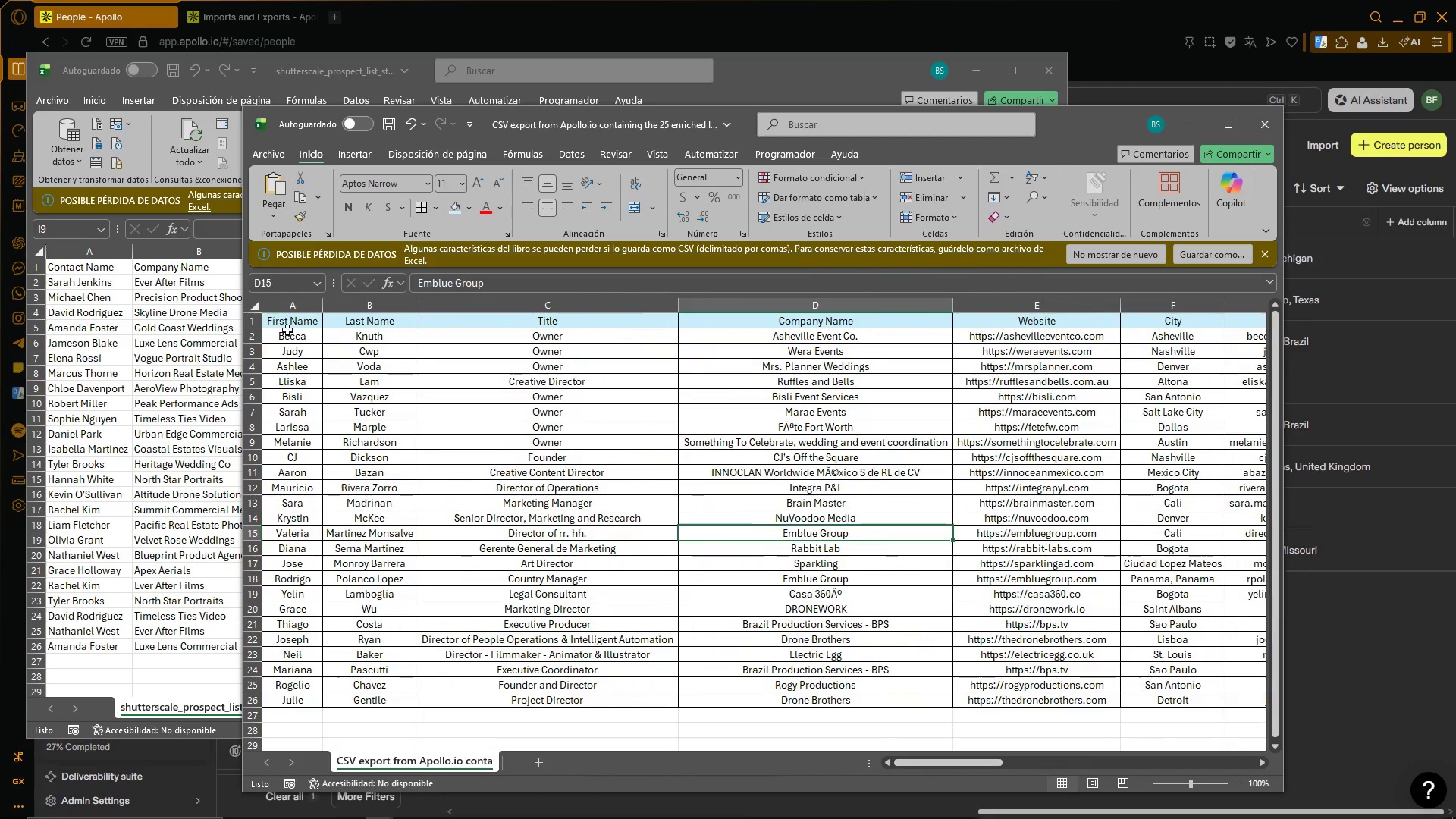 
left_click([288, 332])
 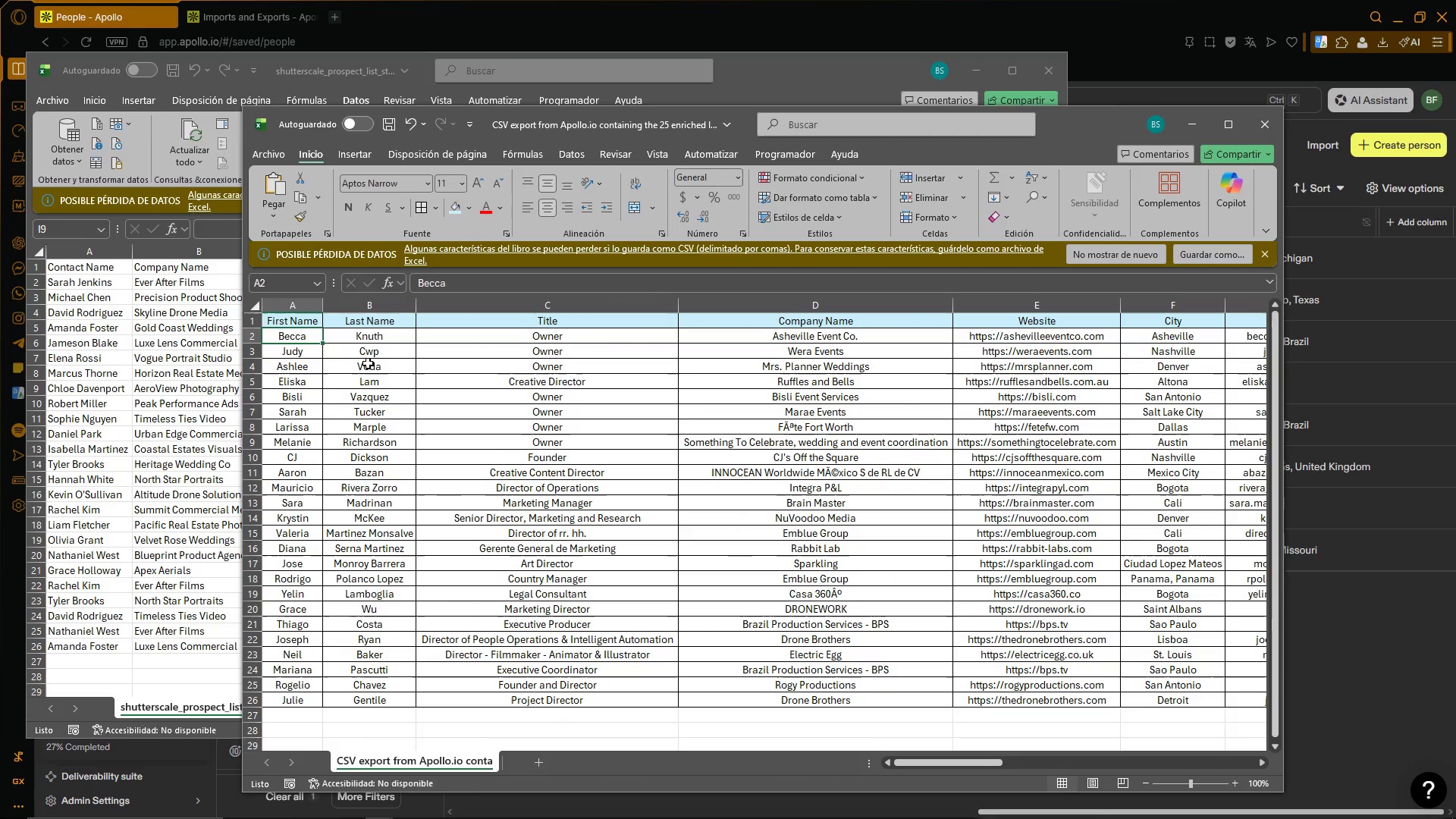 
key(Control+Shift+ArrowRight)
 